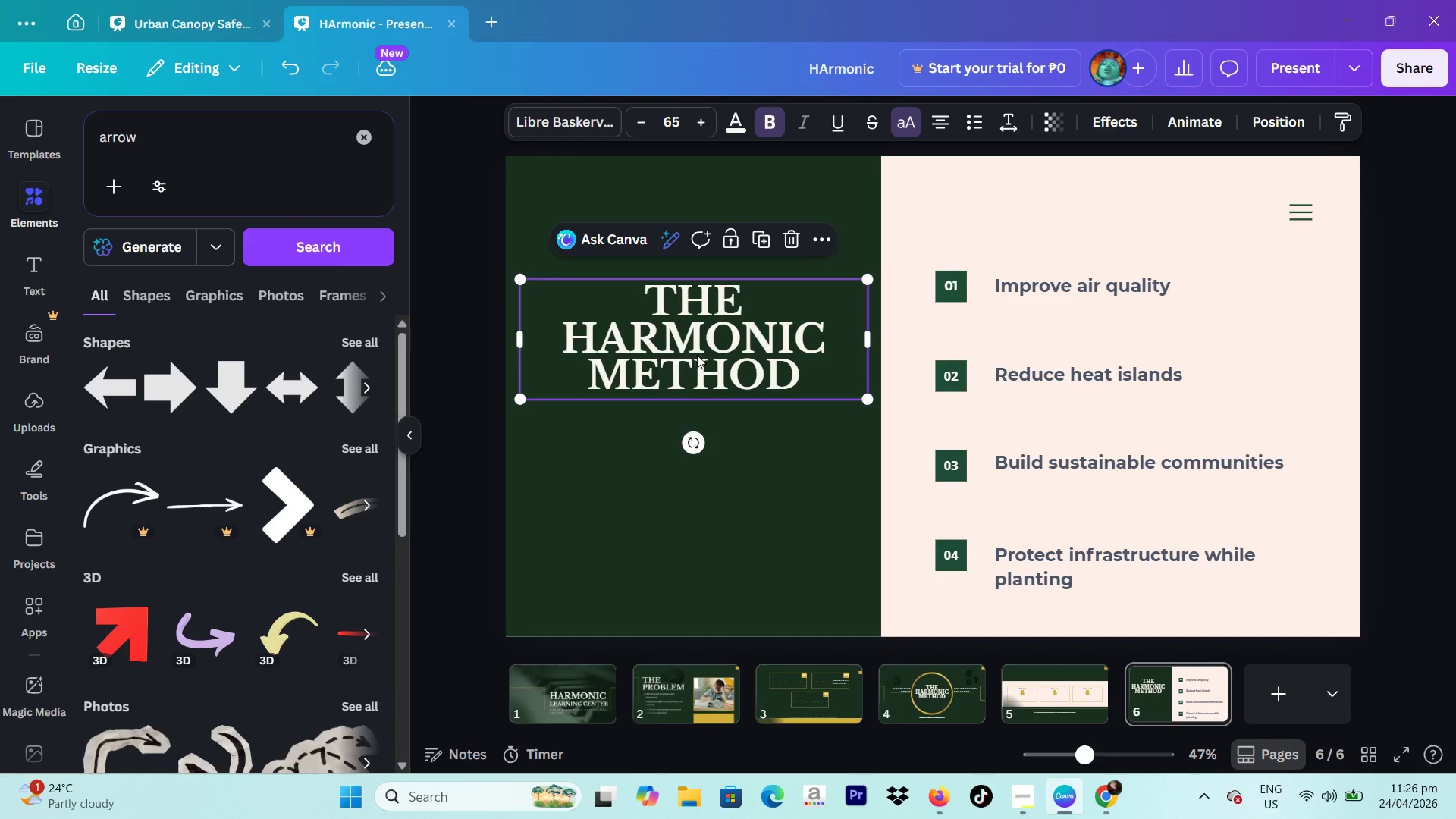 
left_click_drag(start_coordinate=[698, 354], to_coordinate=[698, 378])
 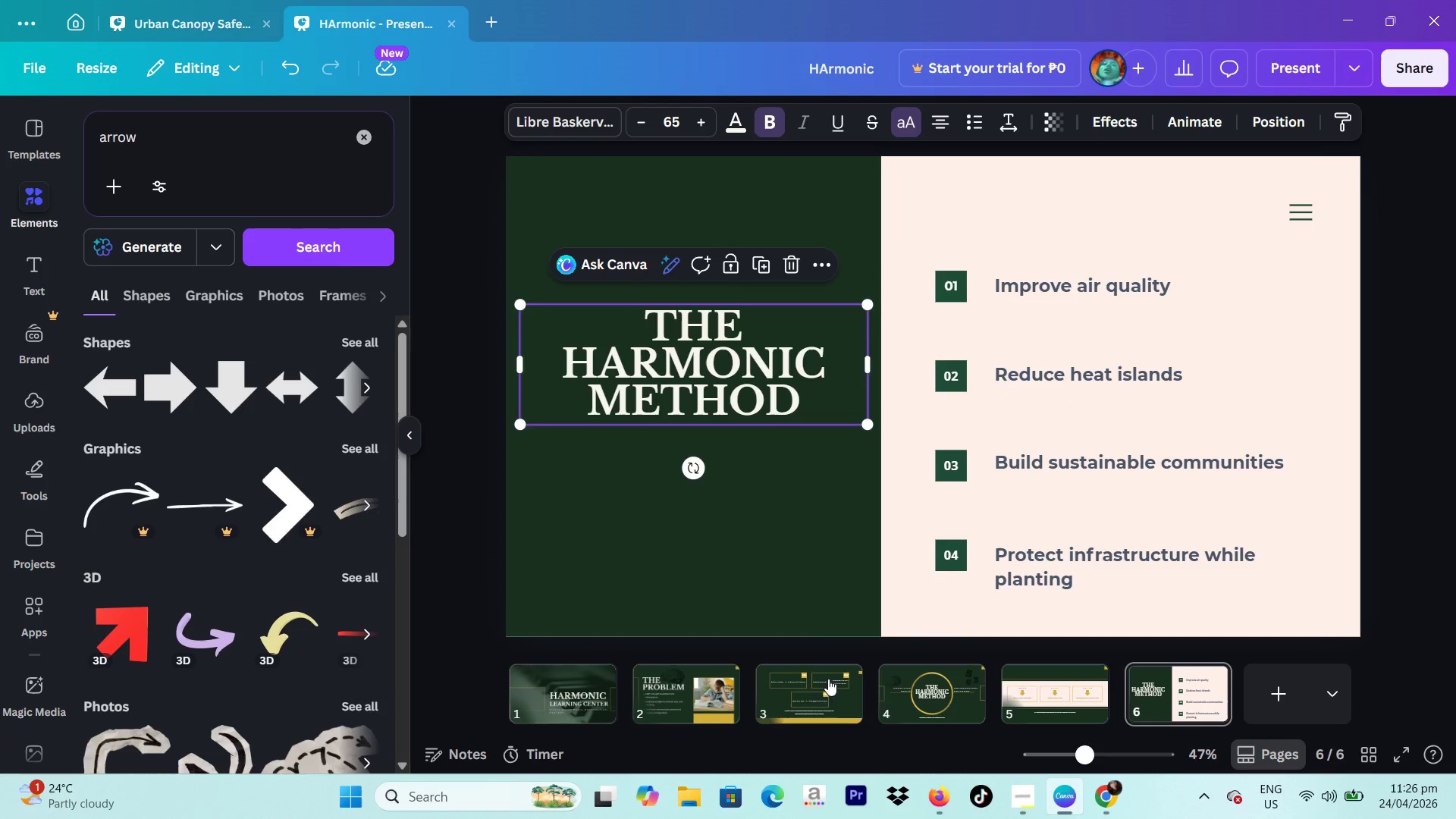 
left_click([810, 682])
 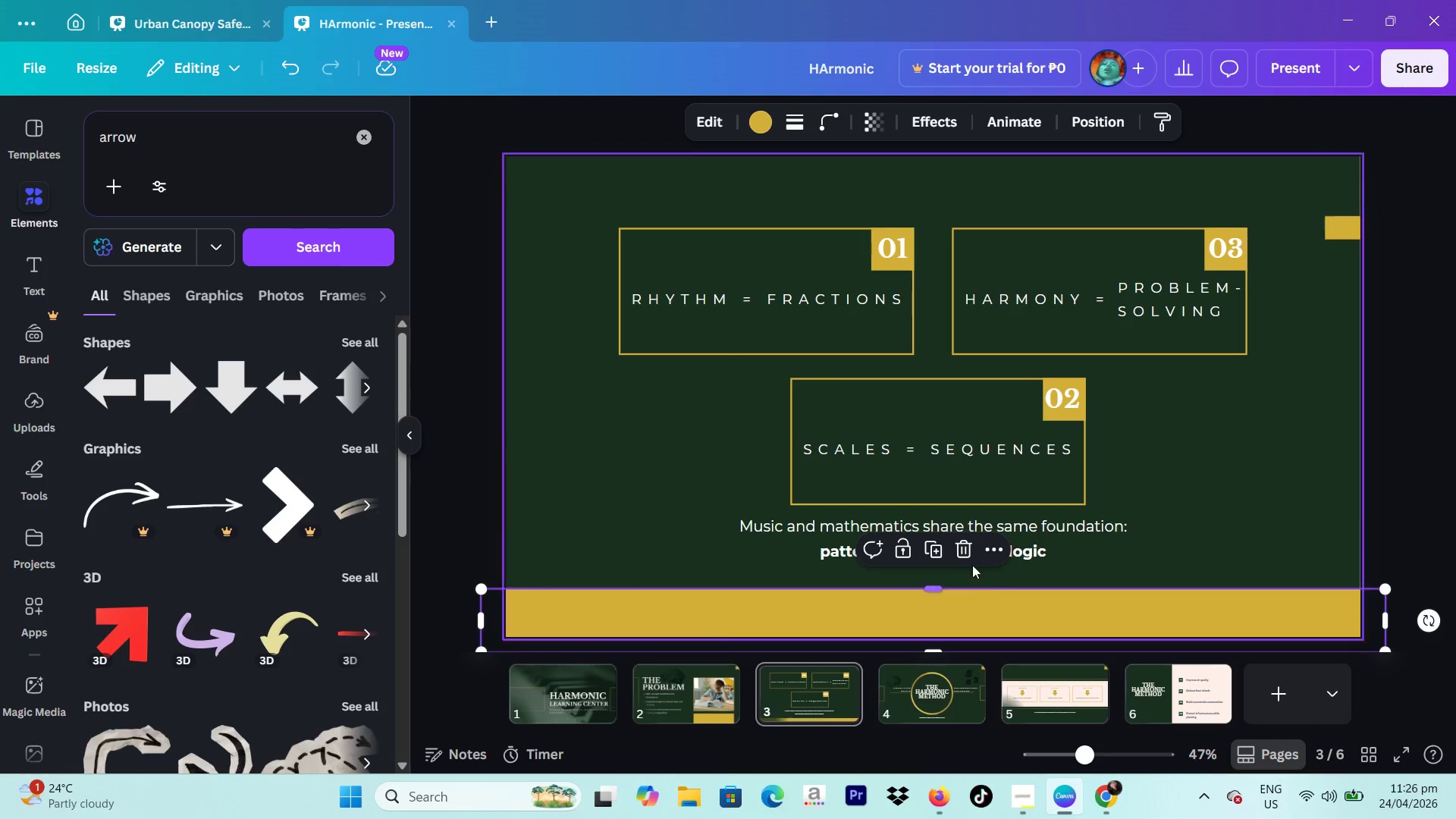 
left_click([934, 545])
 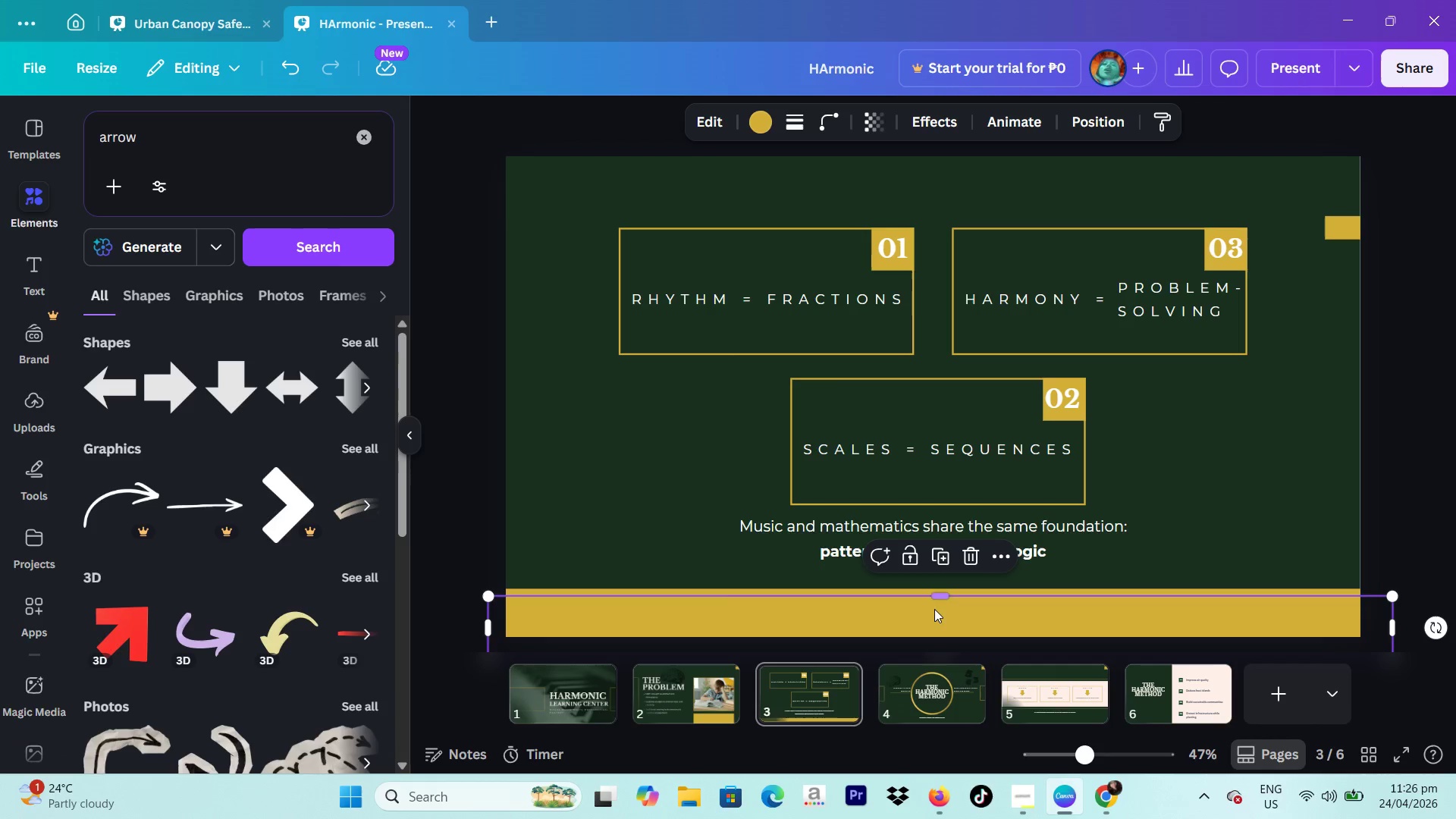 
left_click_drag(start_coordinate=[934, 609], to_coordinate=[926, 600])
 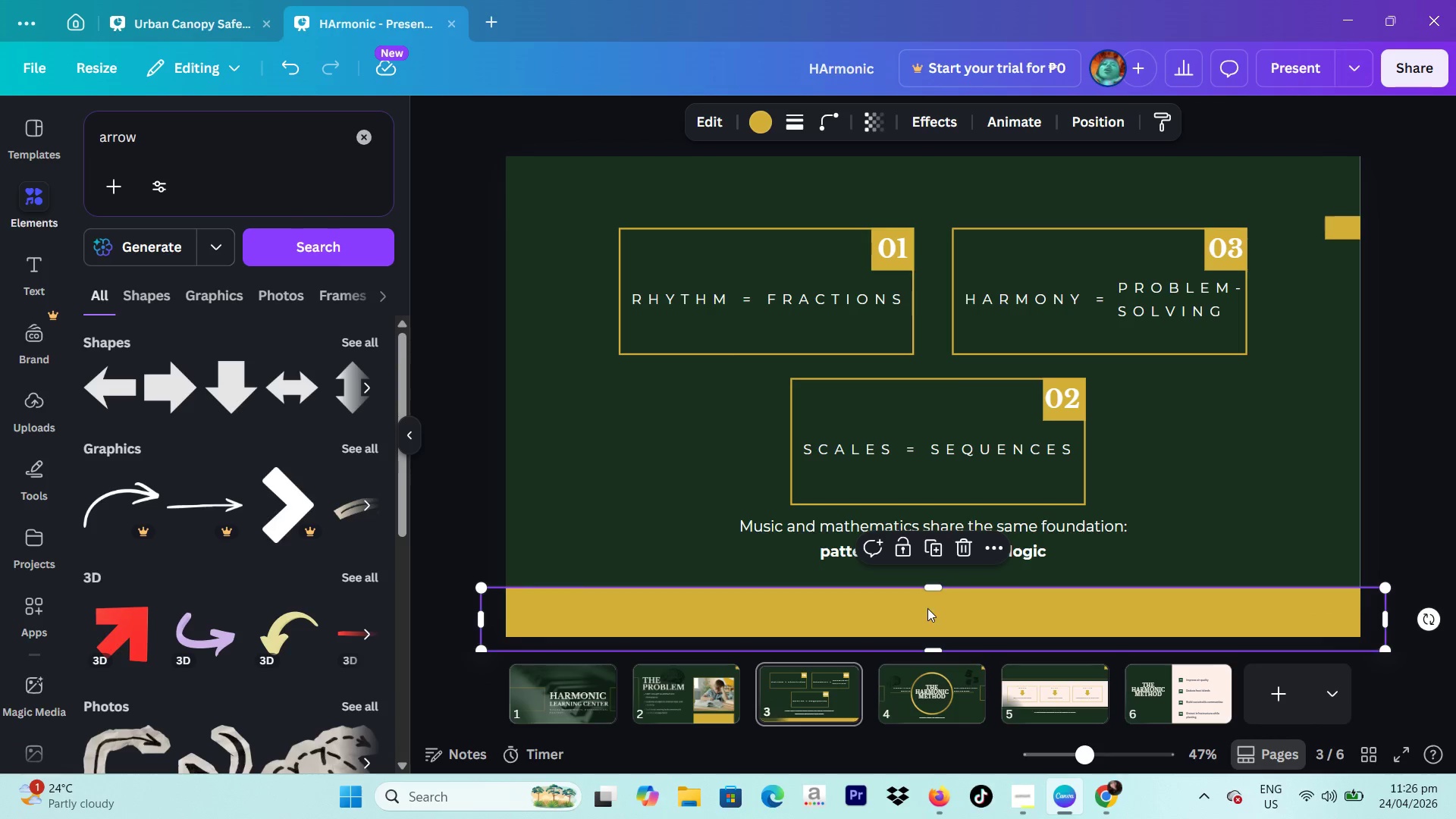 
left_click_drag(start_coordinate=[927, 608], to_coordinate=[1181, 681])
 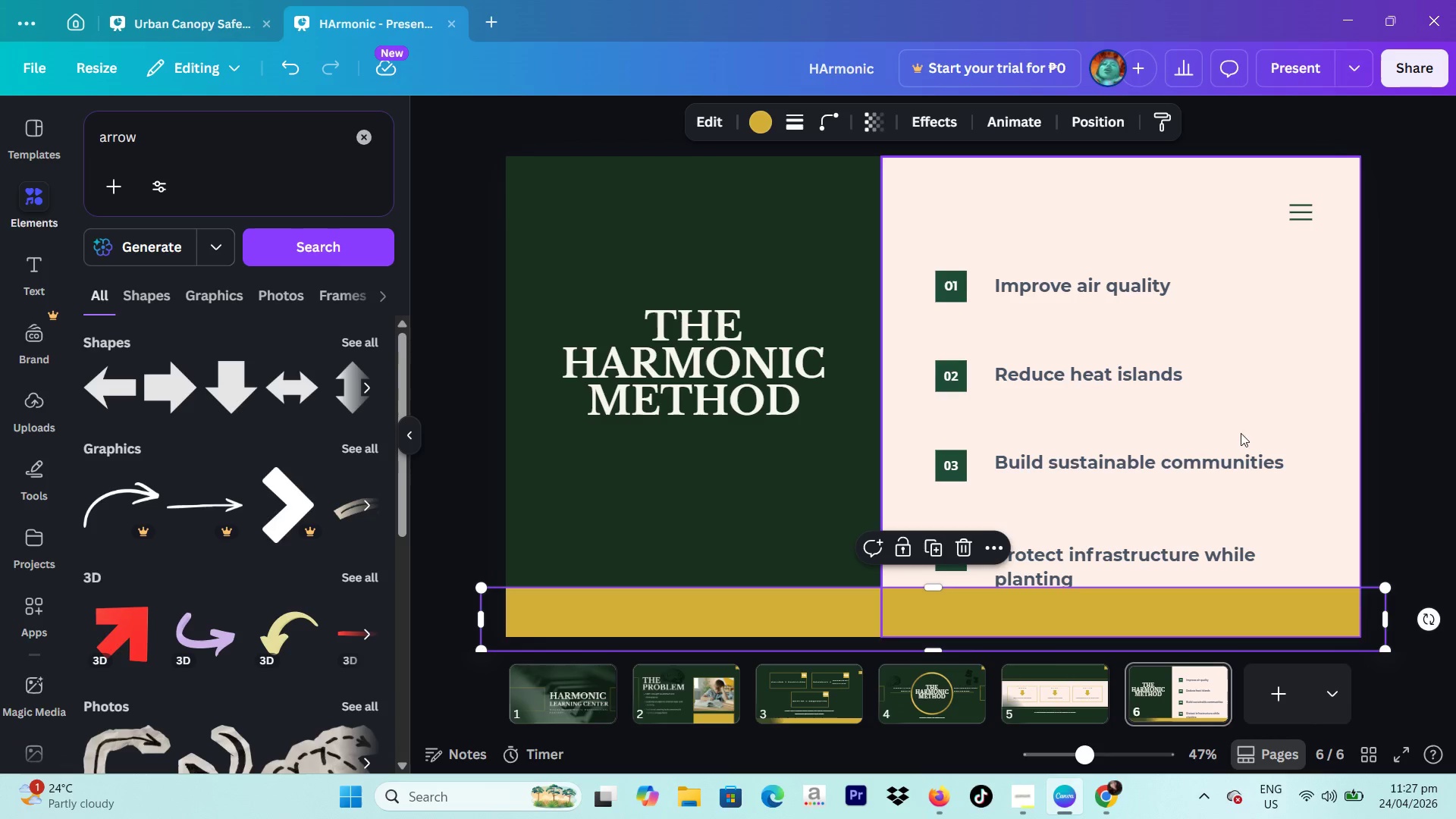 
left_click([1365, 399])
 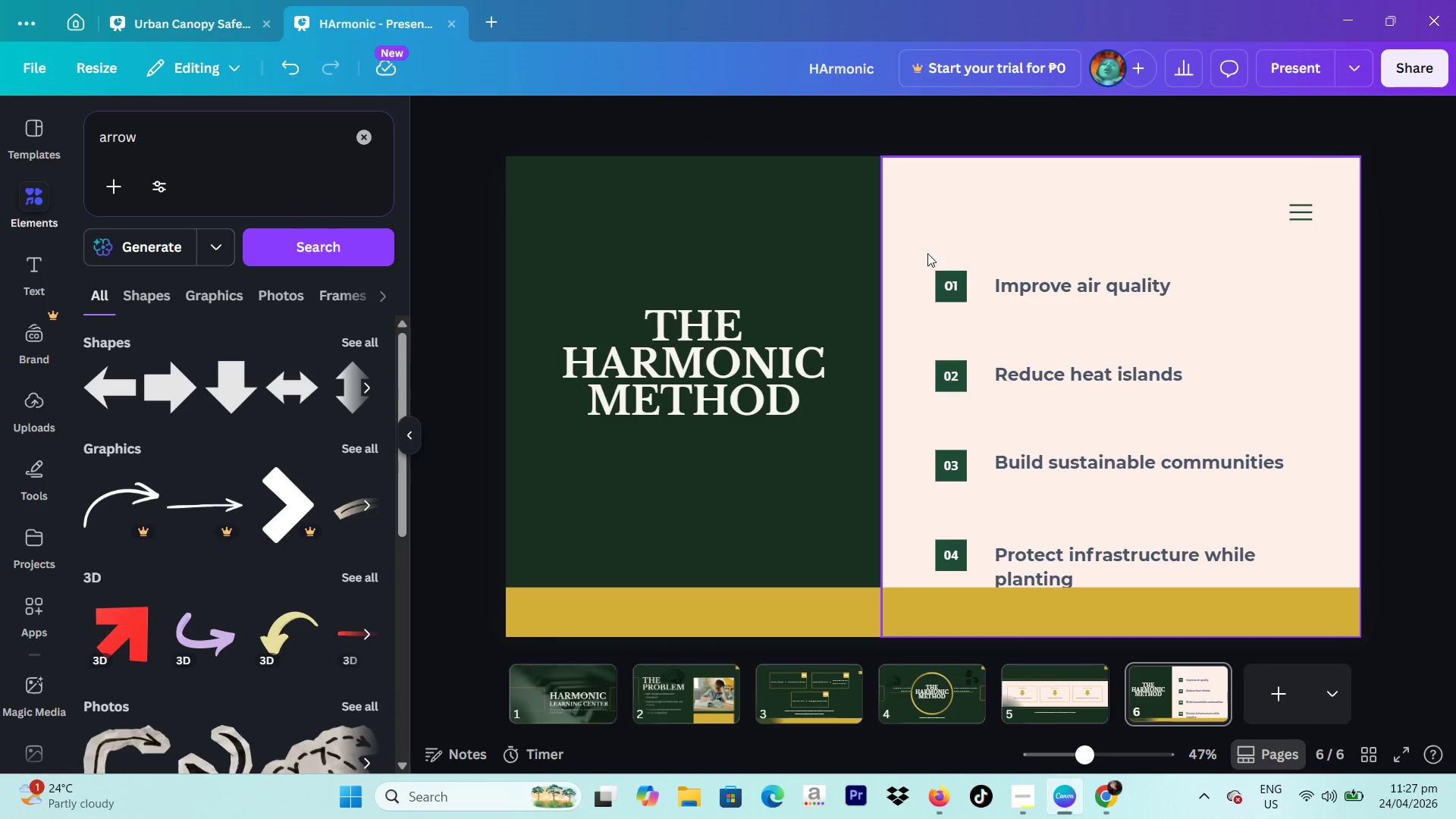 
left_click_drag(start_coordinate=[927, 253], to_coordinate=[1036, 522])
 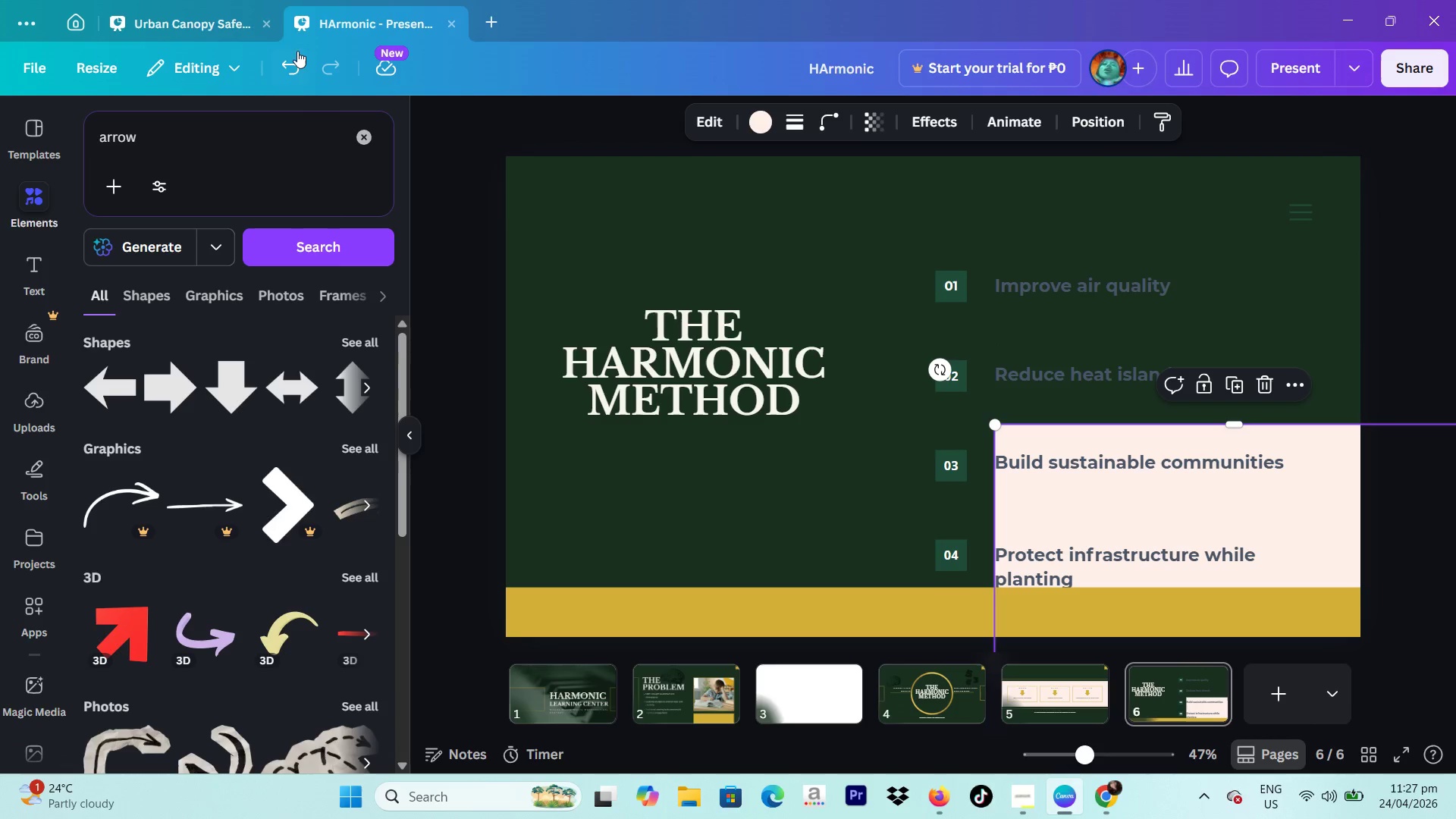 
left_click([297, 56])
 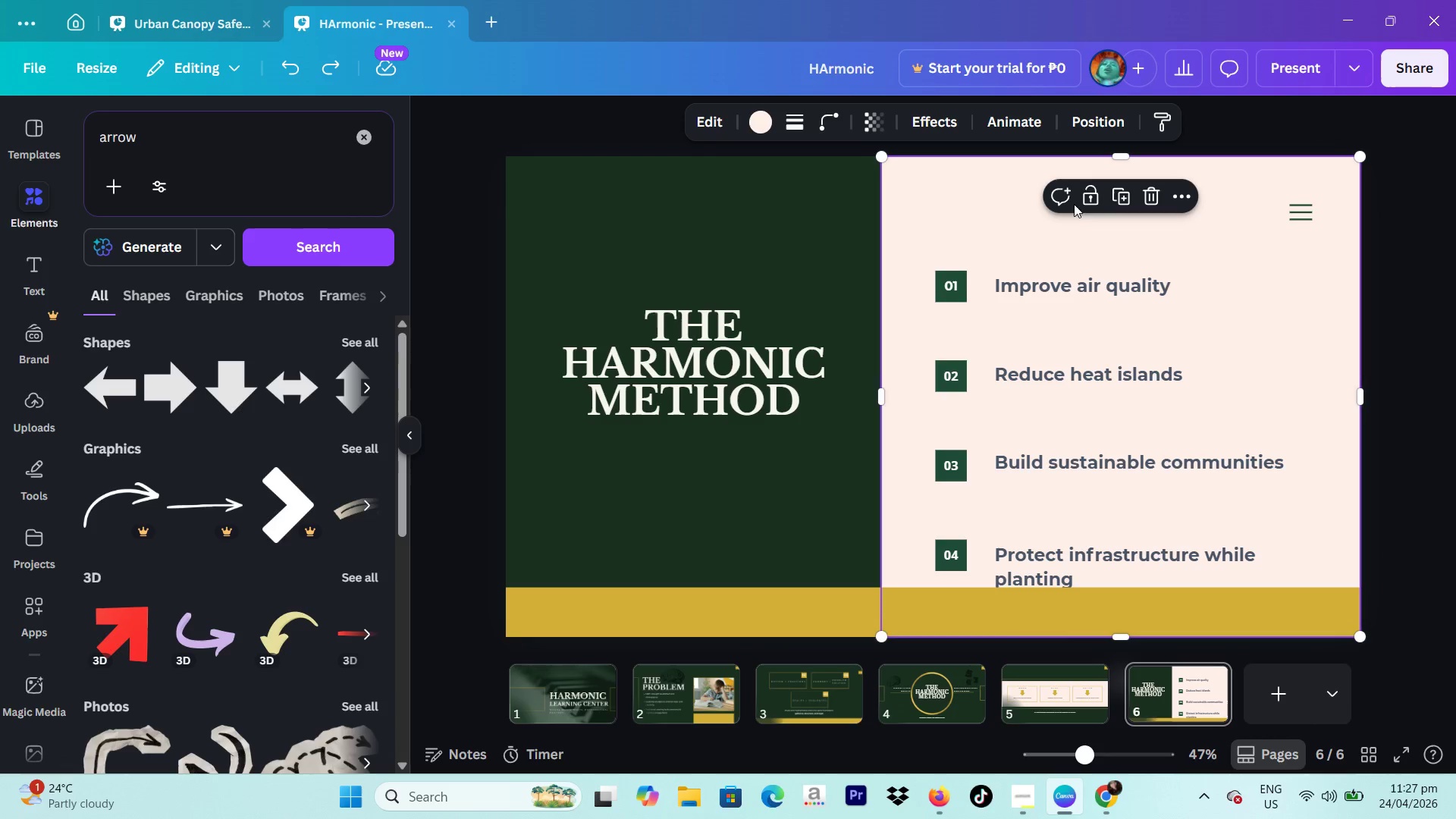 
left_click([1087, 198])
 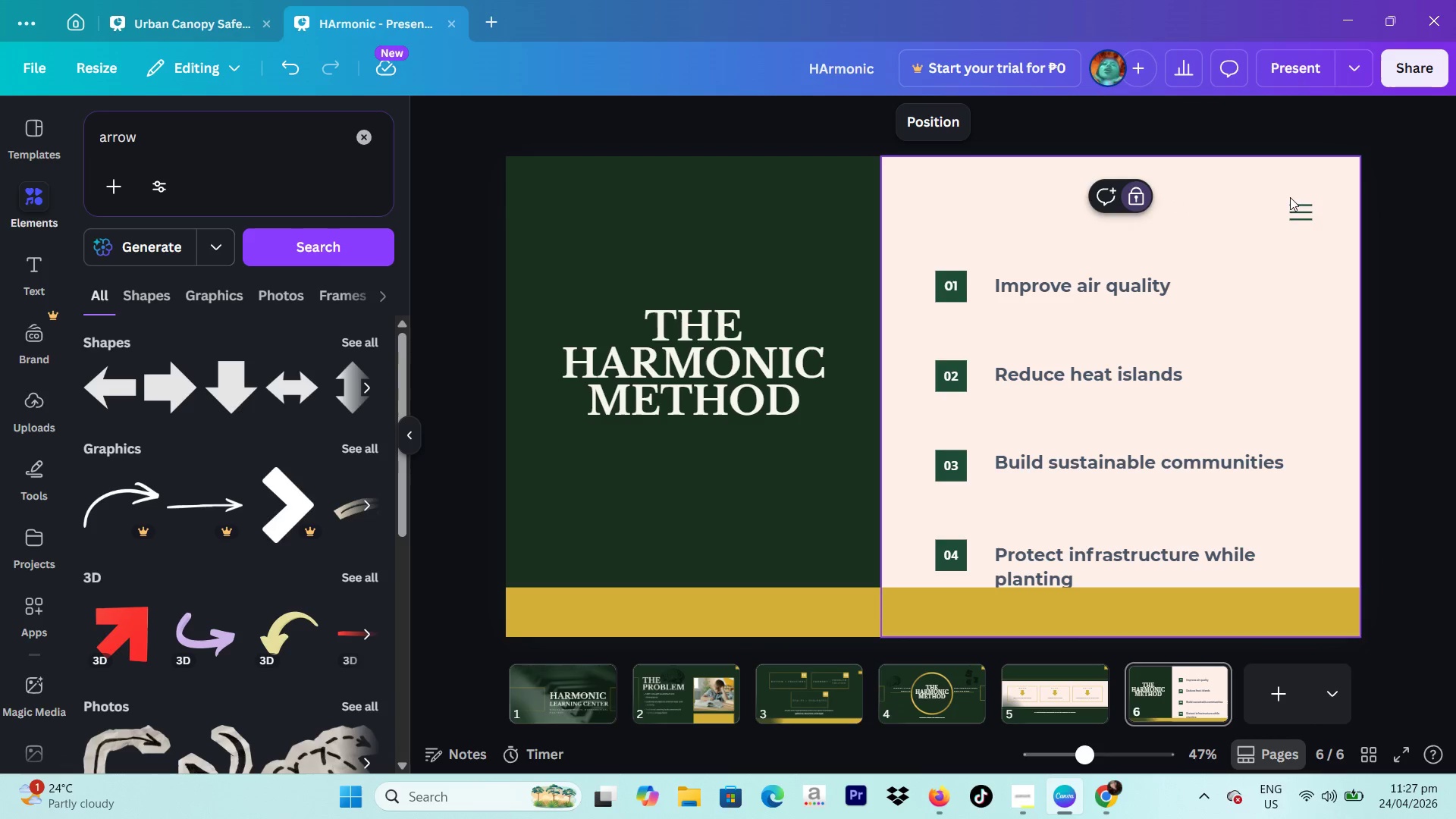 
left_click([1298, 203])
 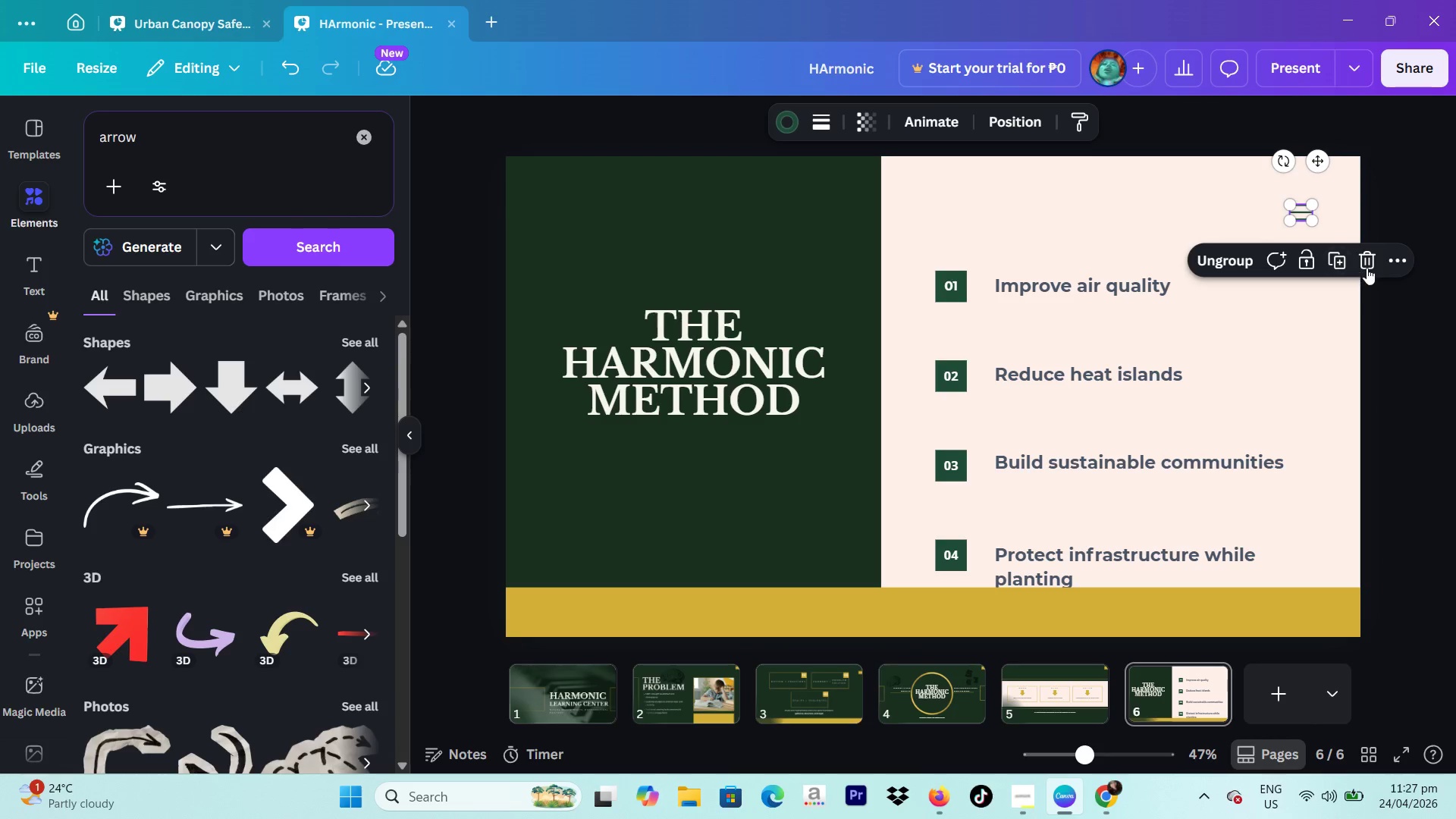 
left_click([1367, 268])
 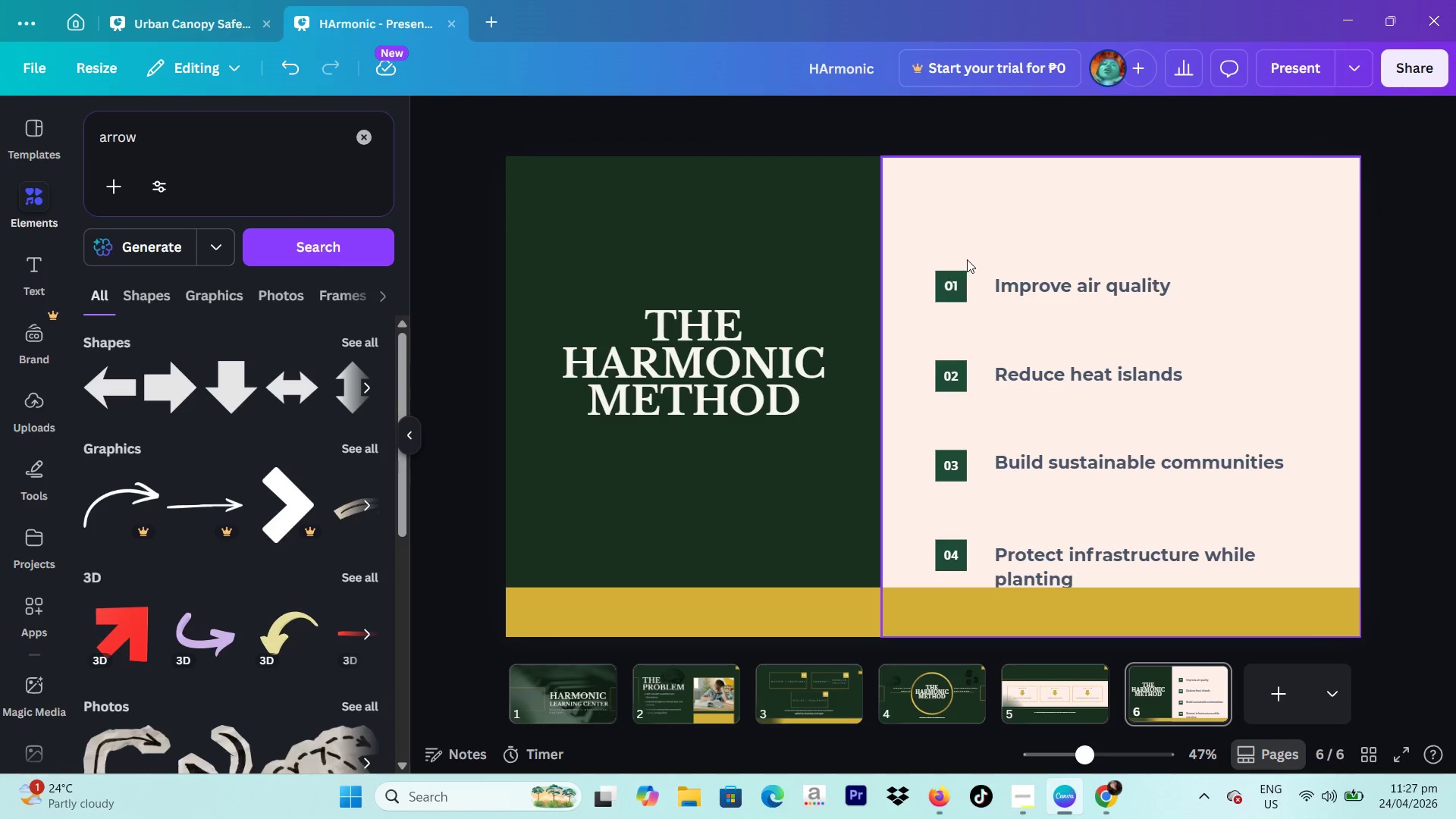 
left_click_drag(start_coordinate=[965, 235], to_coordinate=[1068, 279])
 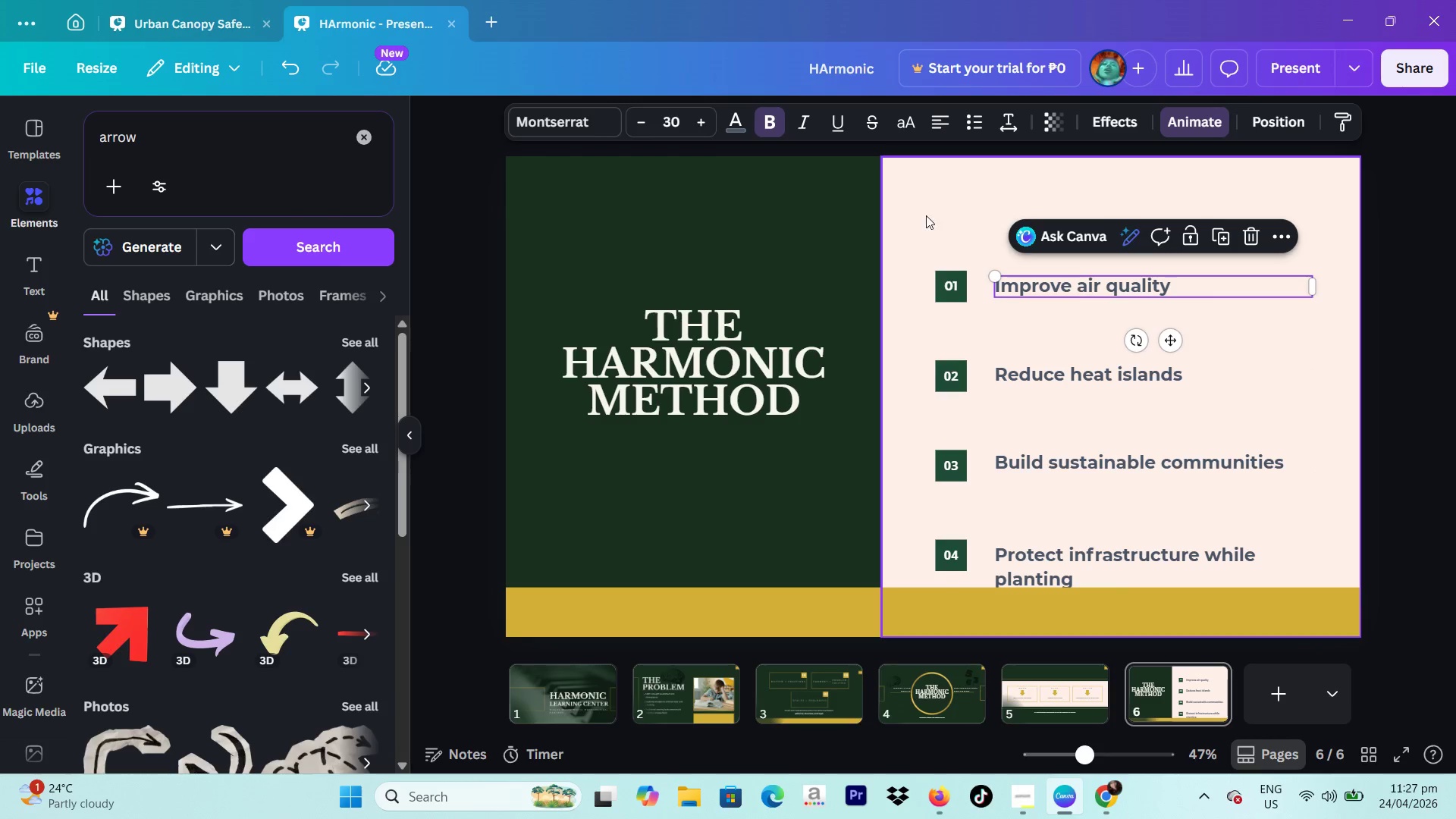 
left_click_drag(start_coordinate=[911, 221], to_coordinate=[1100, 552])
 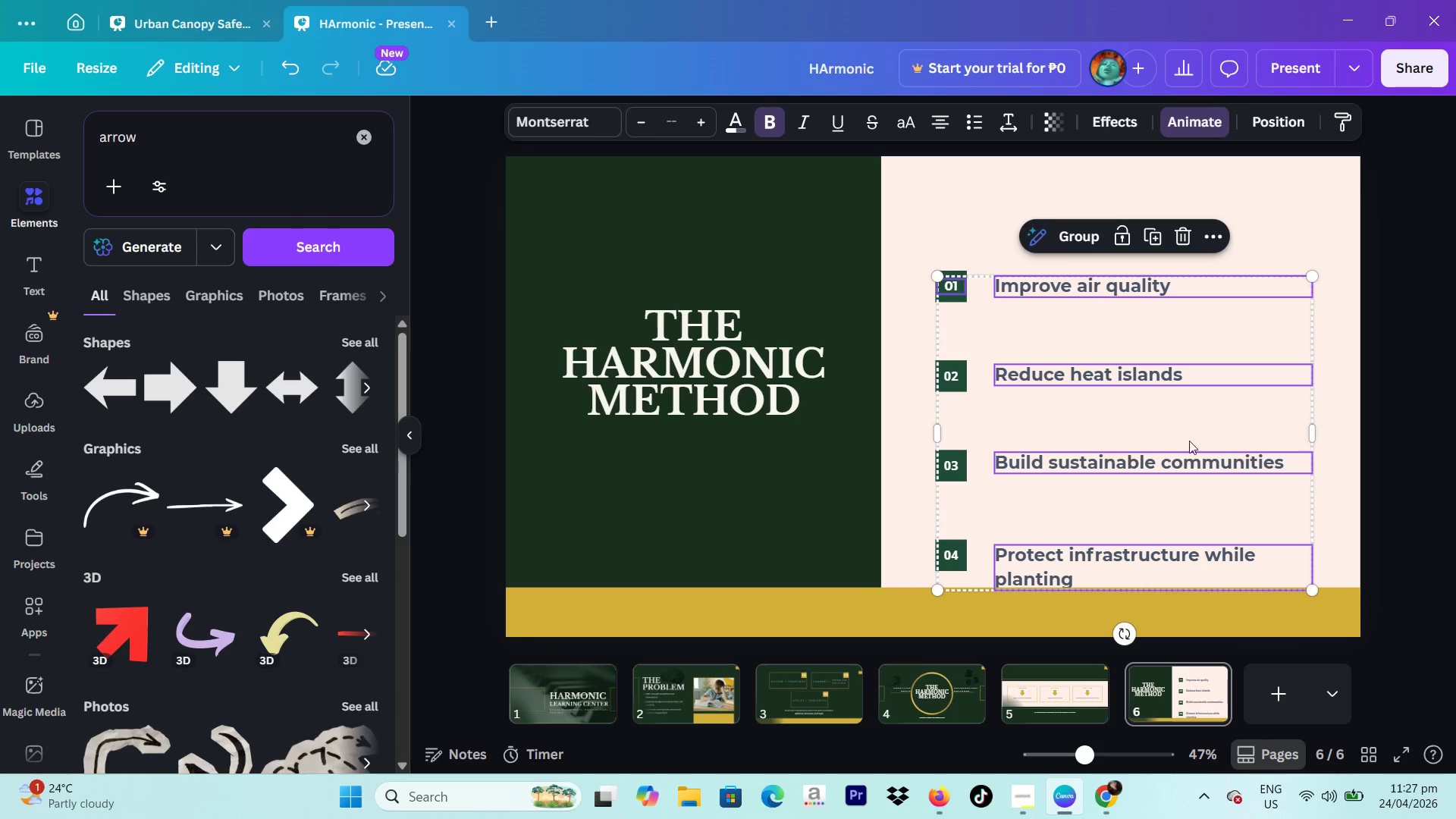 
left_click([1339, 394])
 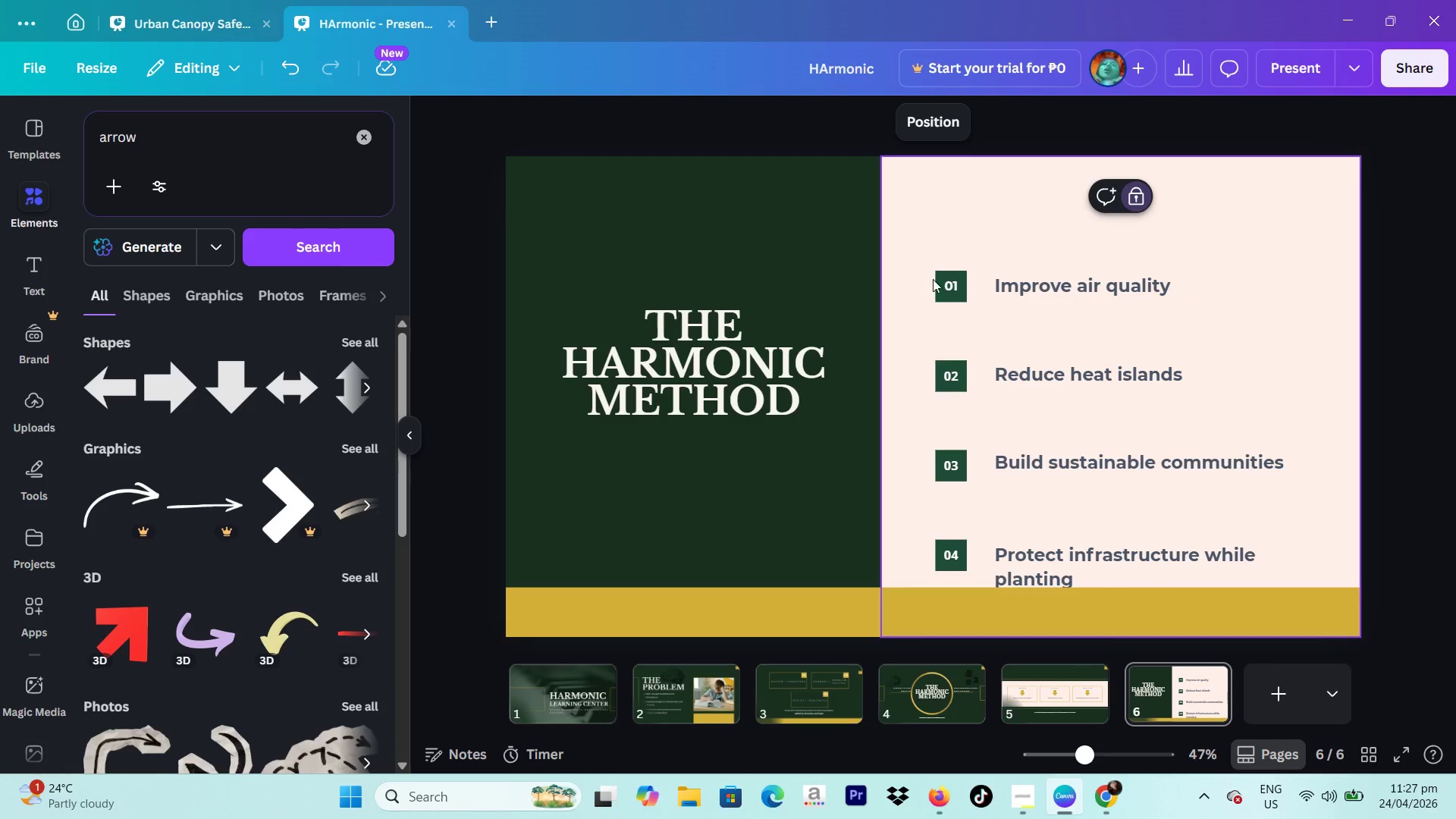 
left_click([943, 279])
 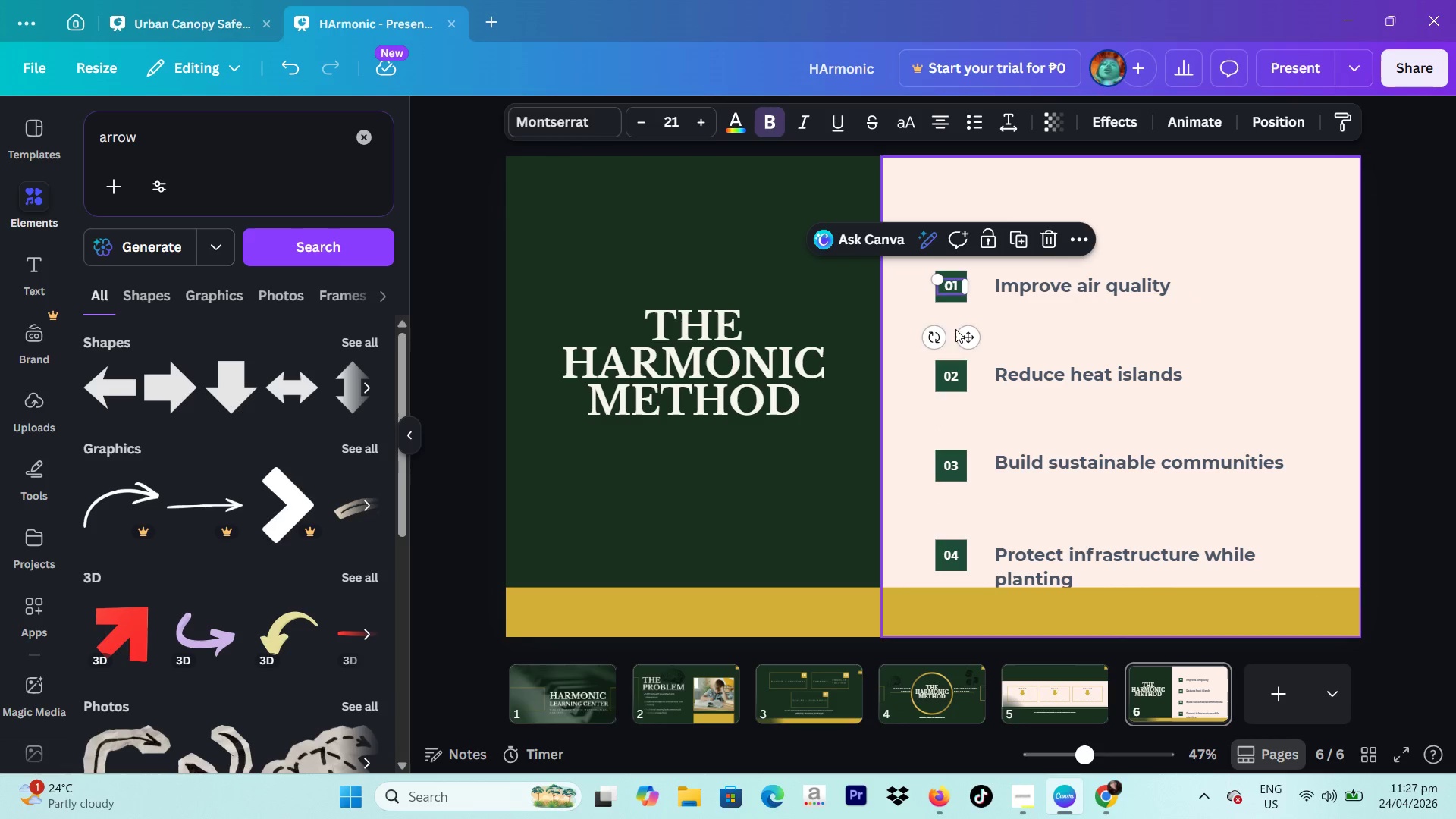 
left_click([955, 370])
 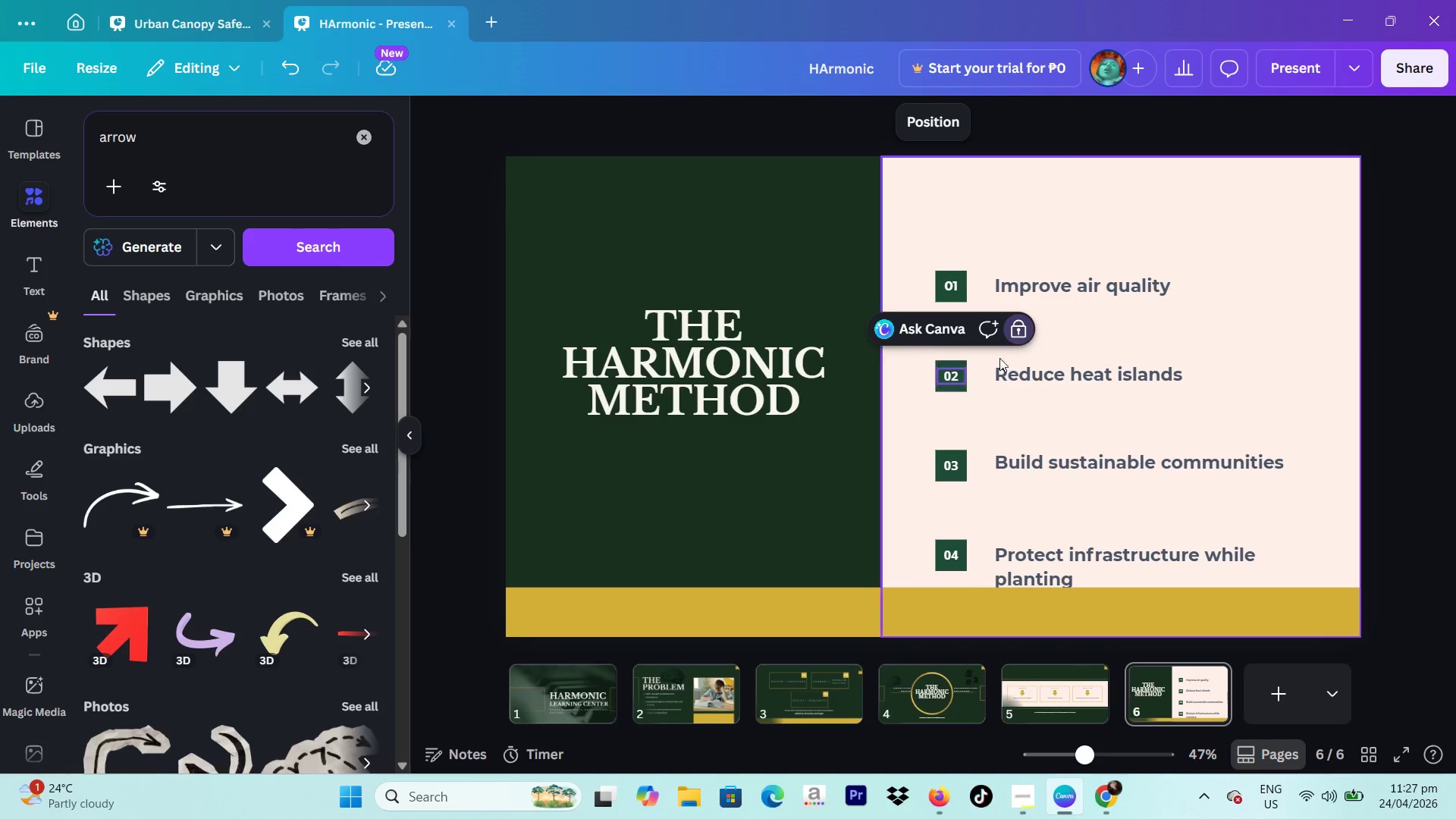 
left_click([1025, 325])
 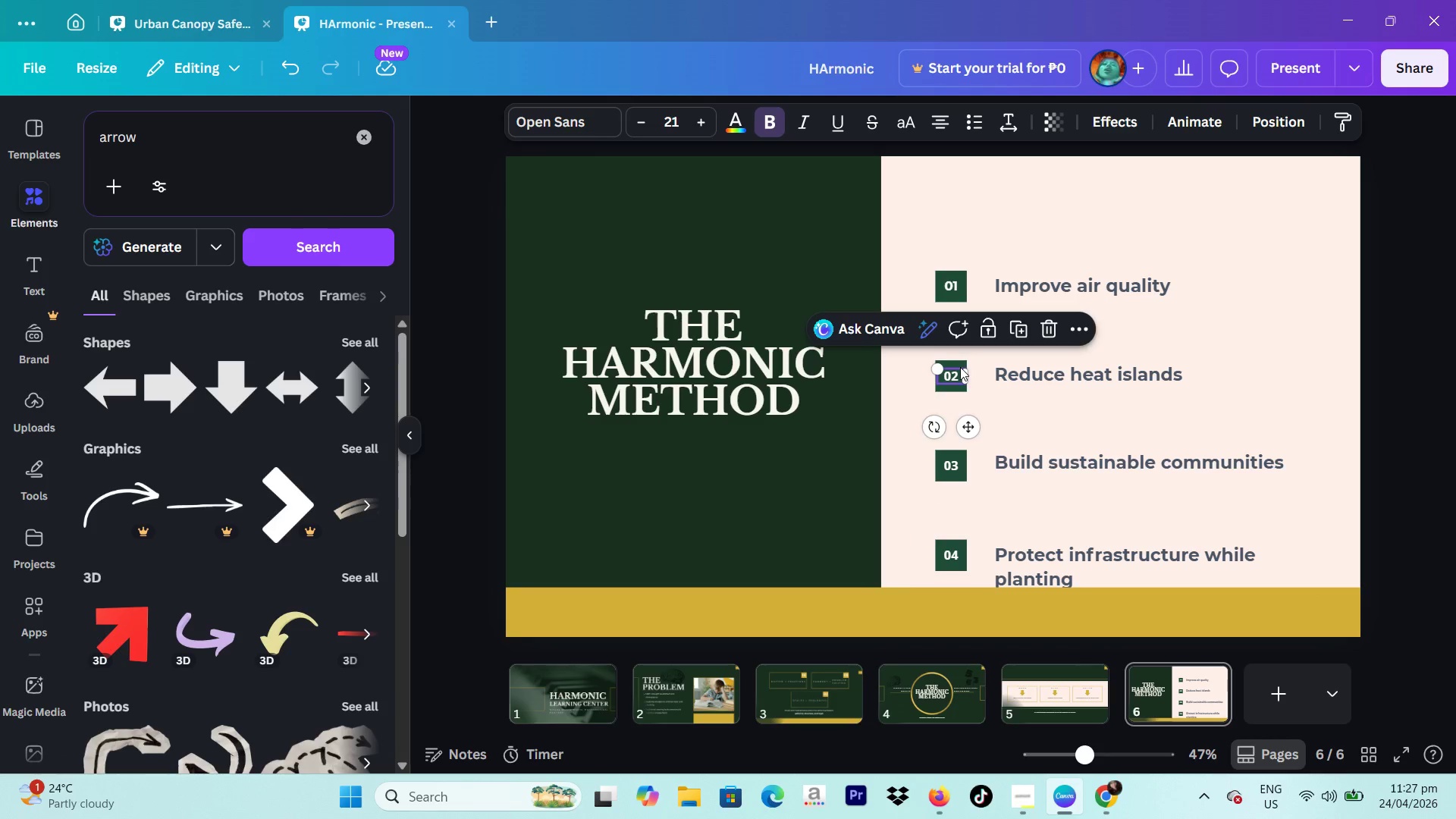 
double_click([959, 359])
 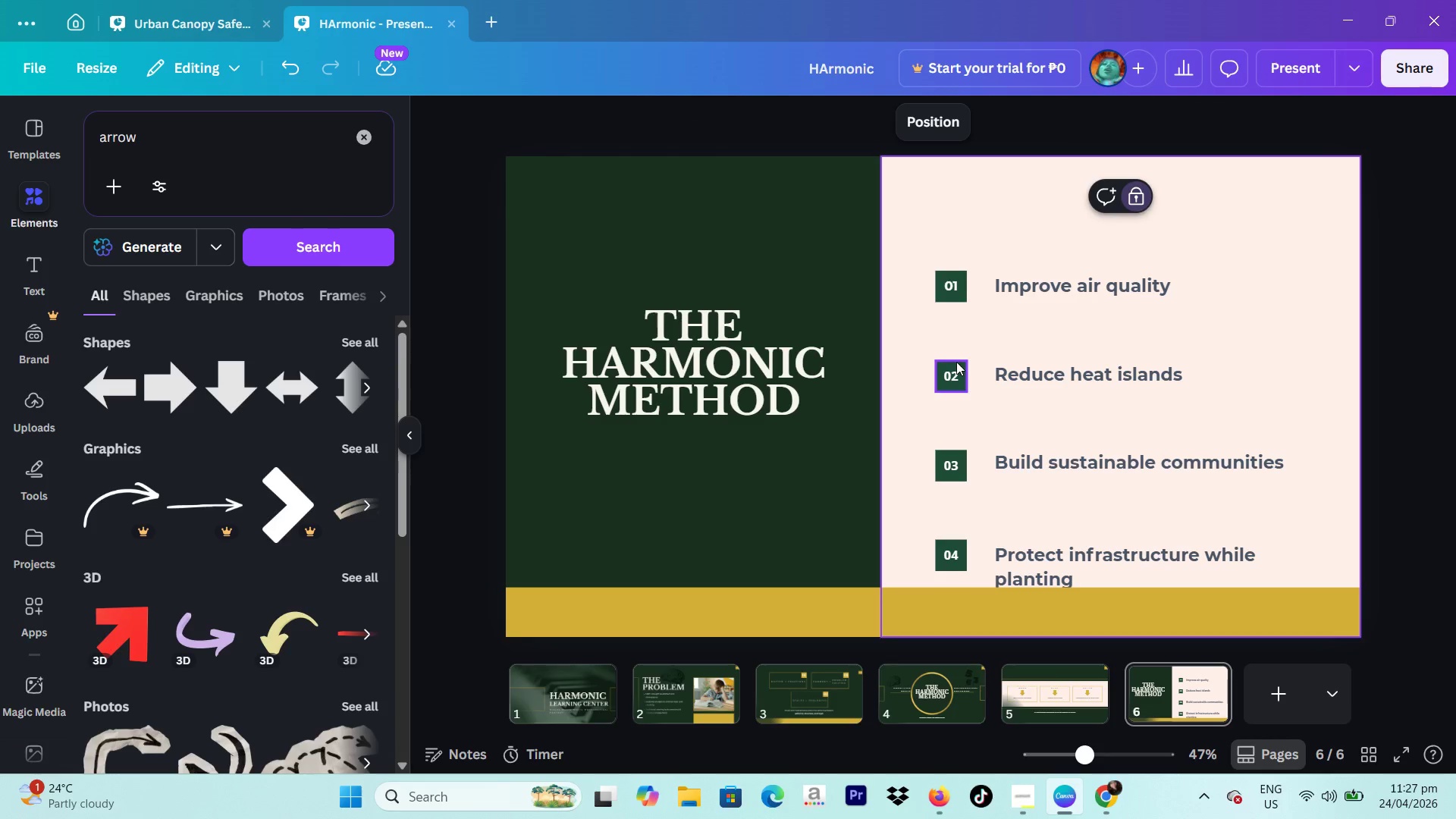 
left_click([956, 362])
 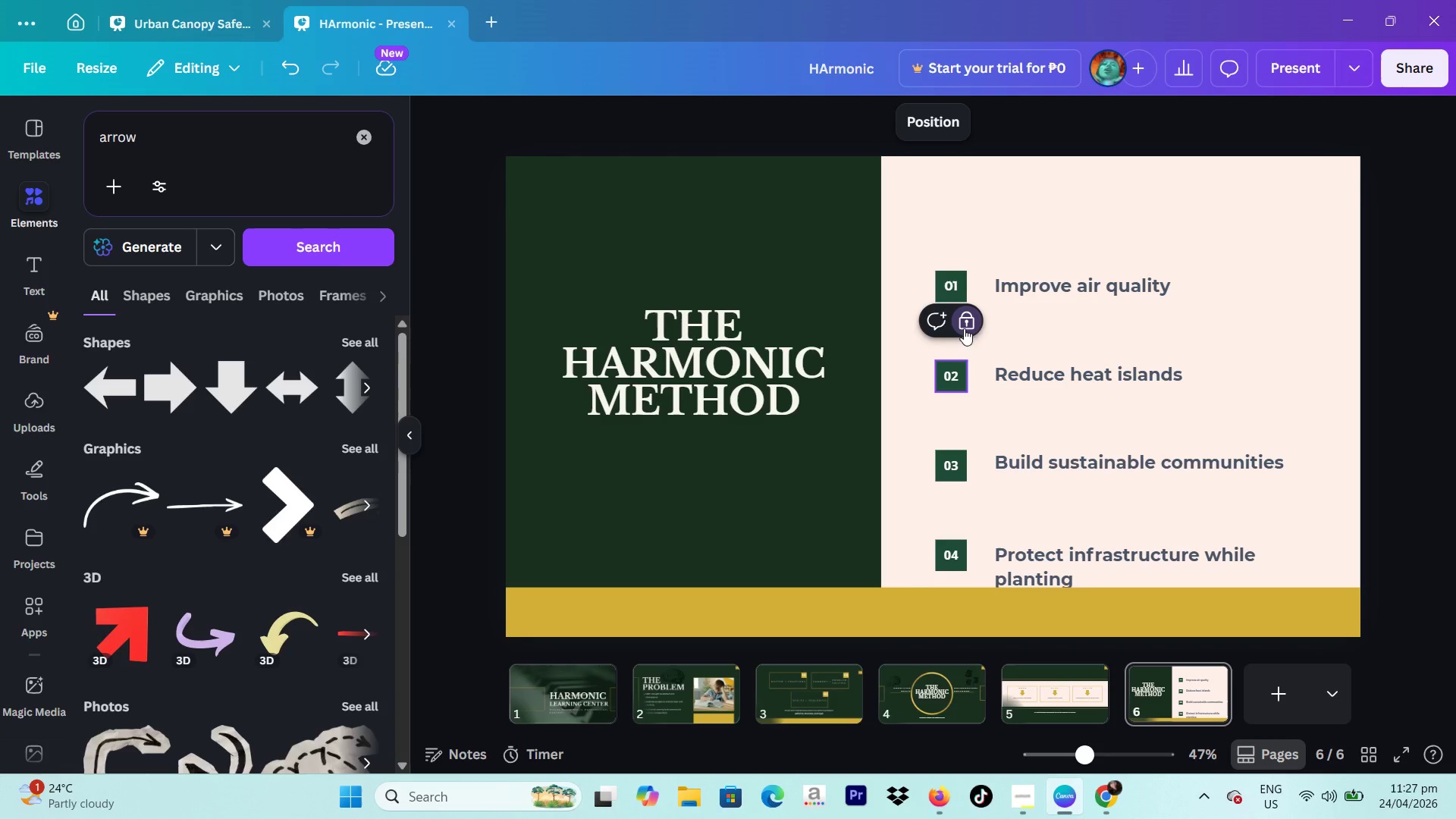 
left_click([964, 325])
 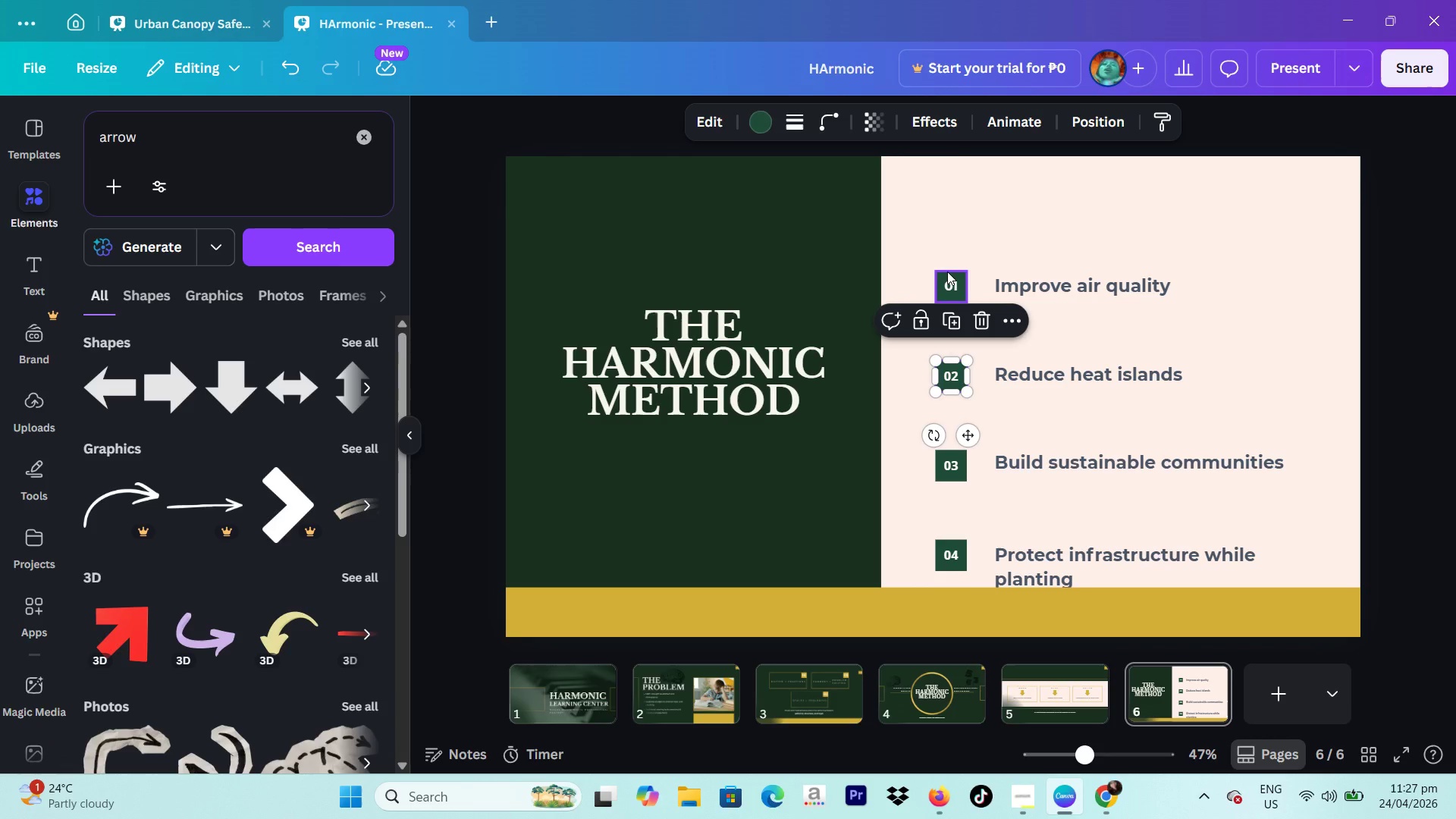 
left_click([947, 271])
 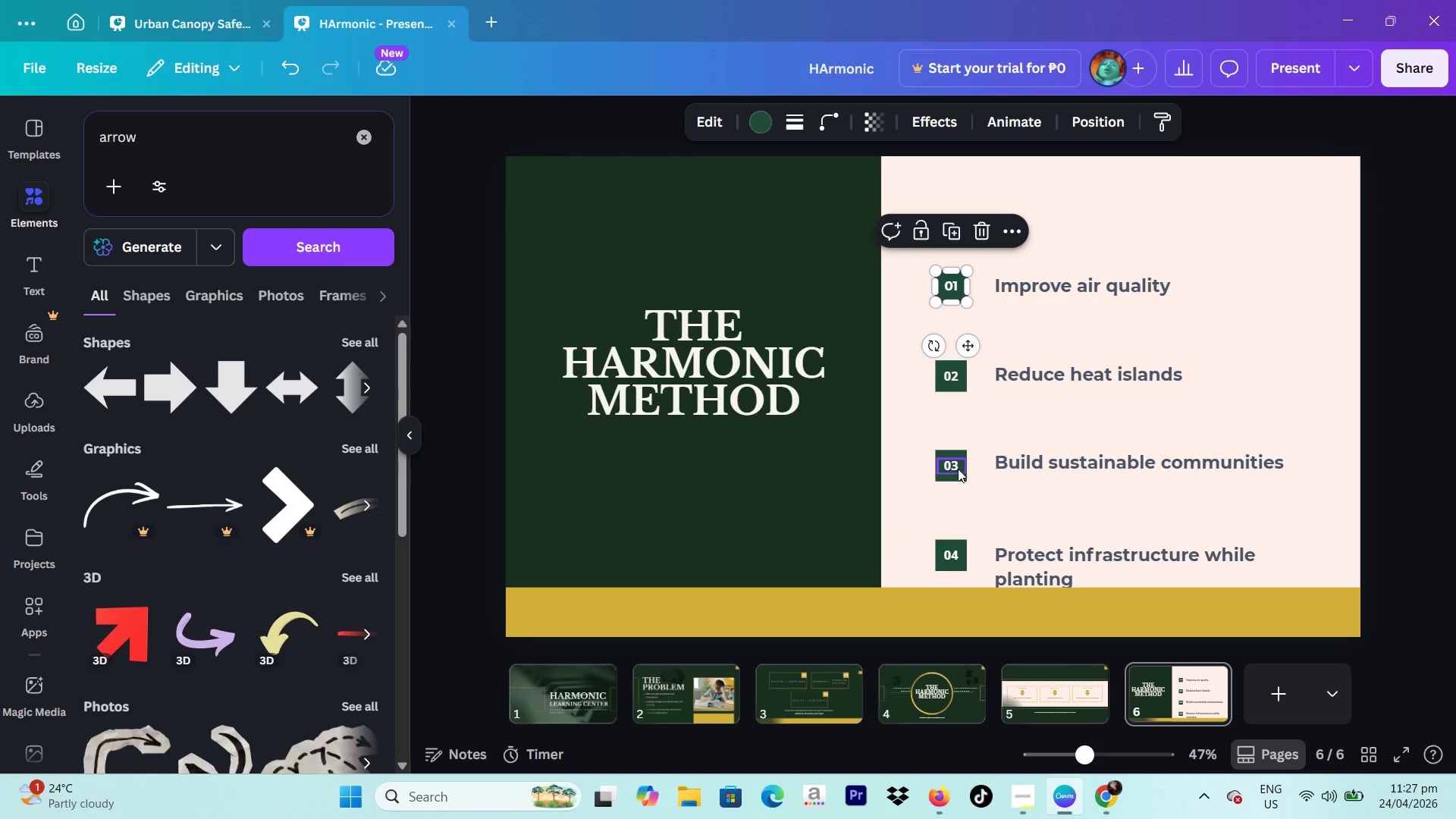 
left_click([959, 450])
 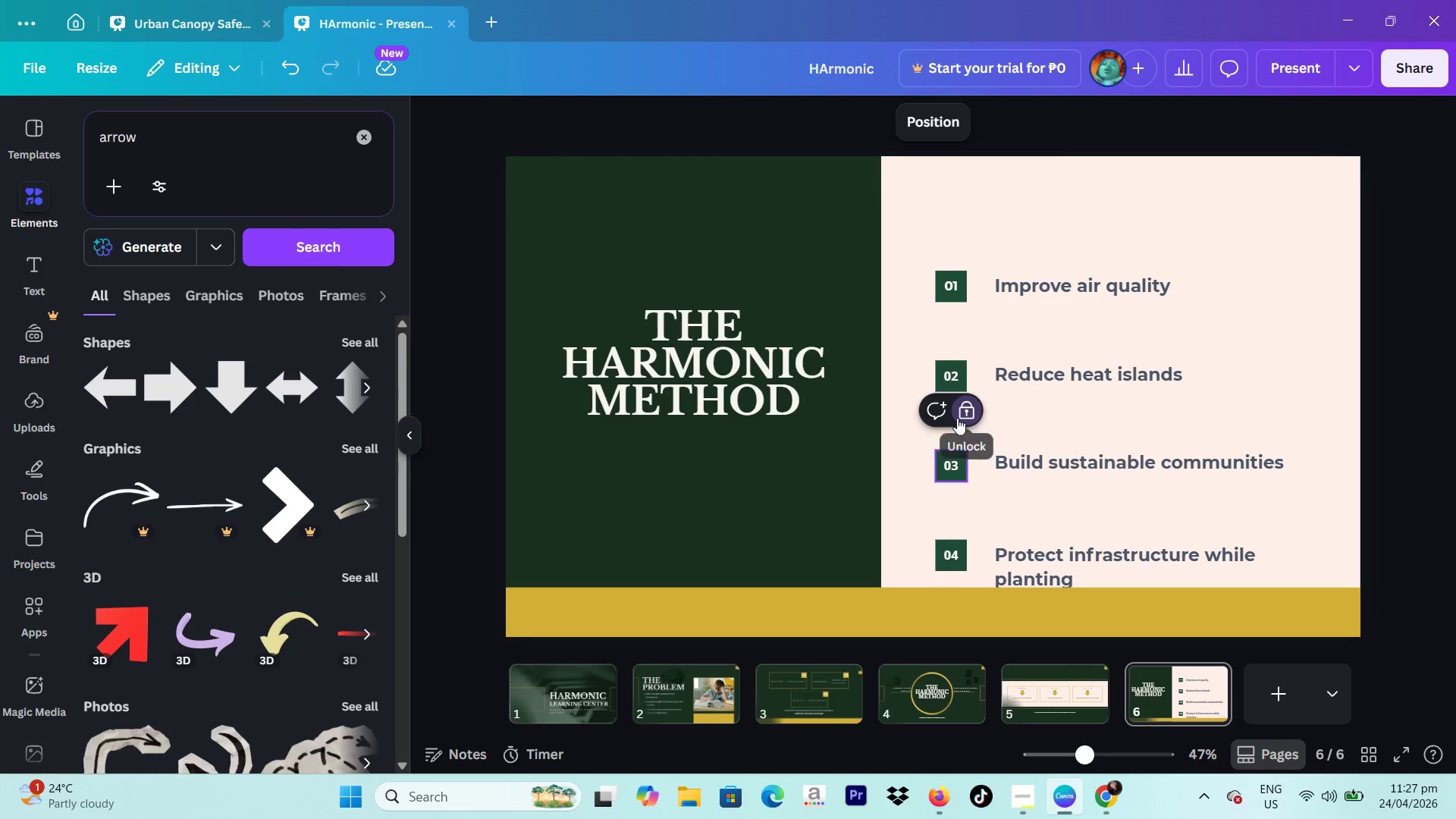 
left_click([959, 419])
 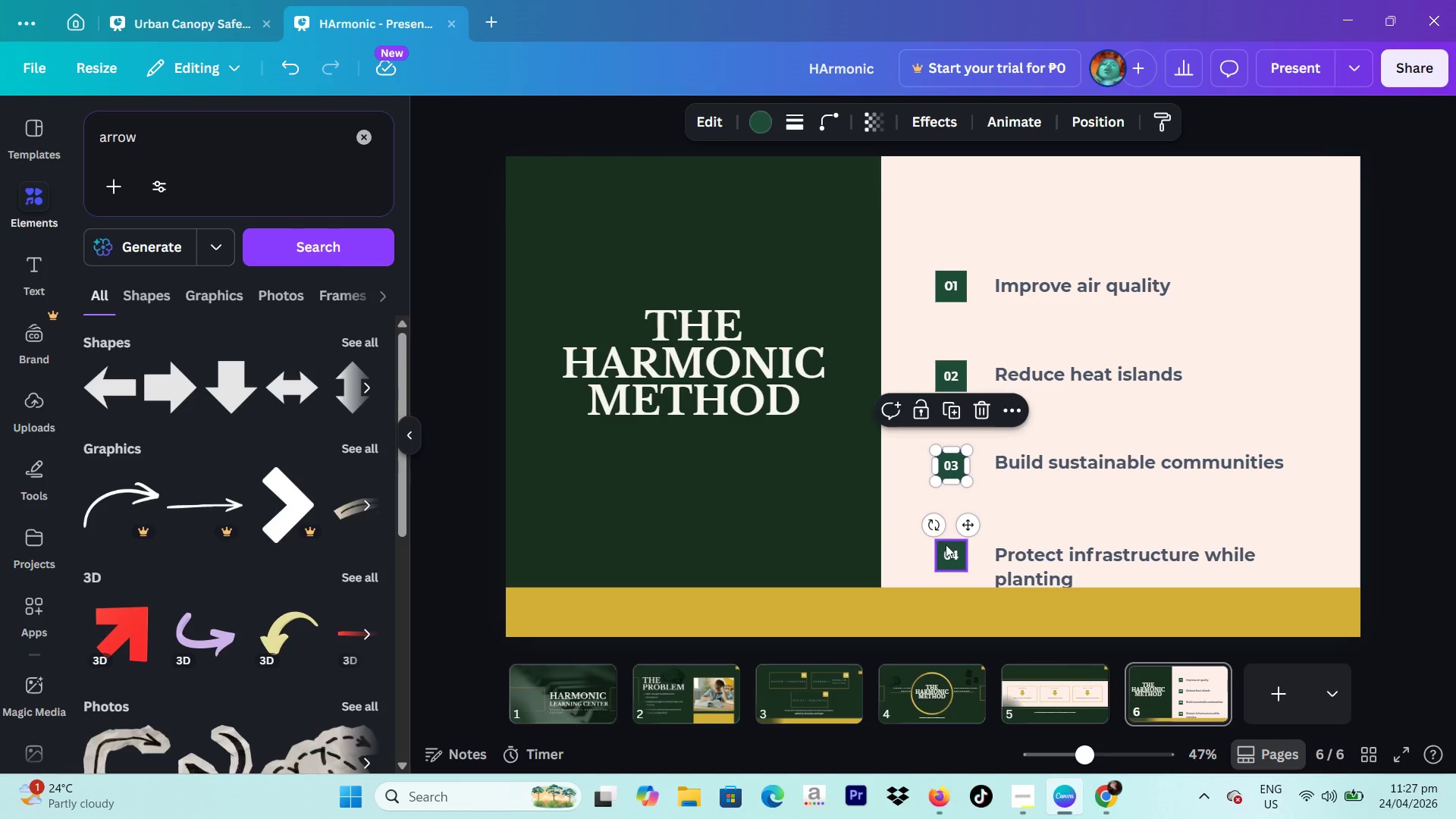 
left_click([951, 544])
 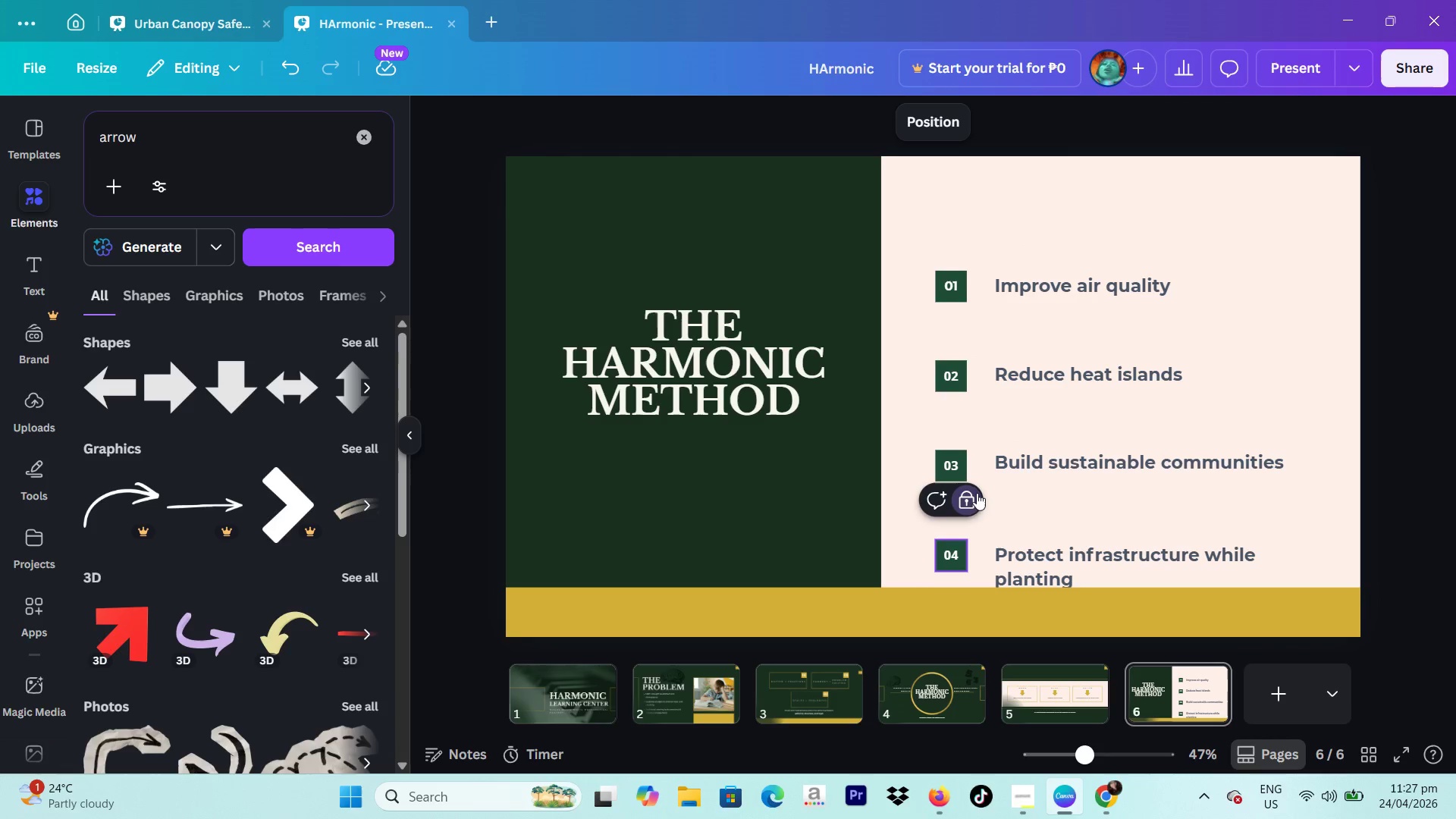 
left_click([975, 494])
 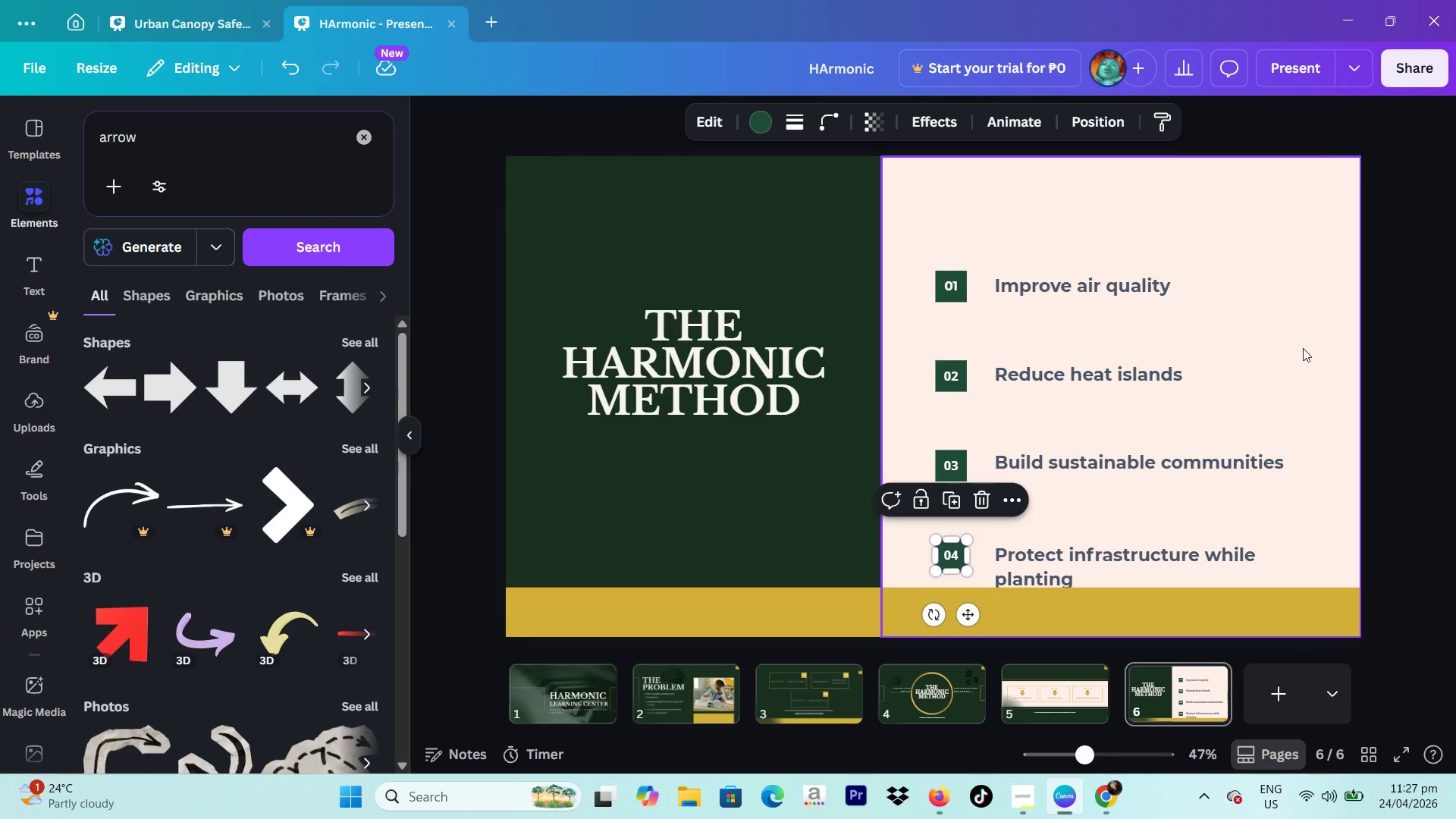 
left_click([1404, 344])
 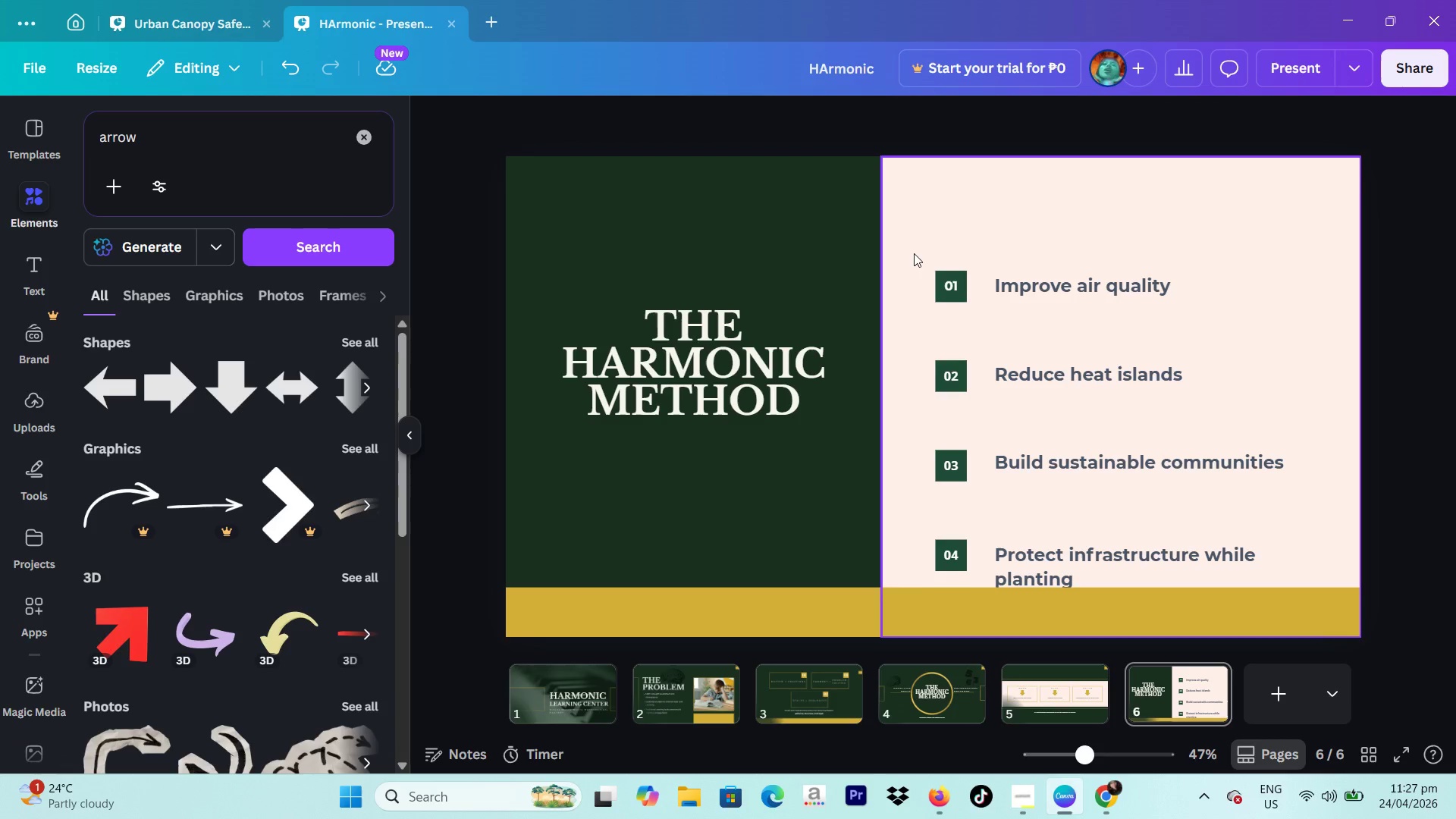 
left_click_drag(start_coordinate=[915, 253], to_coordinate=[1112, 562])
 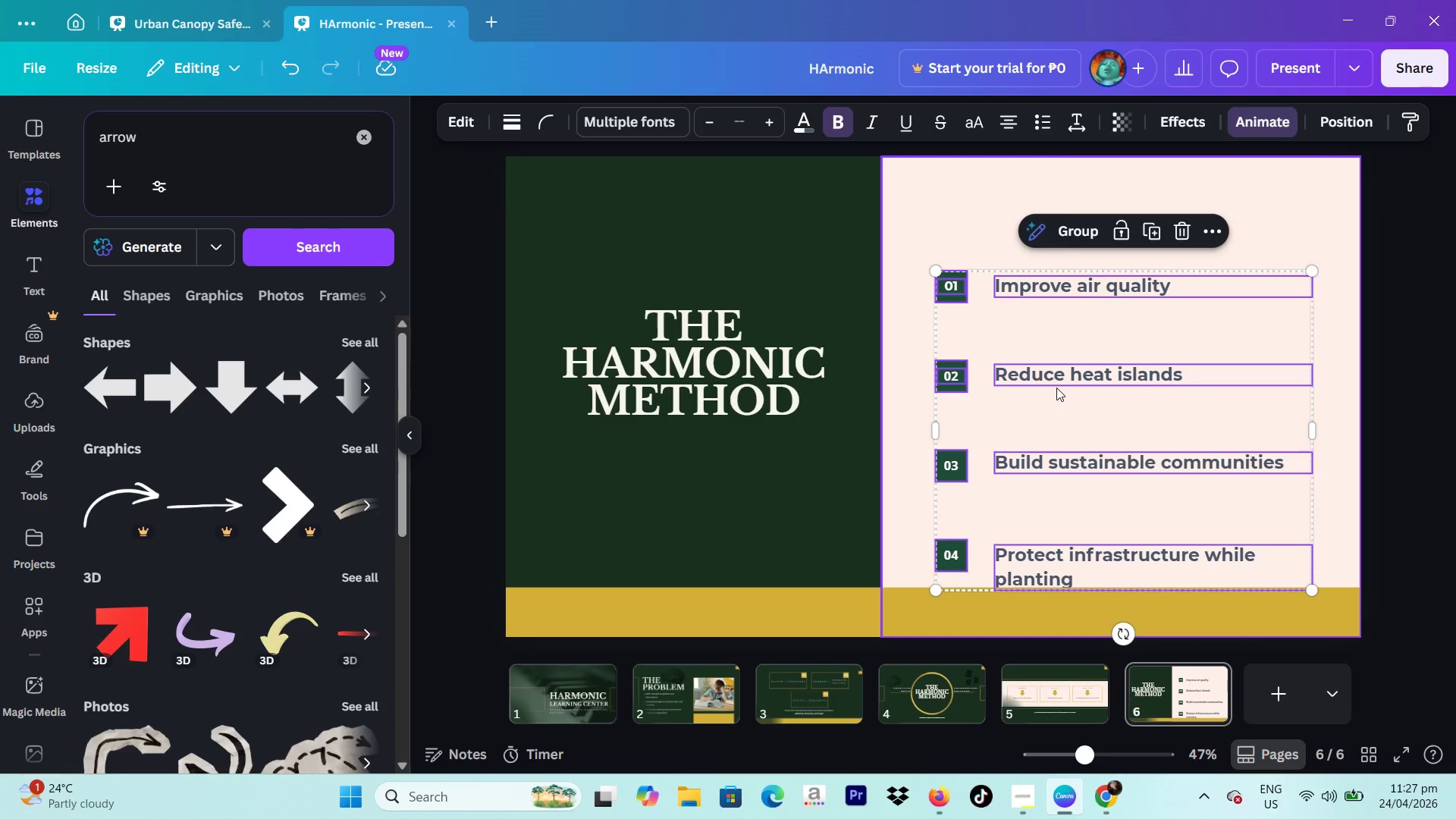 
left_click_drag(start_coordinate=[1053, 381], to_coordinate=[1051, 350])
 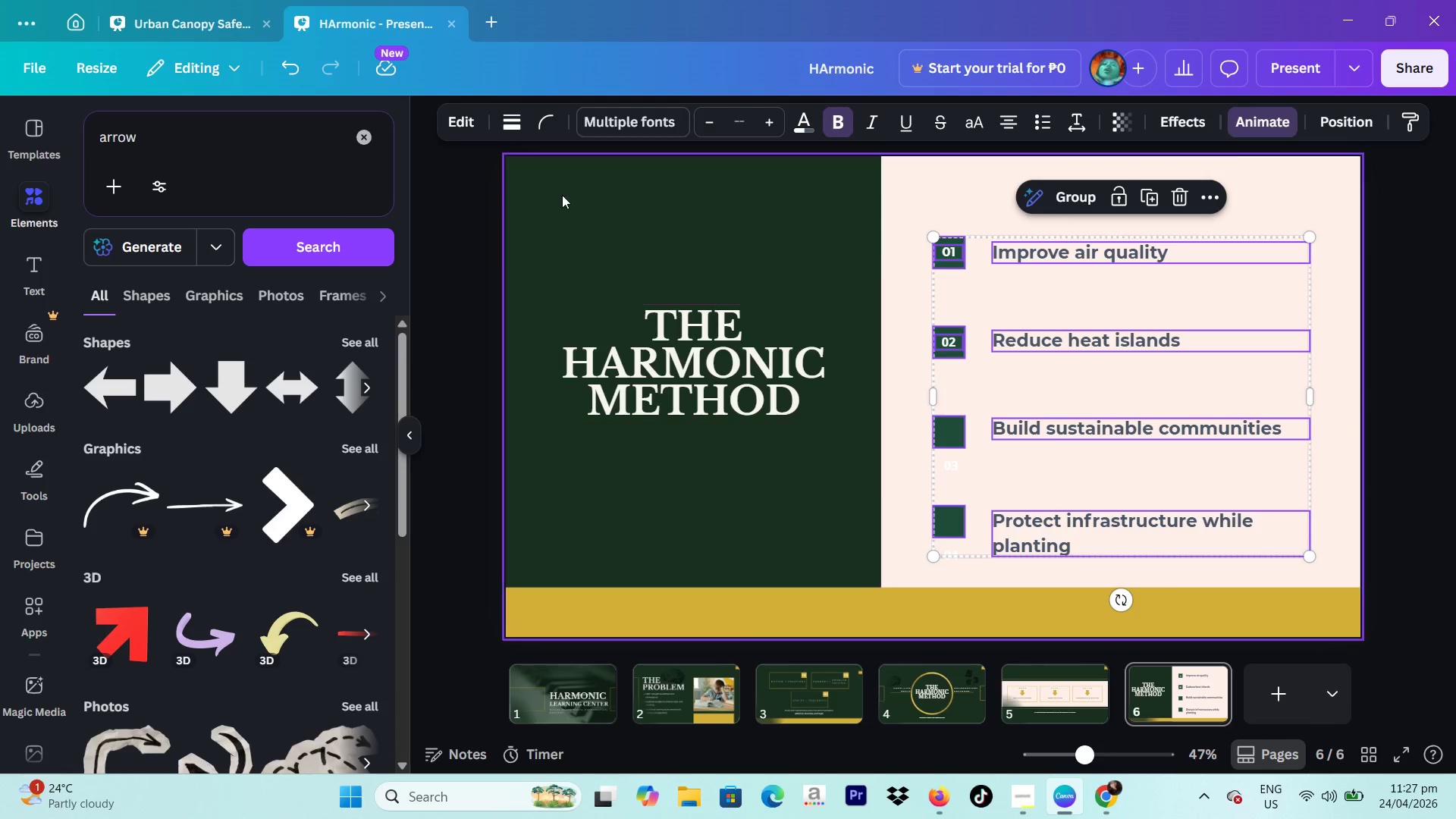 
left_click([276, 64])
 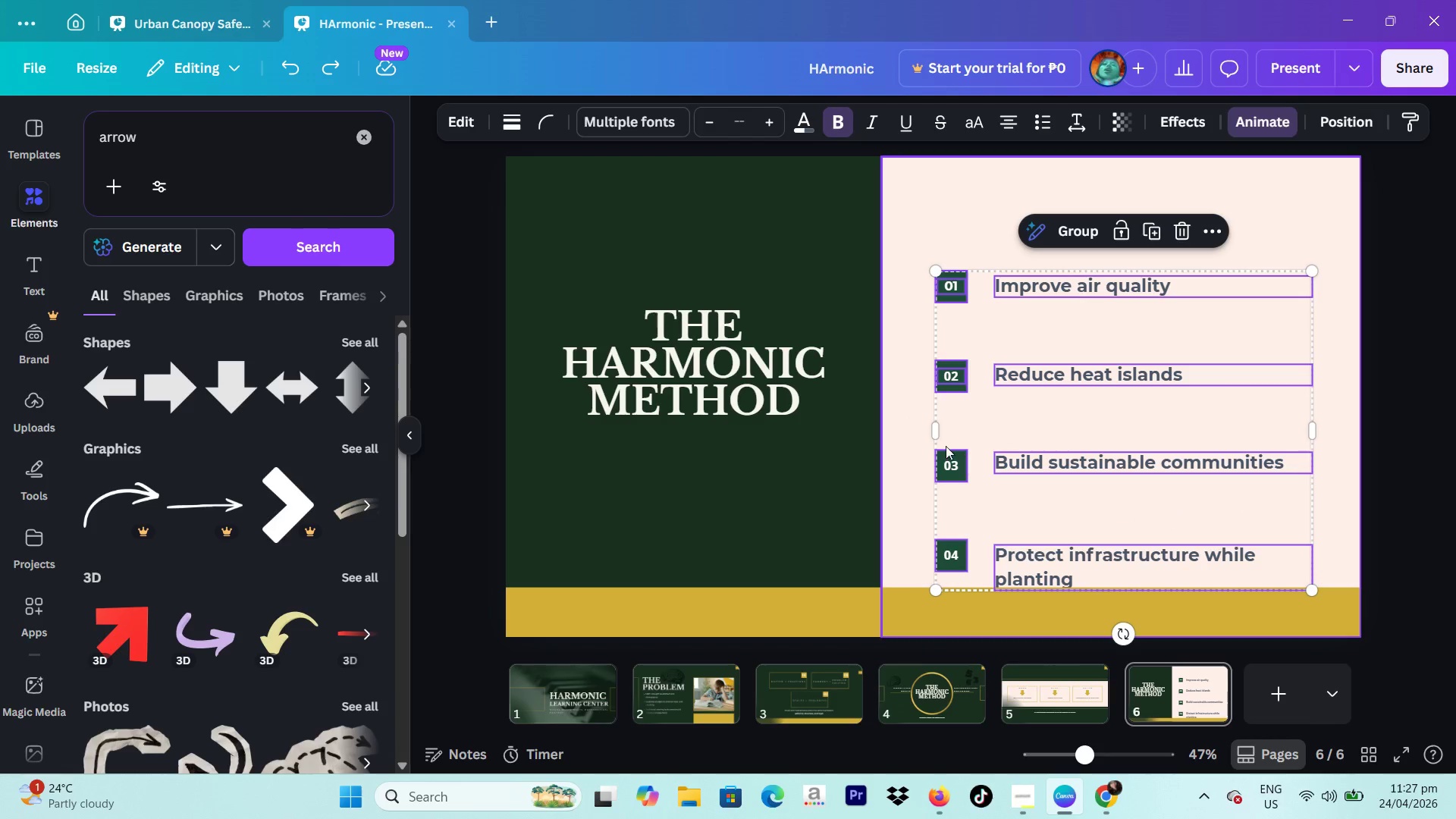 
left_click([945, 459])
 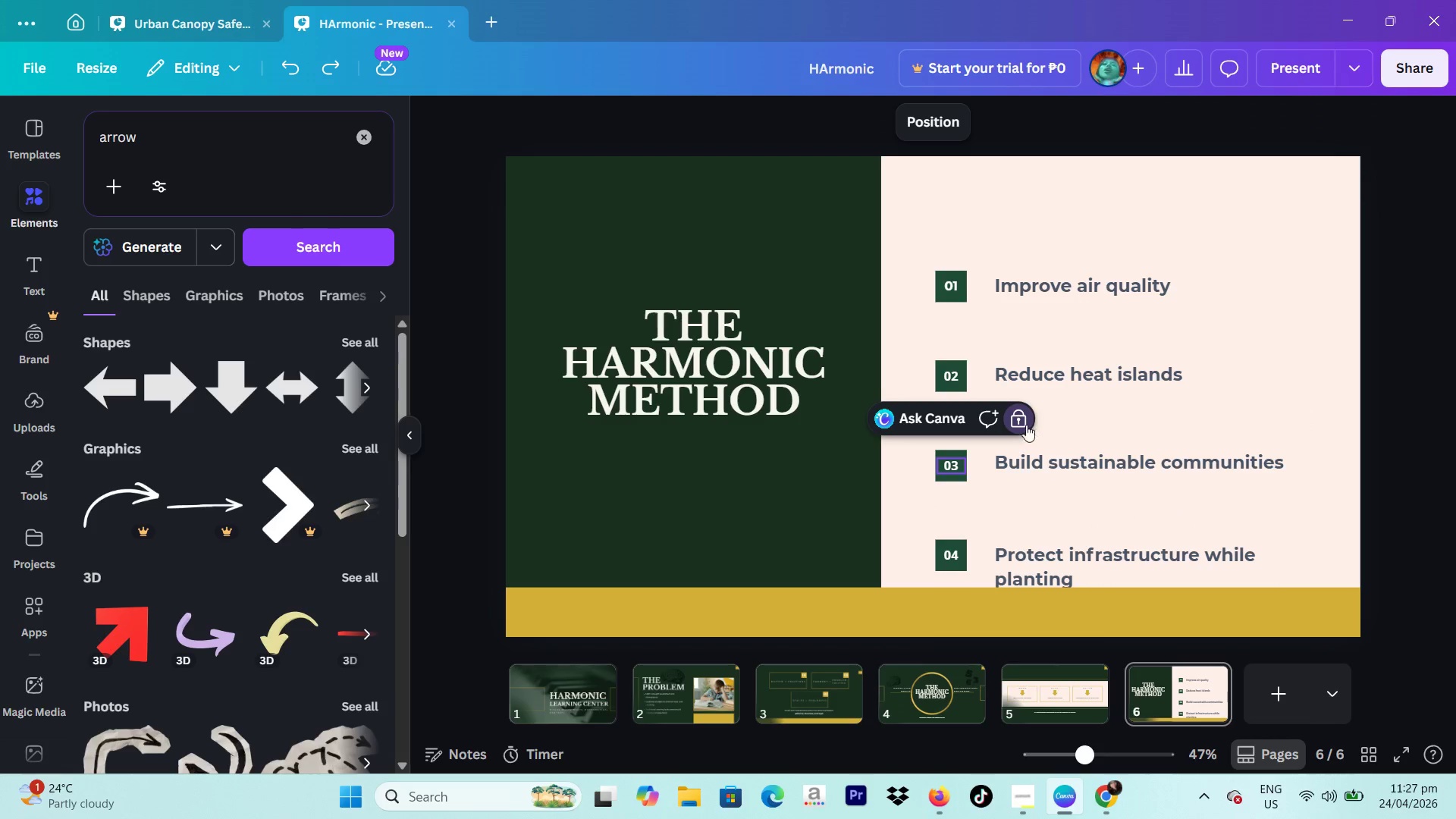 
left_click([1017, 420])
 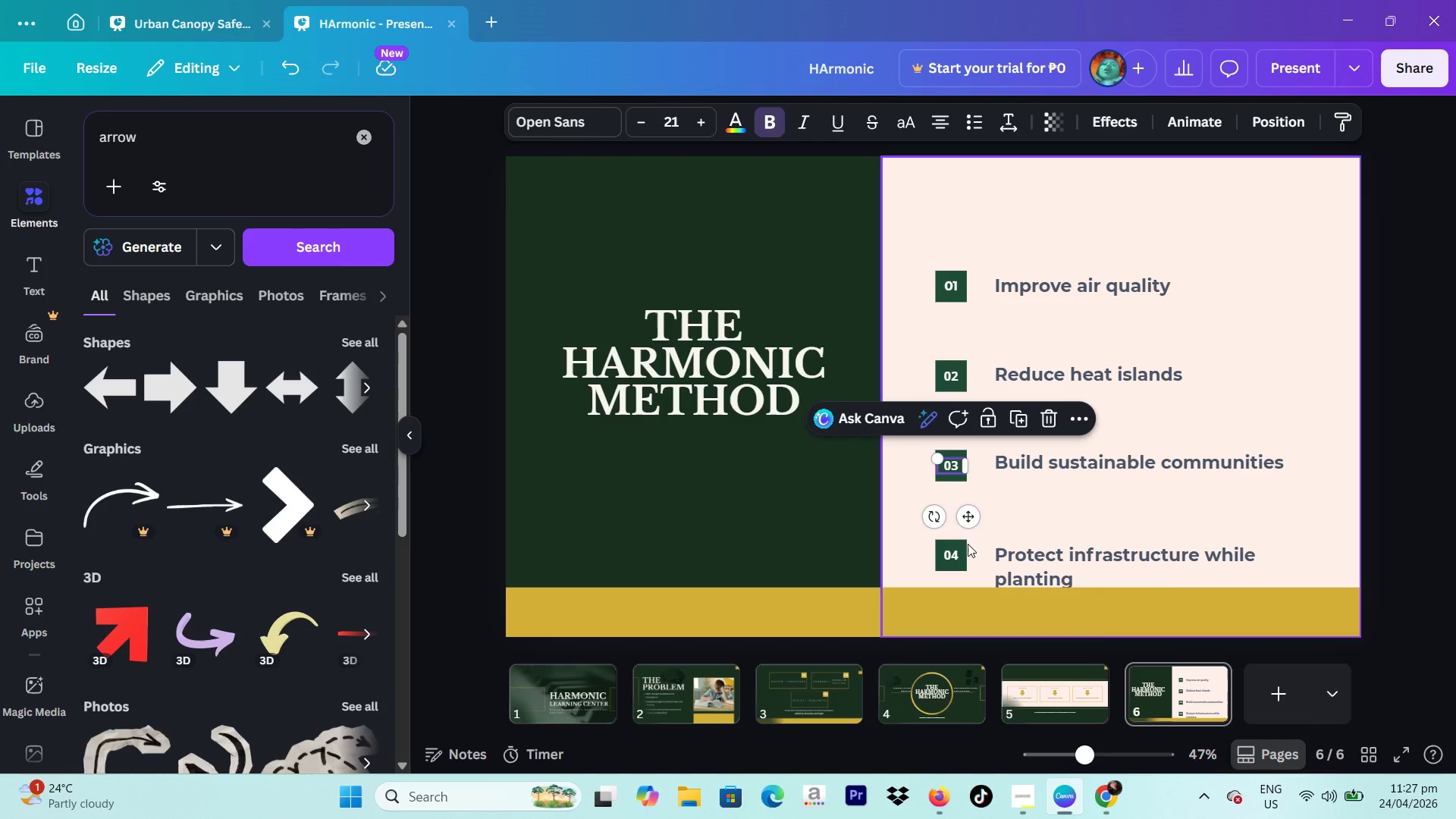 
left_click([945, 551])
 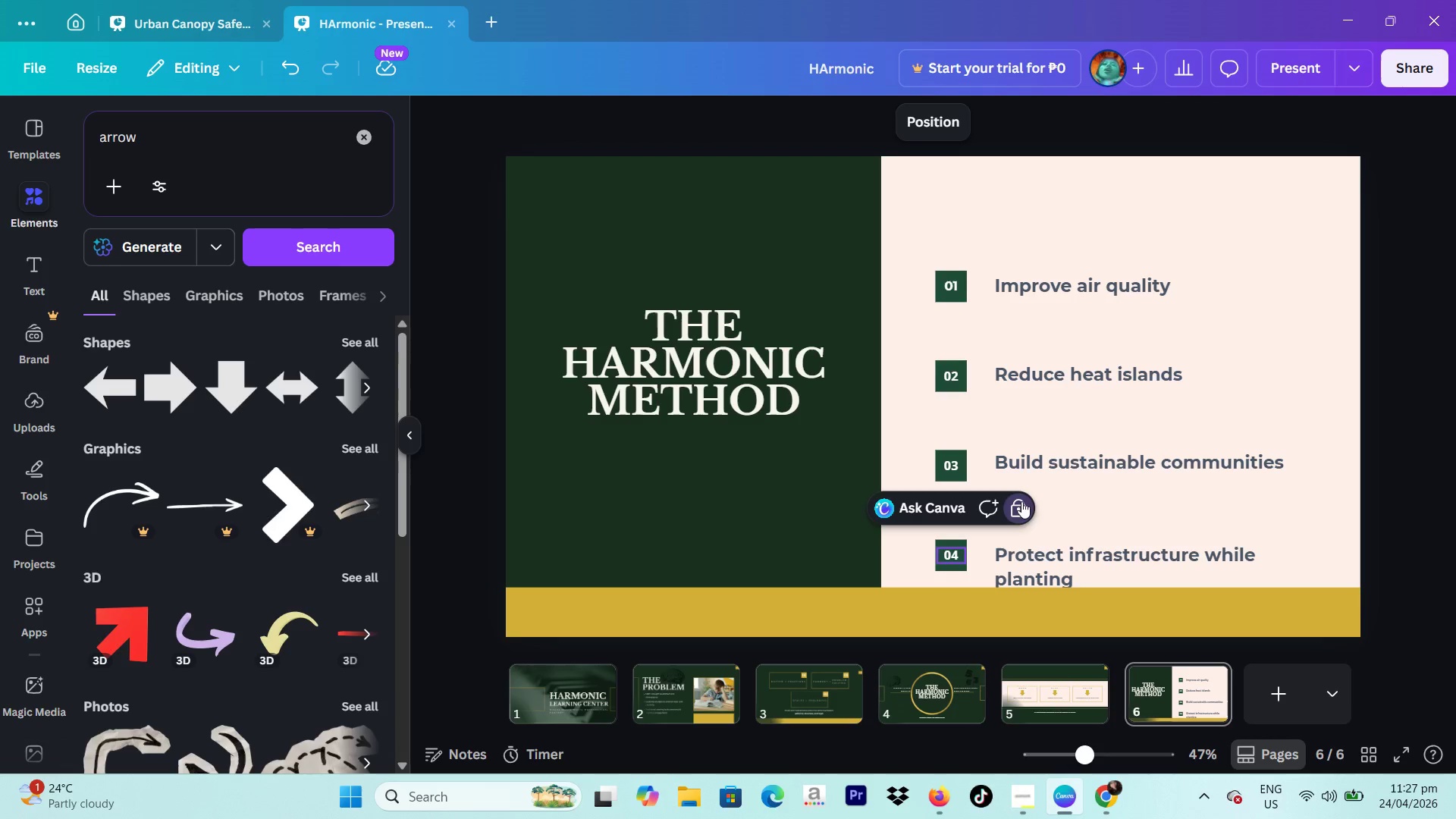 
left_click([1018, 504])
 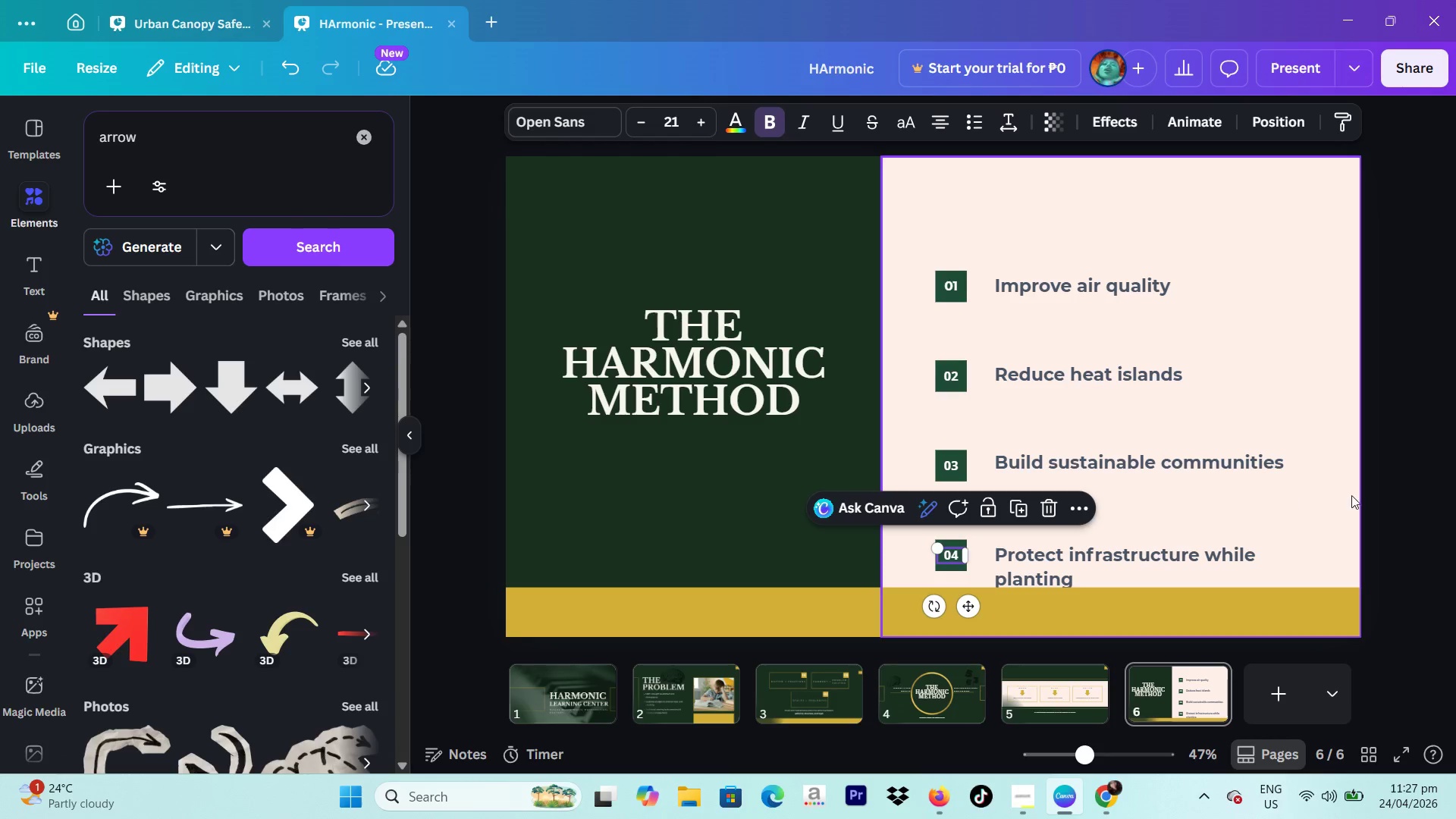 
left_click([1372, 495])
 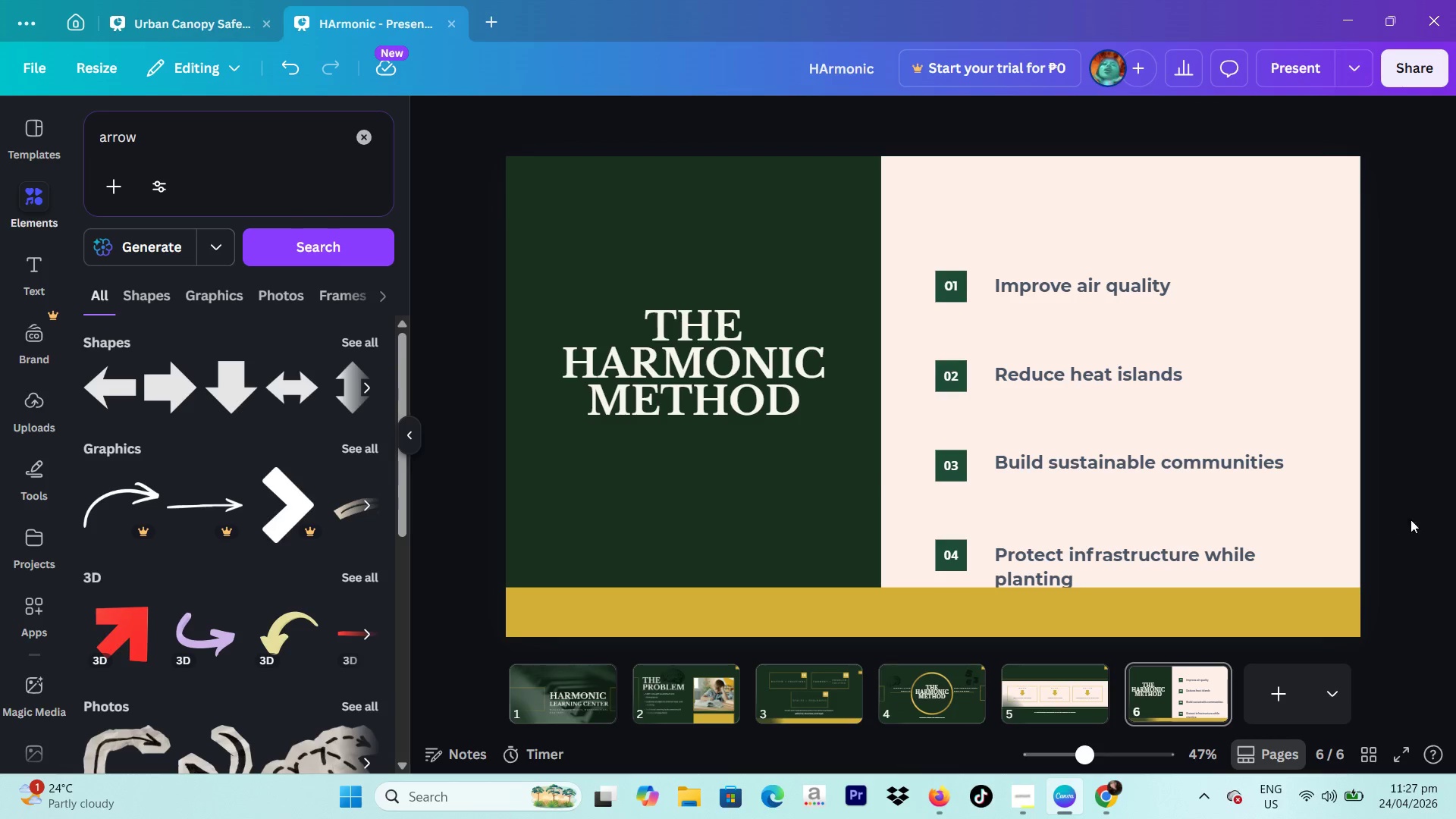 
left_click_drag(start_coordinate=[1410, 522], to_coordinate=[924, 564])
 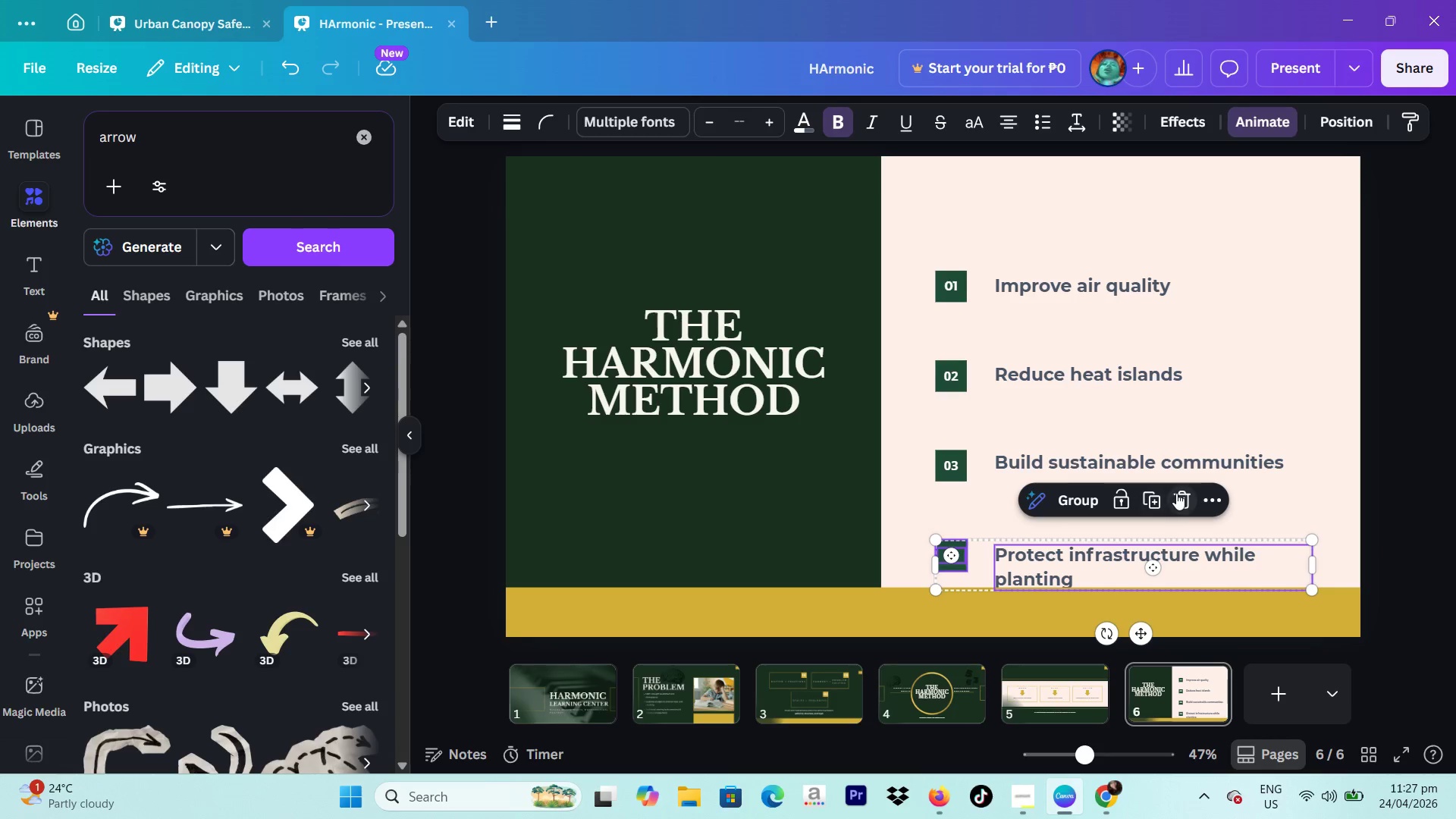 
left_click([1178, 494])
 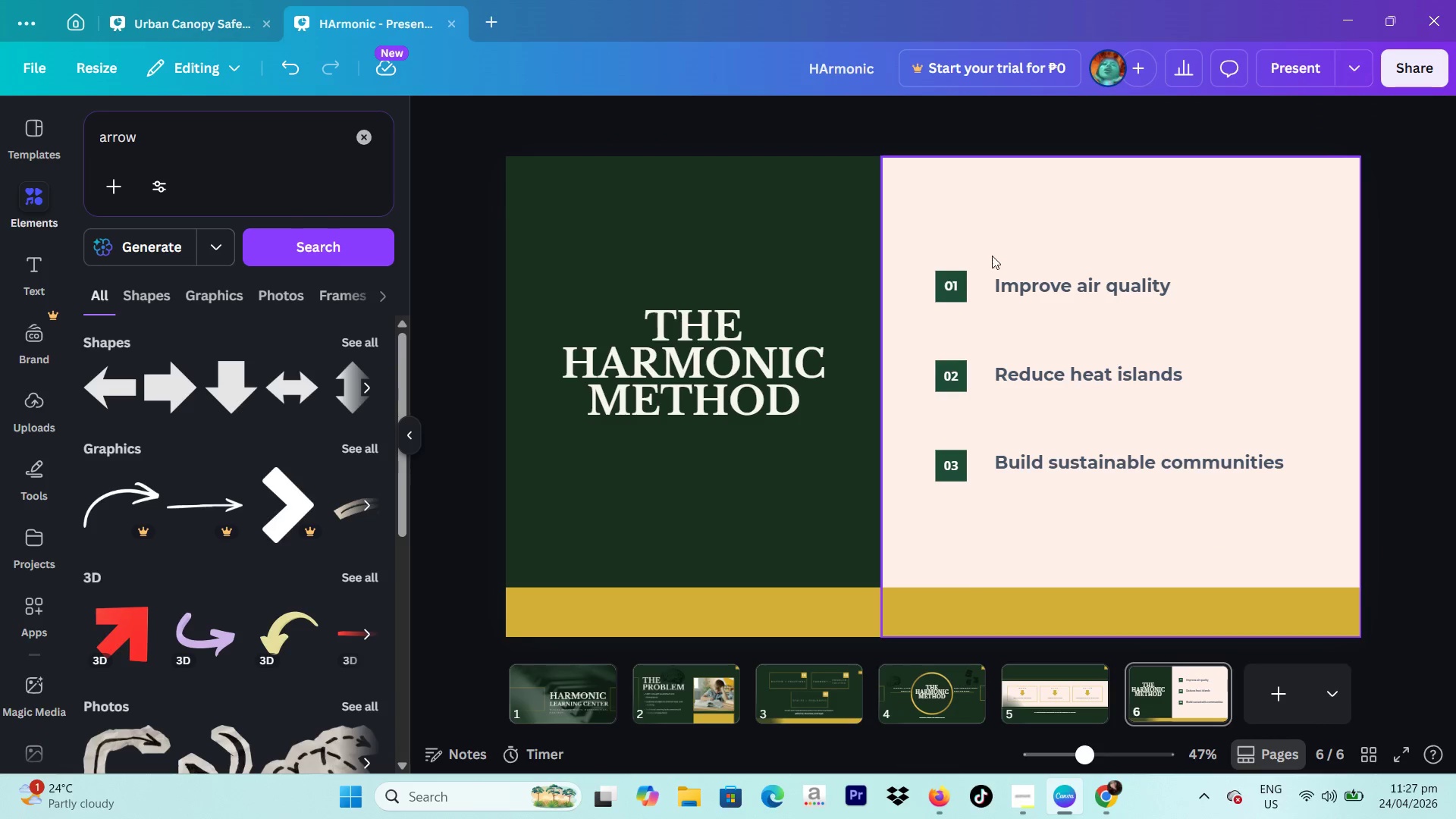 
left_click_drag(start_coordinate=[926, 225], to_coordinate=[1139, 513])
 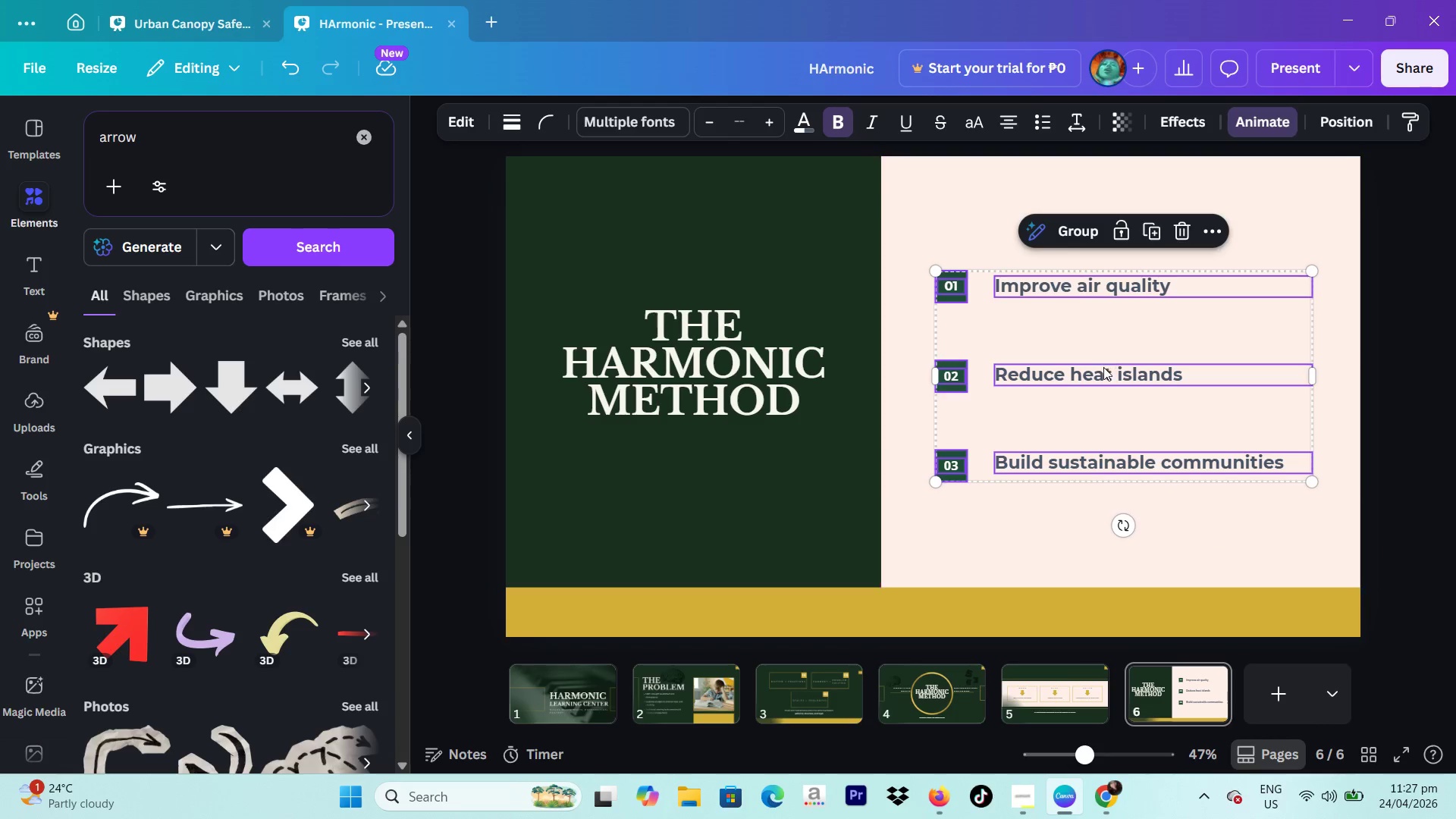 
left_click_drag(start_coordinate=[1103, 372], to_coordinate=[1103, 393])
 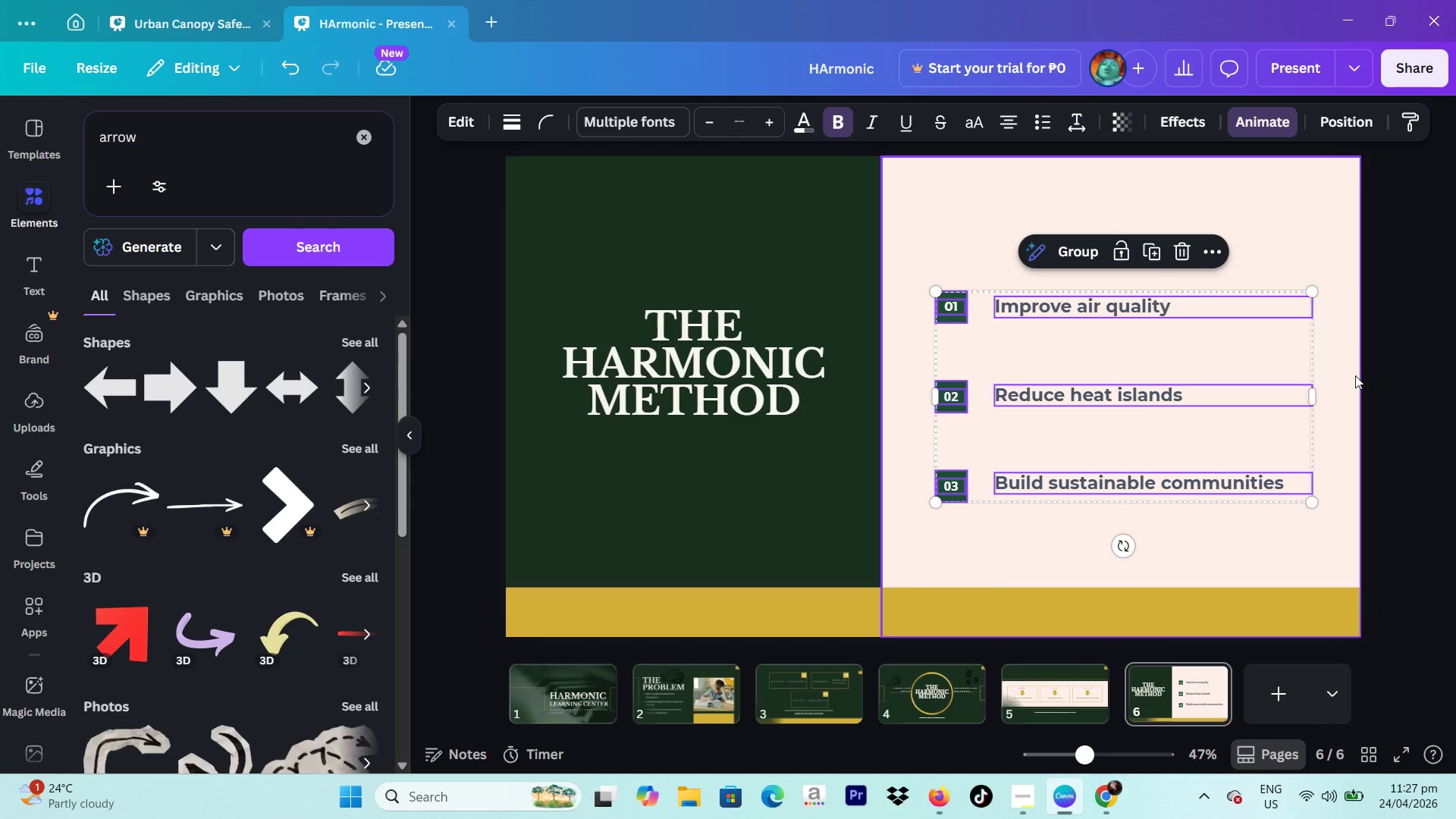 
left_click([1355, 375])
 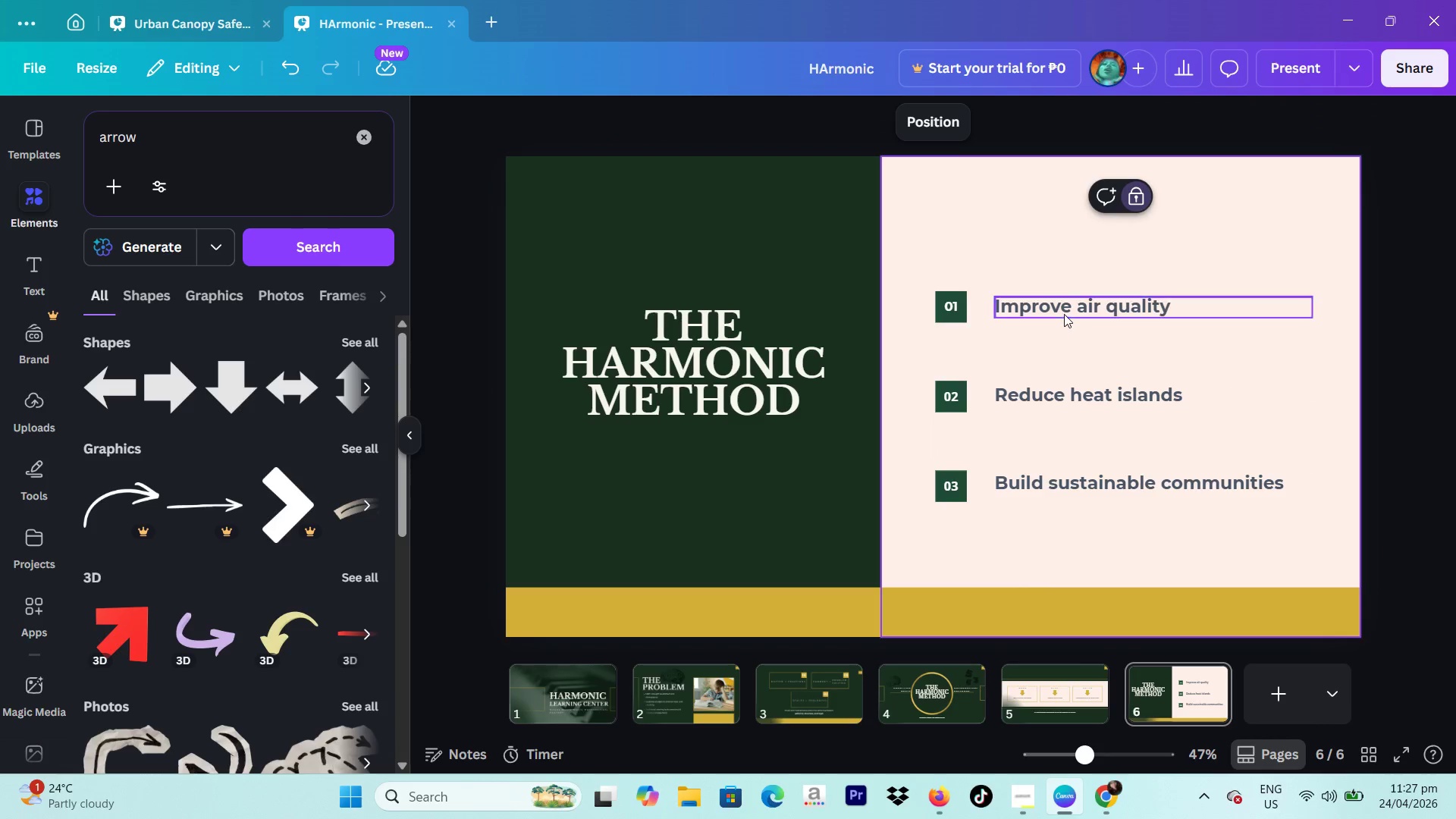 
left_click([1057, 311])
 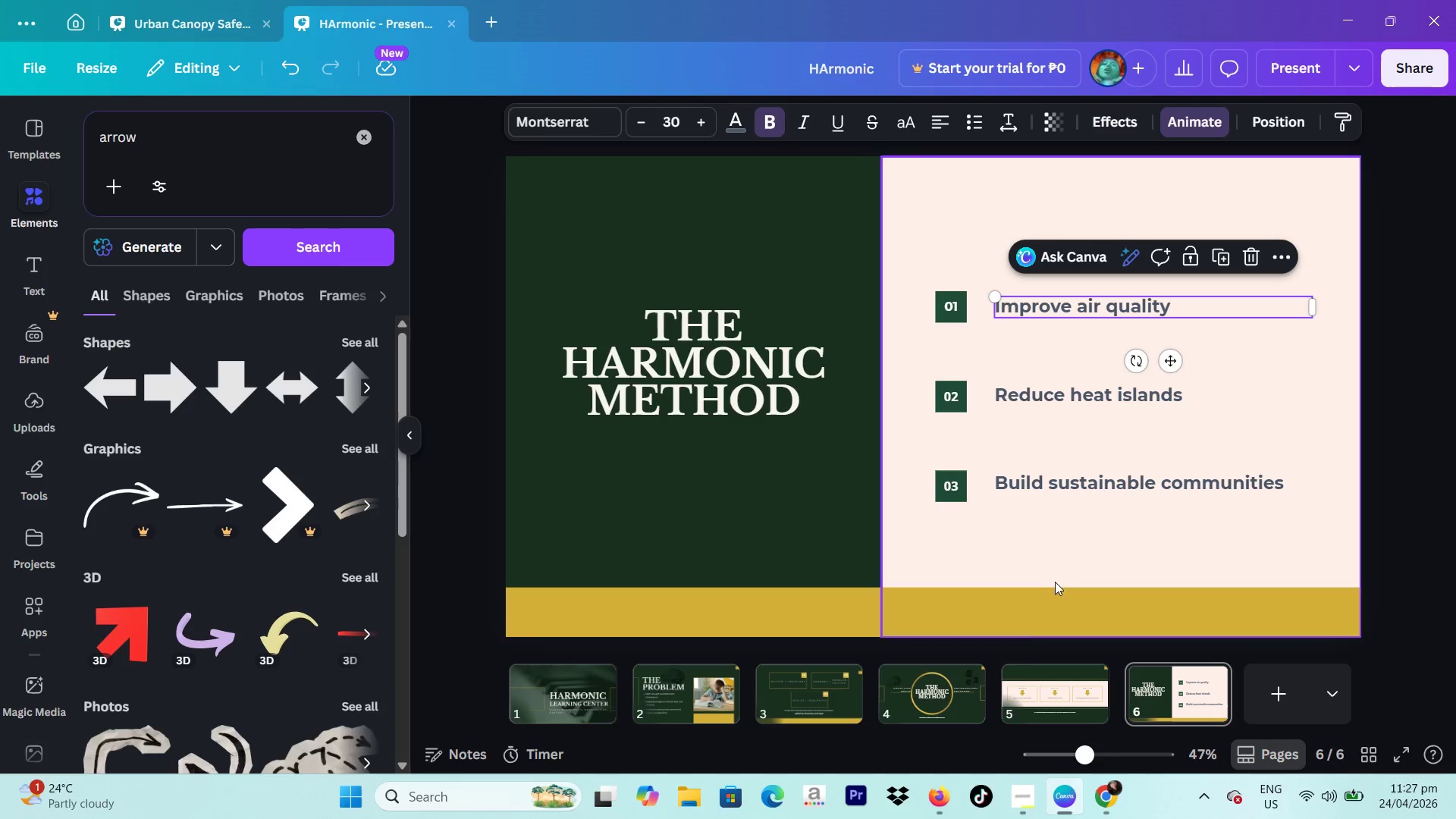 
left_click([1015, 686])
 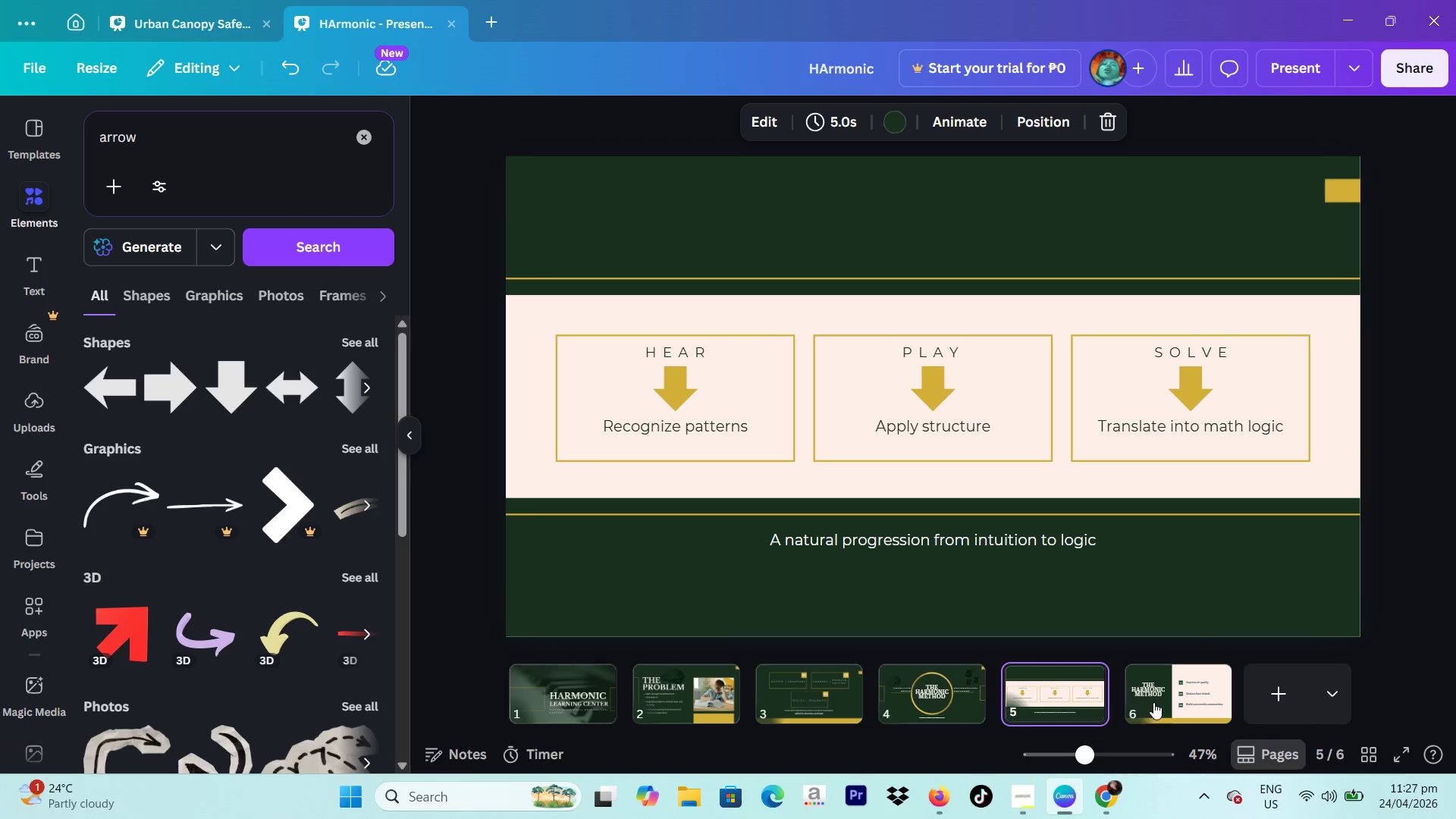 
left_click([1170, 706])
 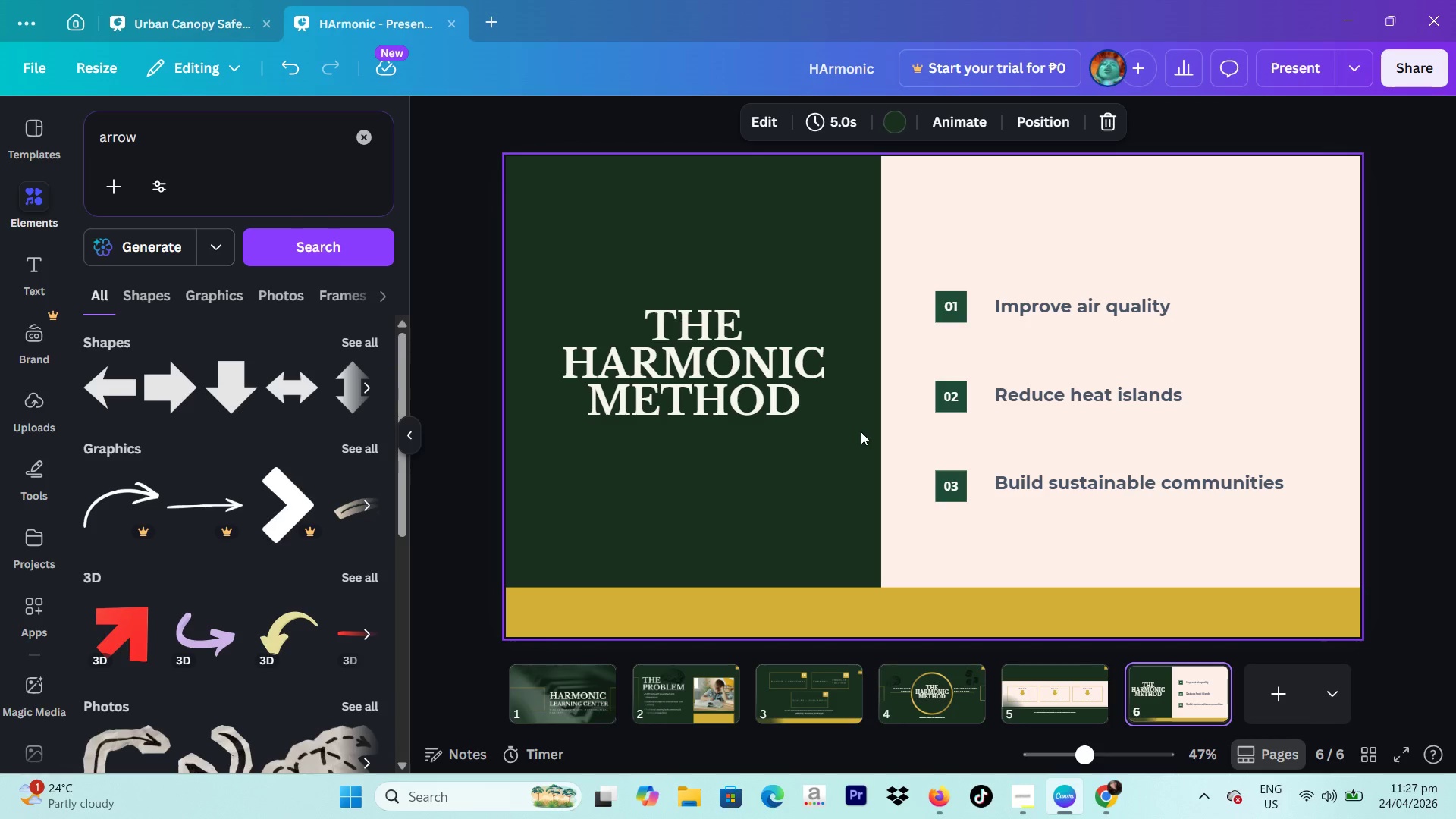 
double_click([745, 382])
 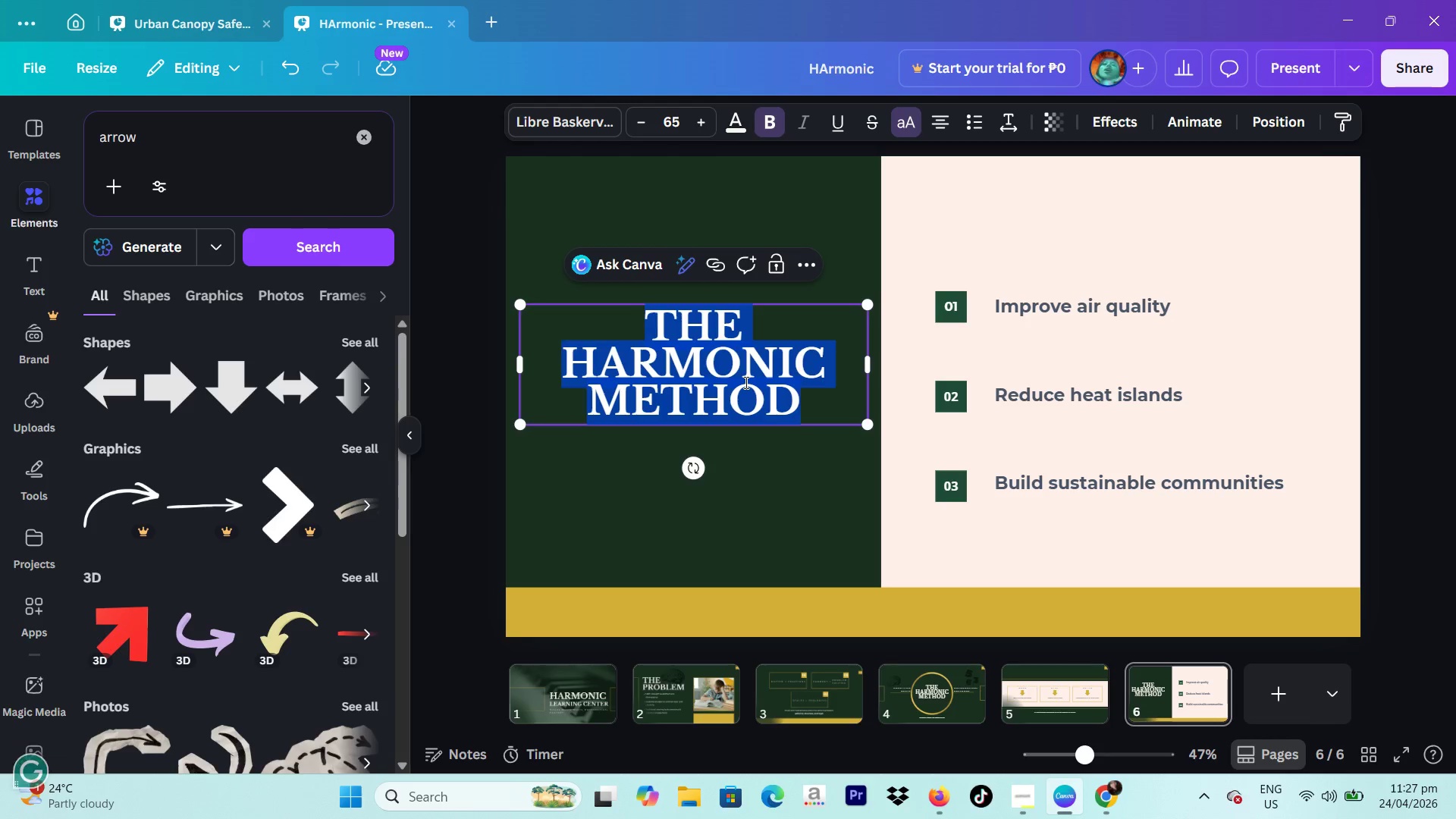 
type(market)
 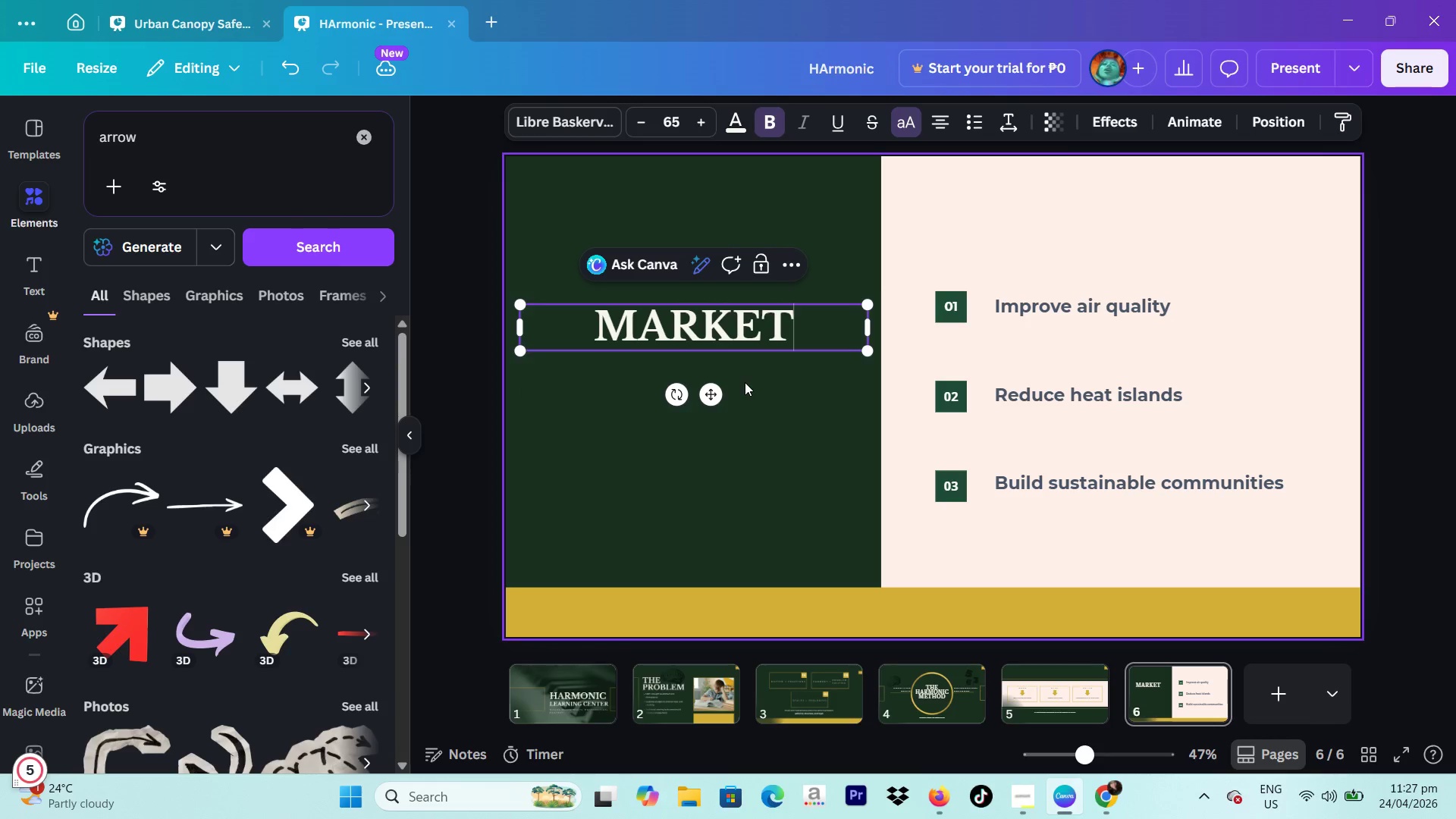 
key(Enter)
 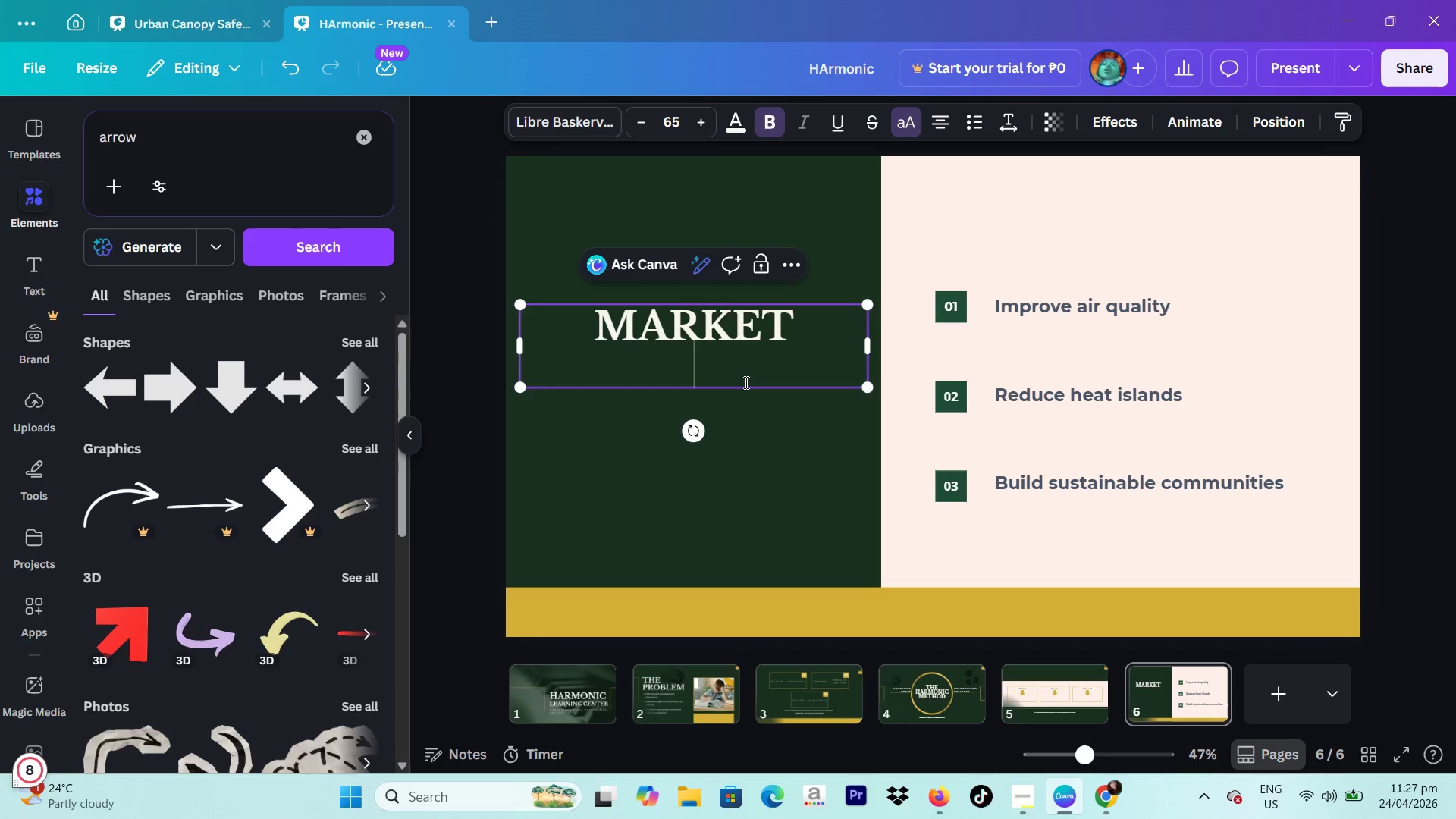 
type(oppp)
key(Backspace)
key(Backspace)
type(or)
key(Backspace)
key(Backspace)
type(portunity)
 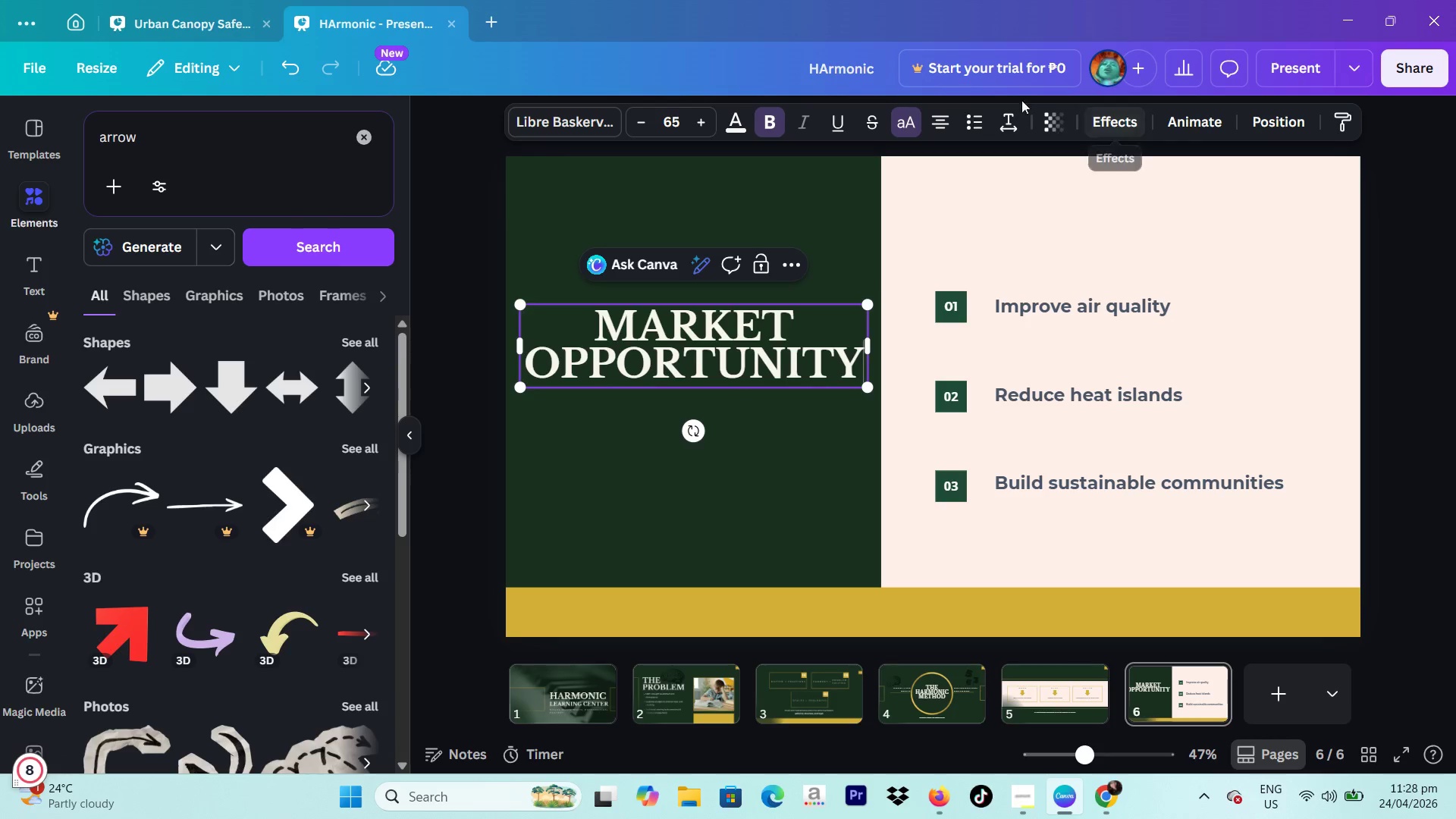 
left_click([938, 124])
 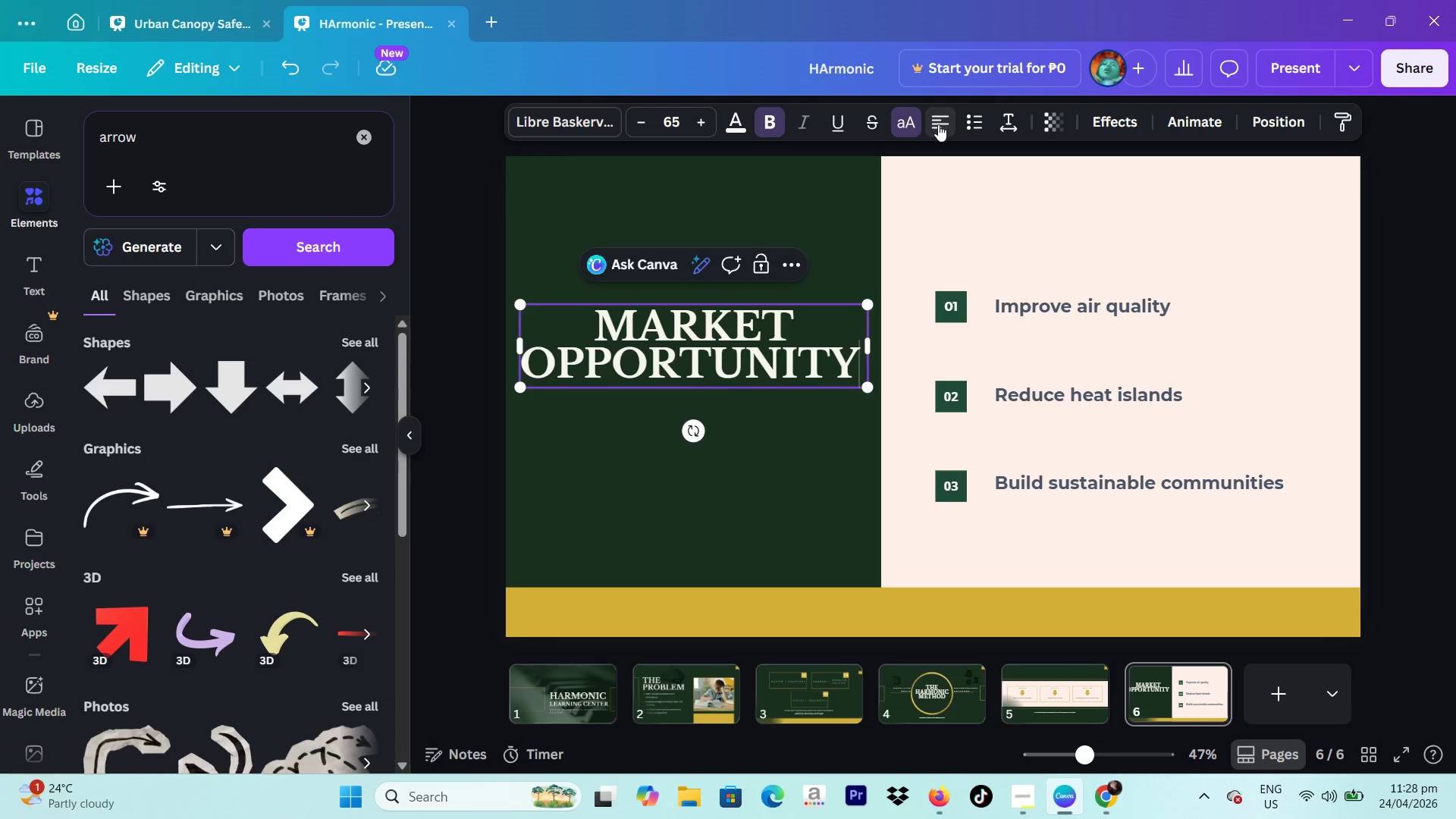 
left_click([938, 124])
 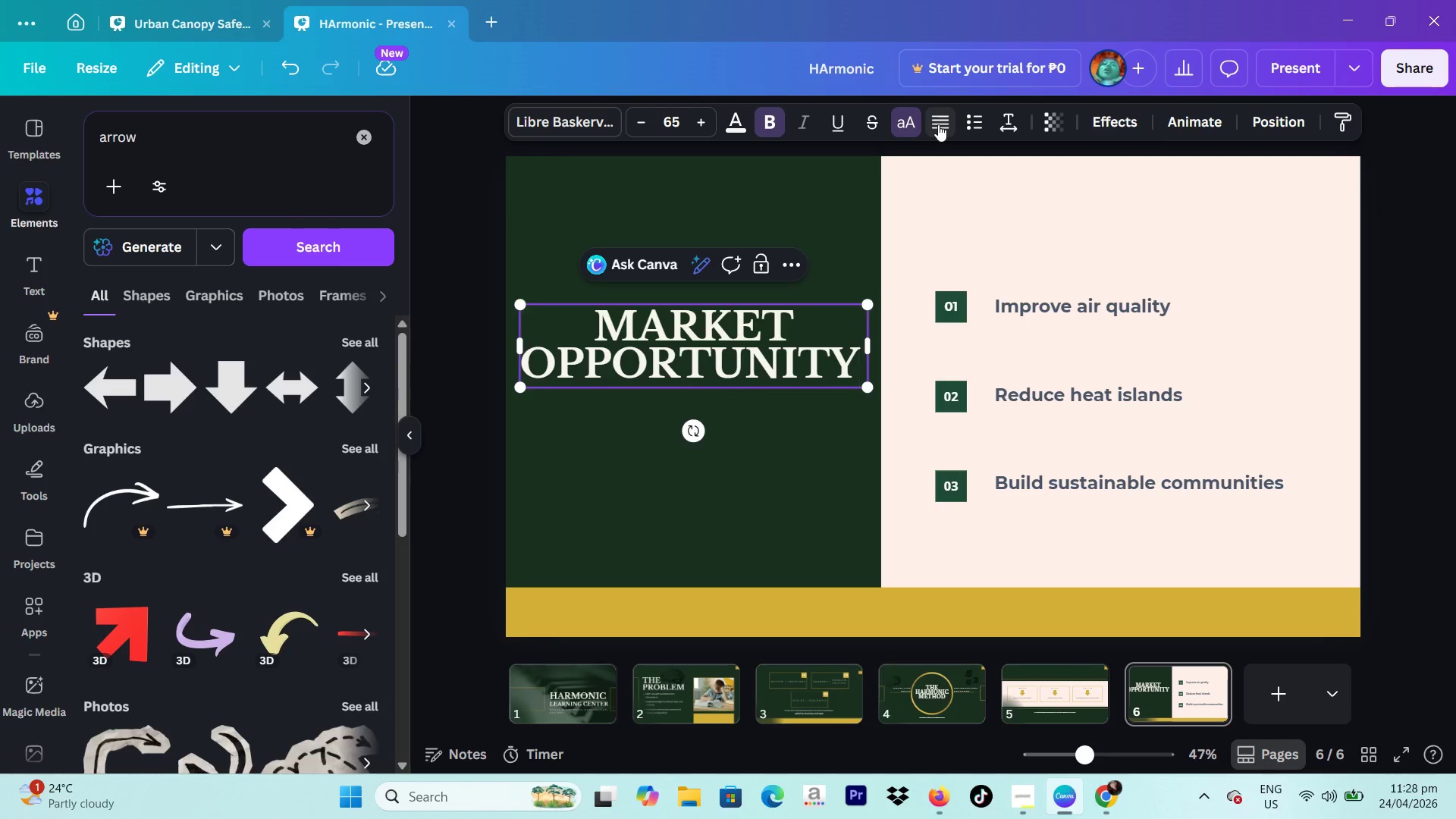 
left_click([938, 124])
 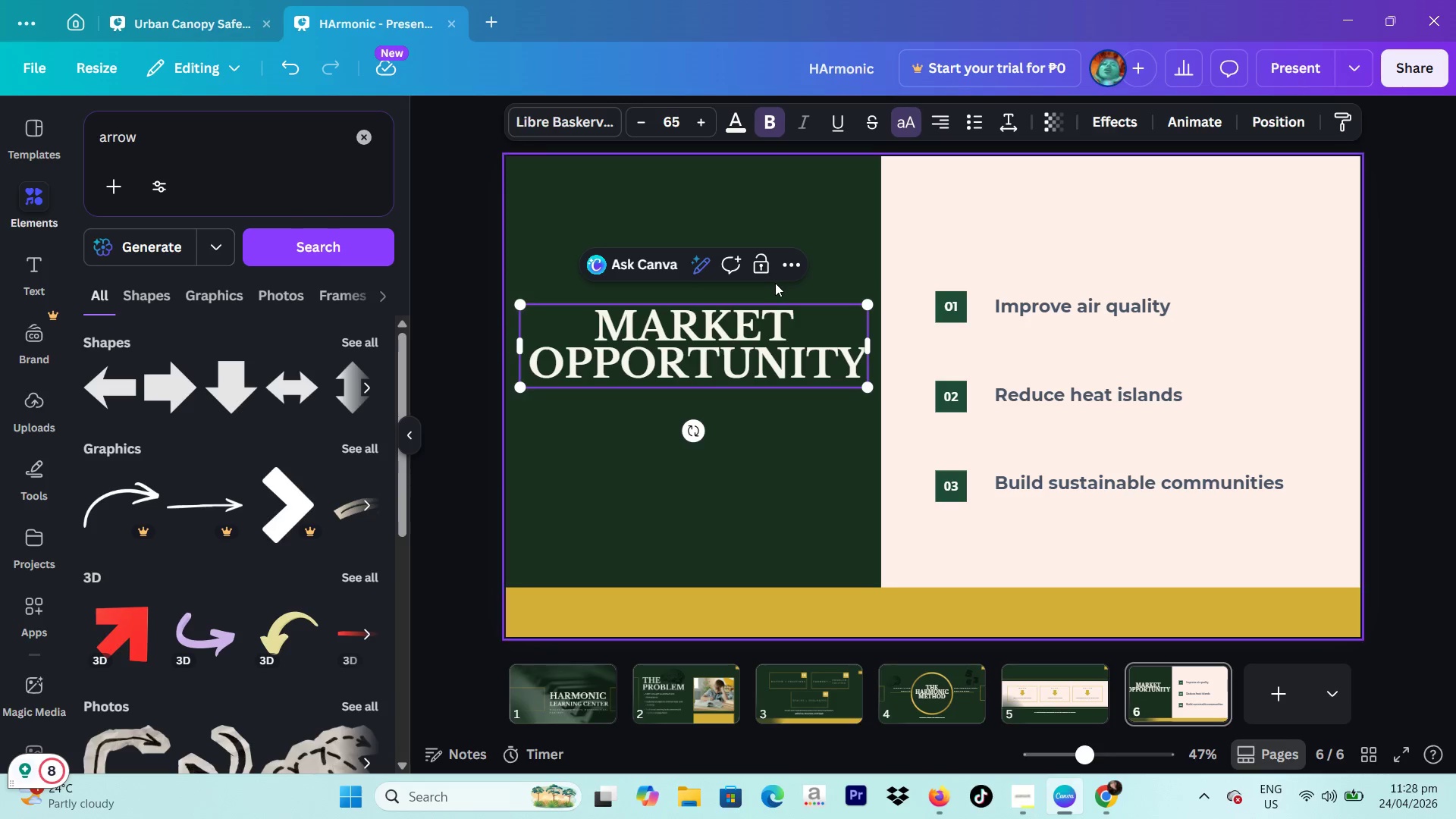 
key(Control+ControlLeft)
 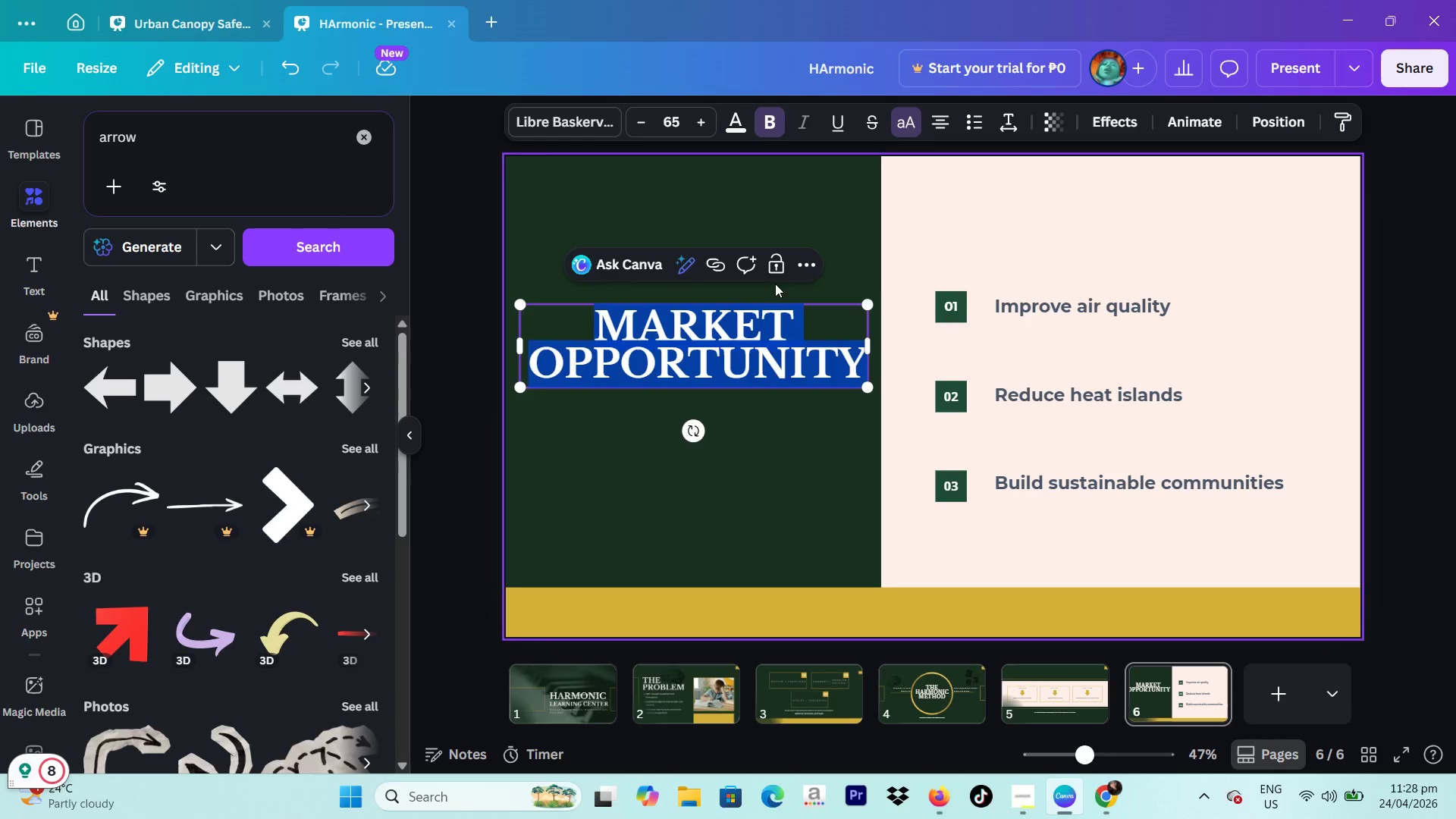 
key(Control+A)
 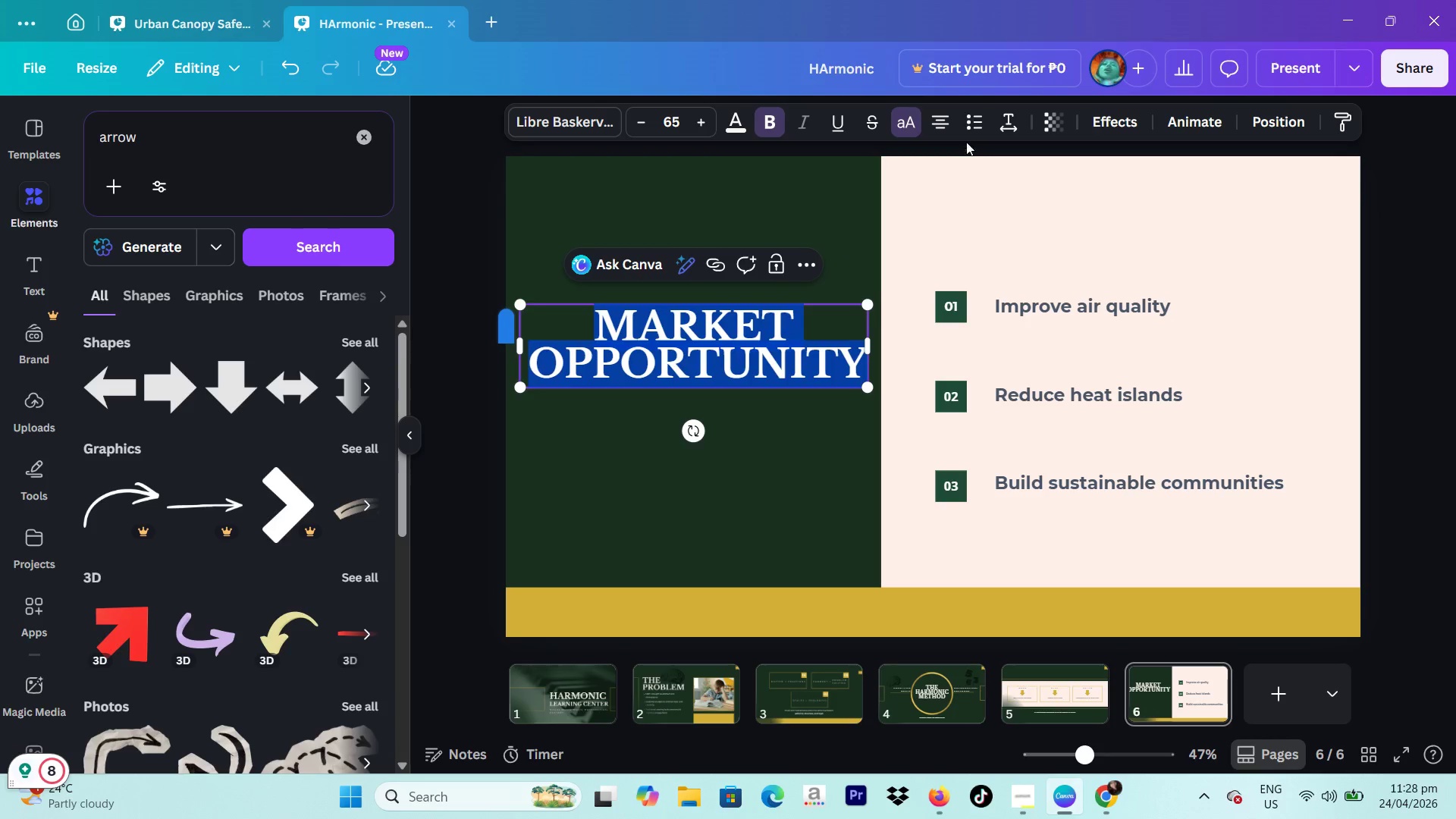 
left_click([950, 119])
 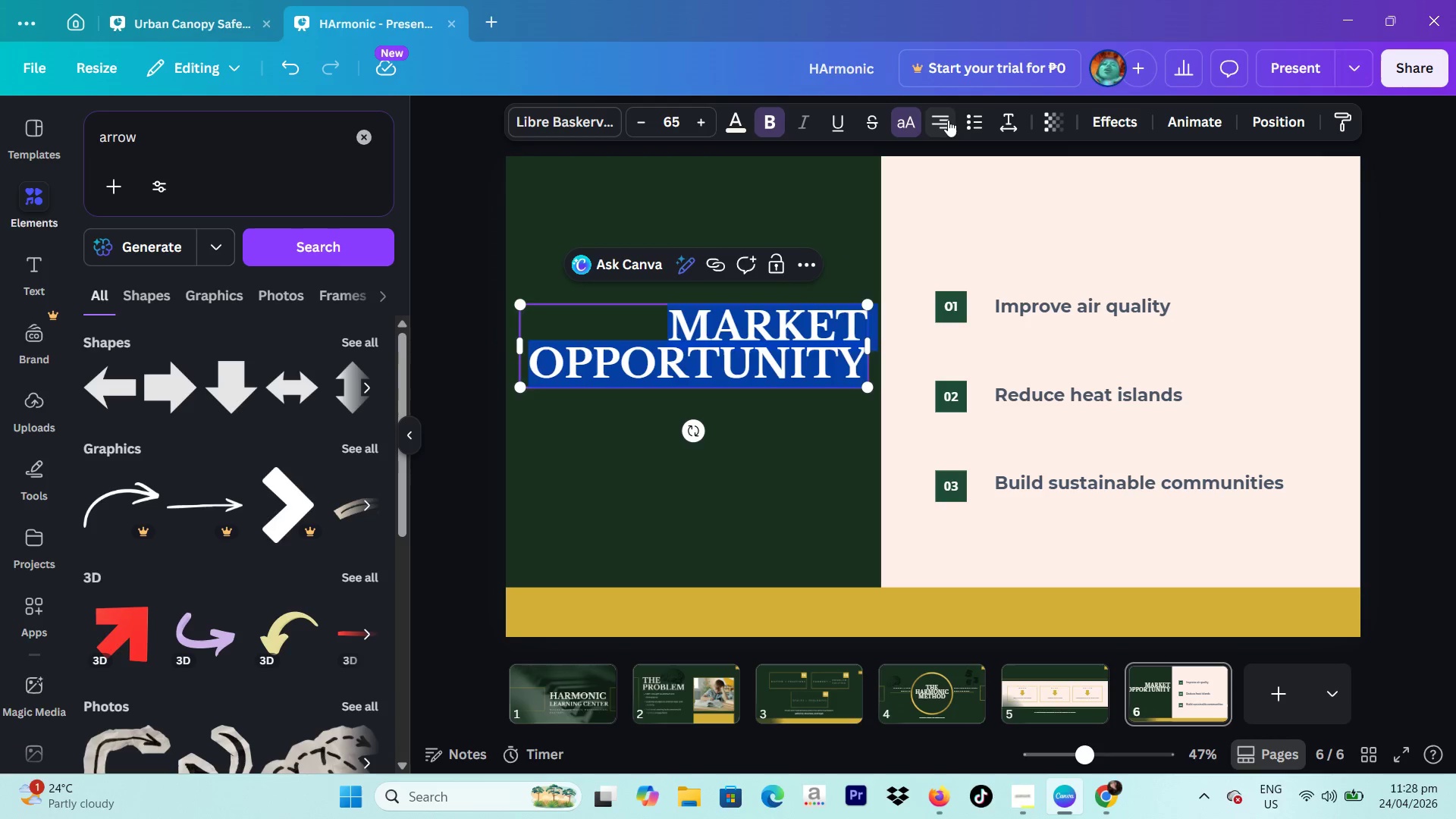 
left_click([948, 120])
 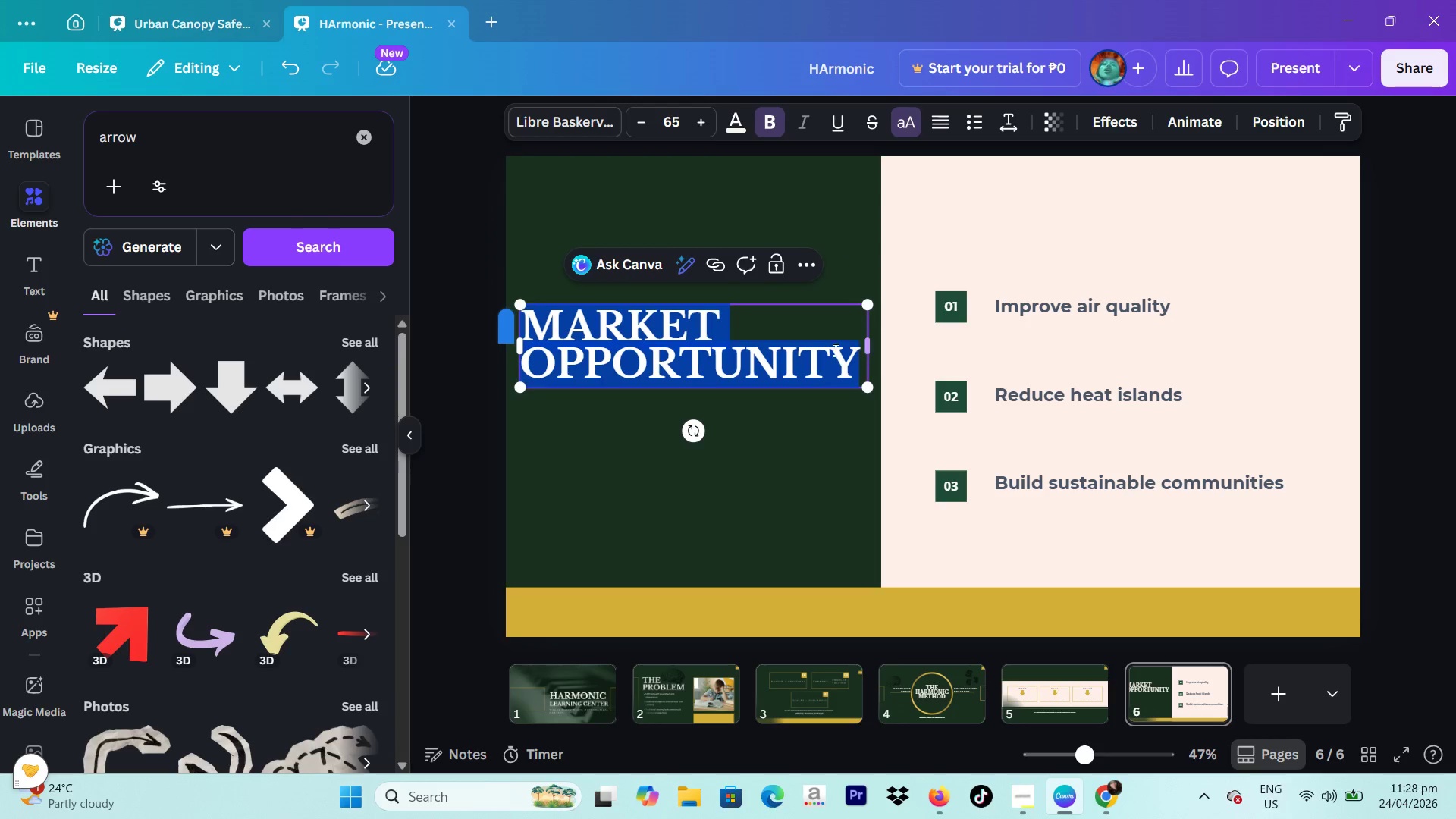 
left_click([912, 672])
 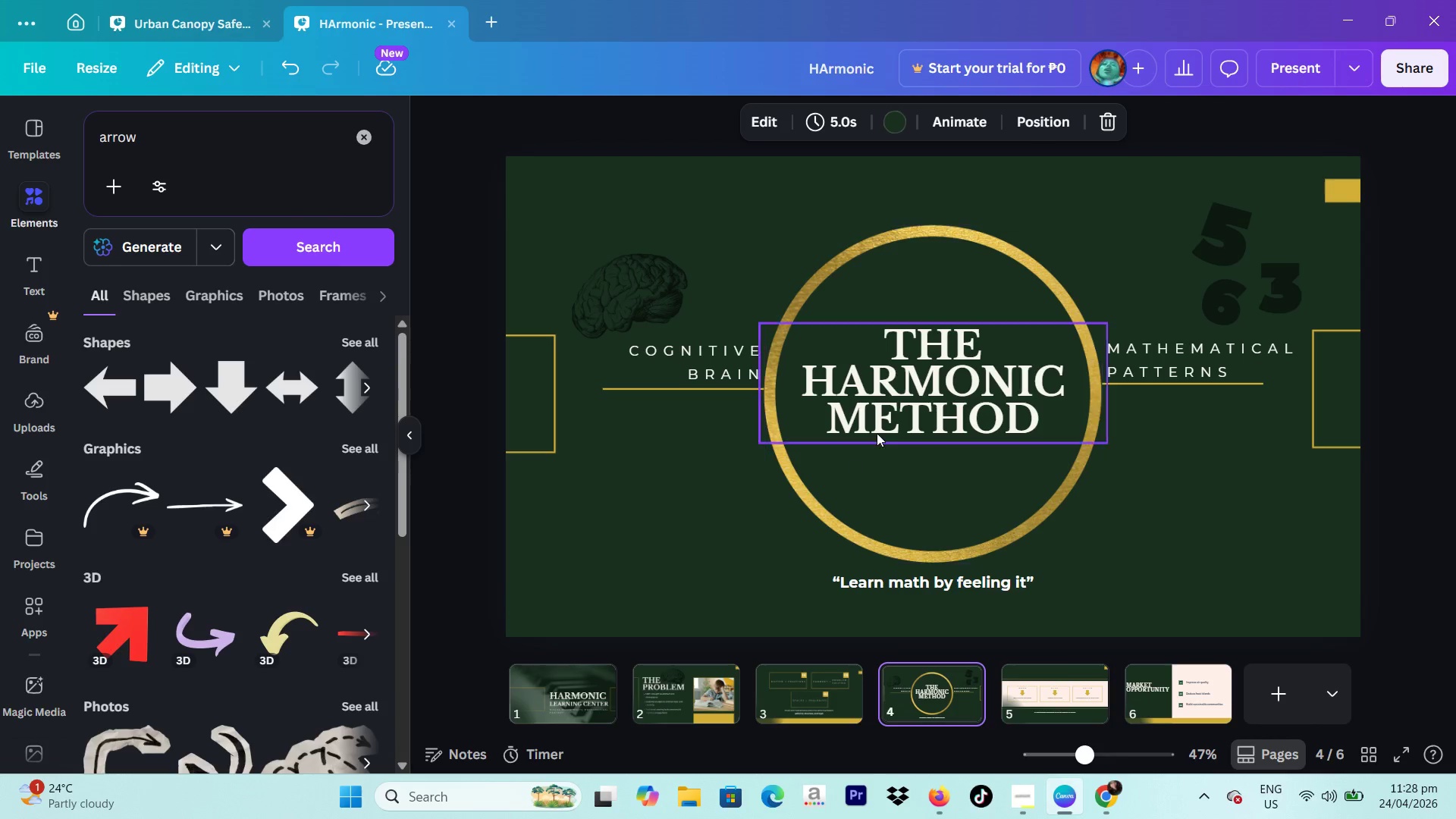 
left_click([941, 403])
 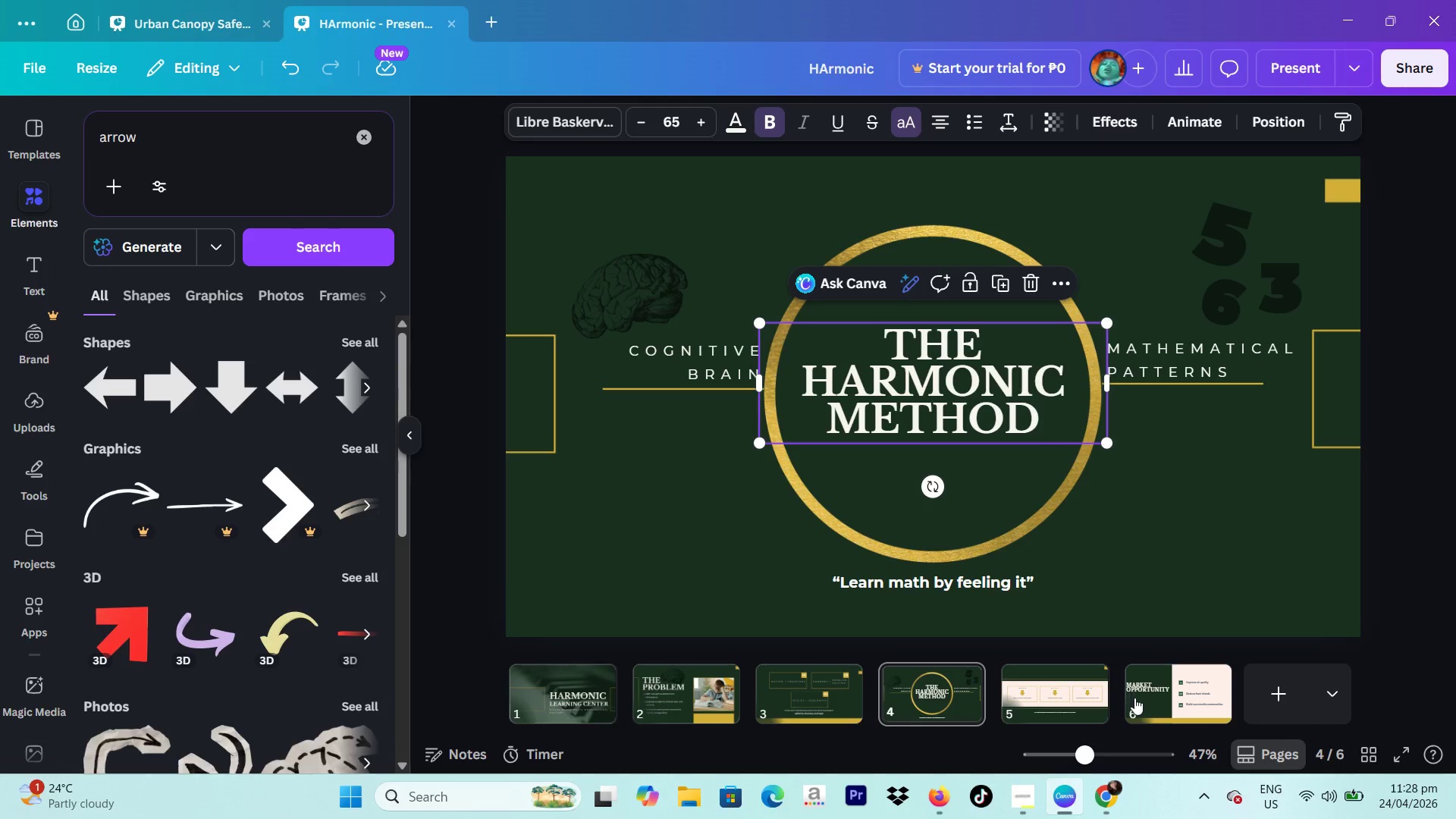 
left_click([1155, 699])
 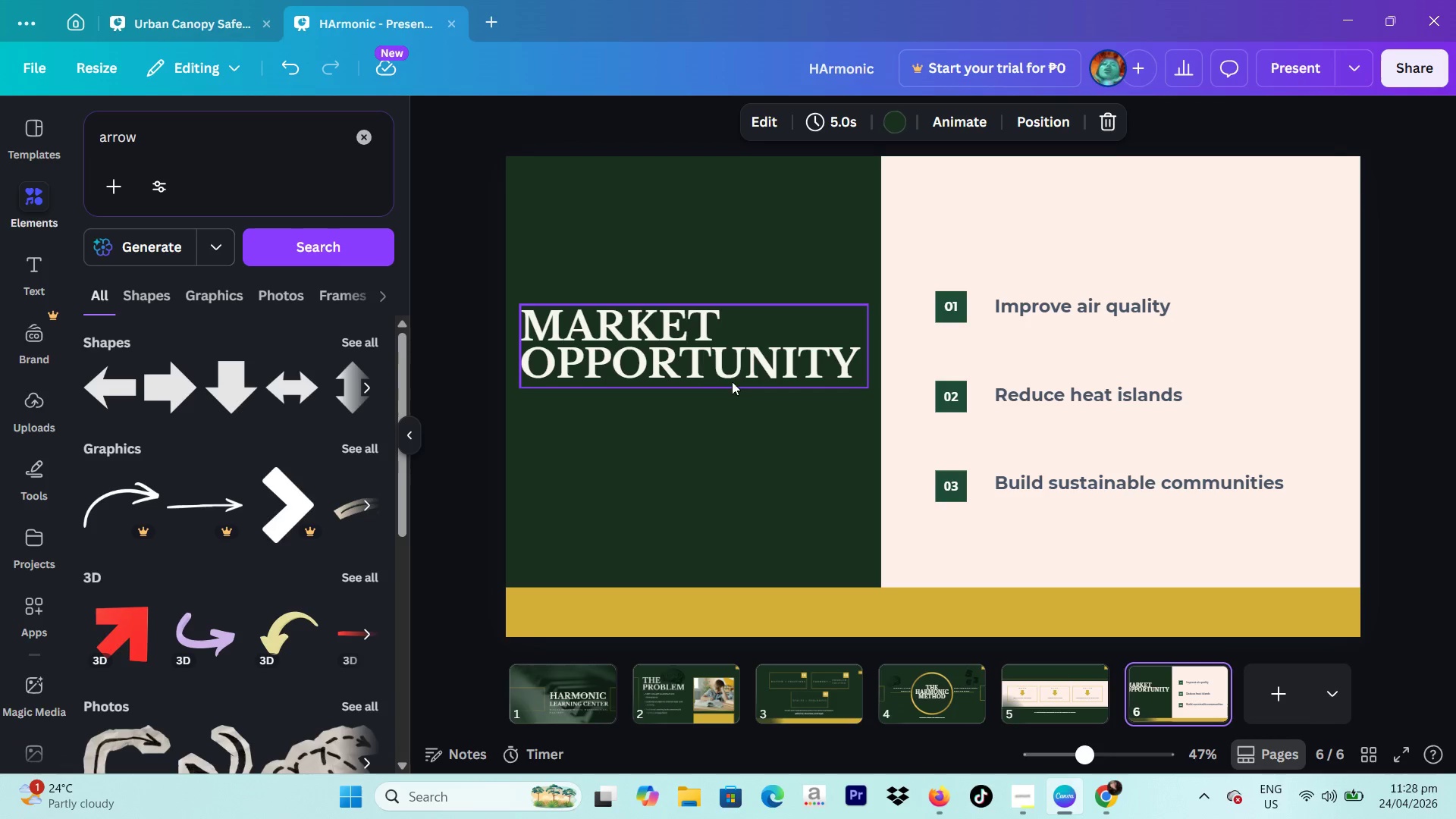 
left_click_drag(start_coordinate=[711, 369], to_coordinate=[726, 366])
 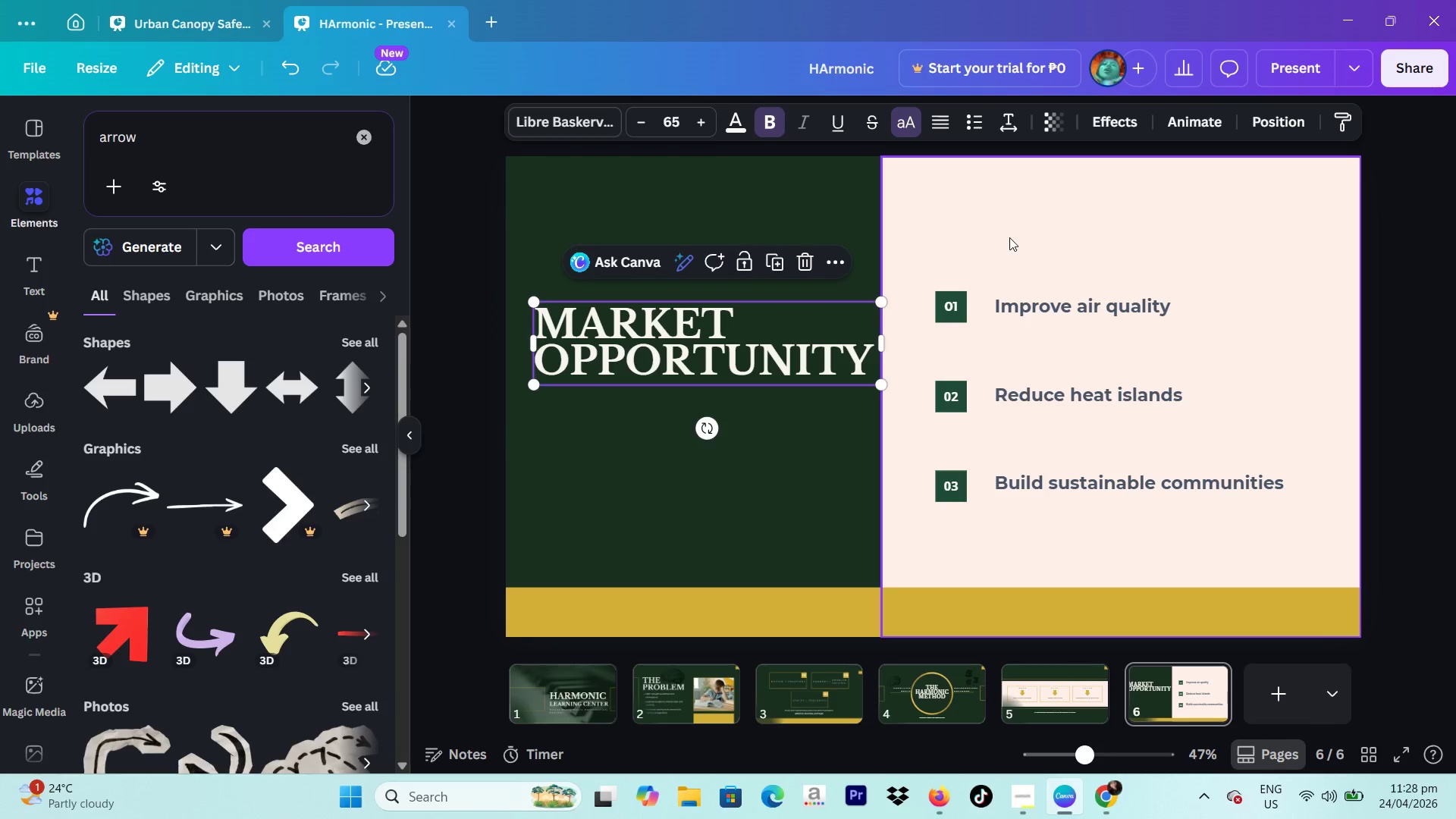 
left_click([1009, 237])
 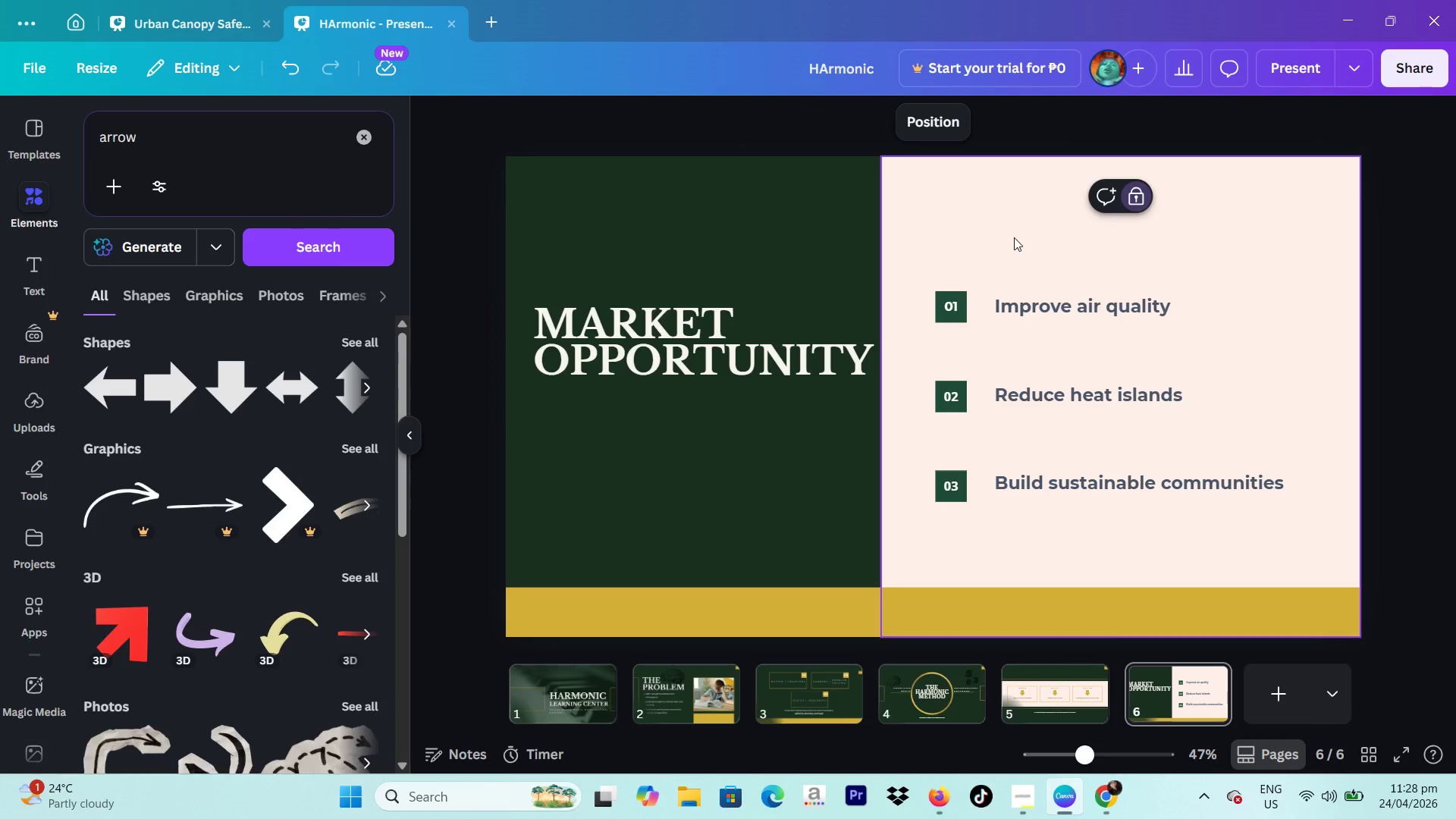 
left_click_drag(start_coordinate=[1014, 237], to_coordinate=[1064, 237])
 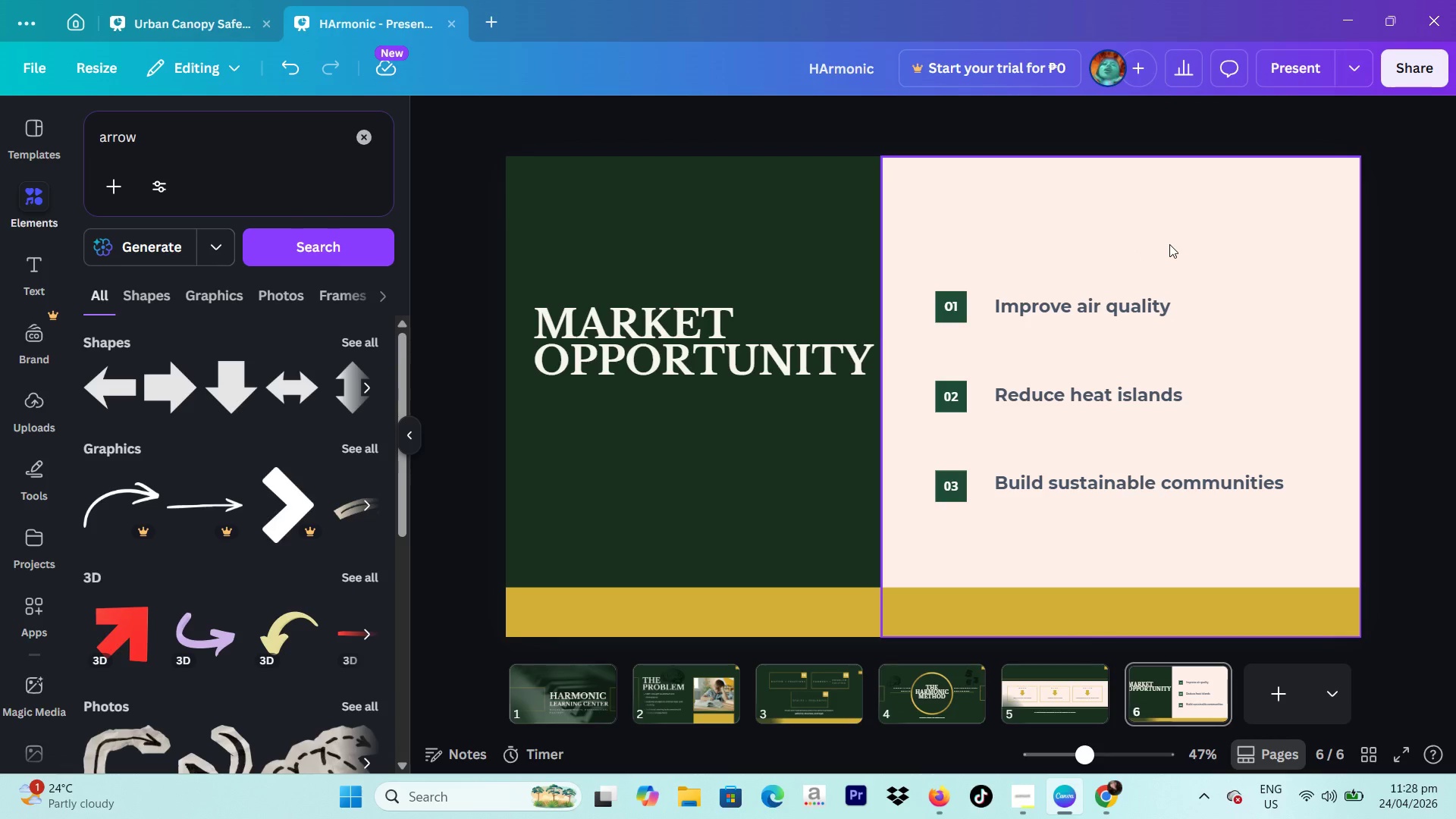 
left_click([1169, 244])
 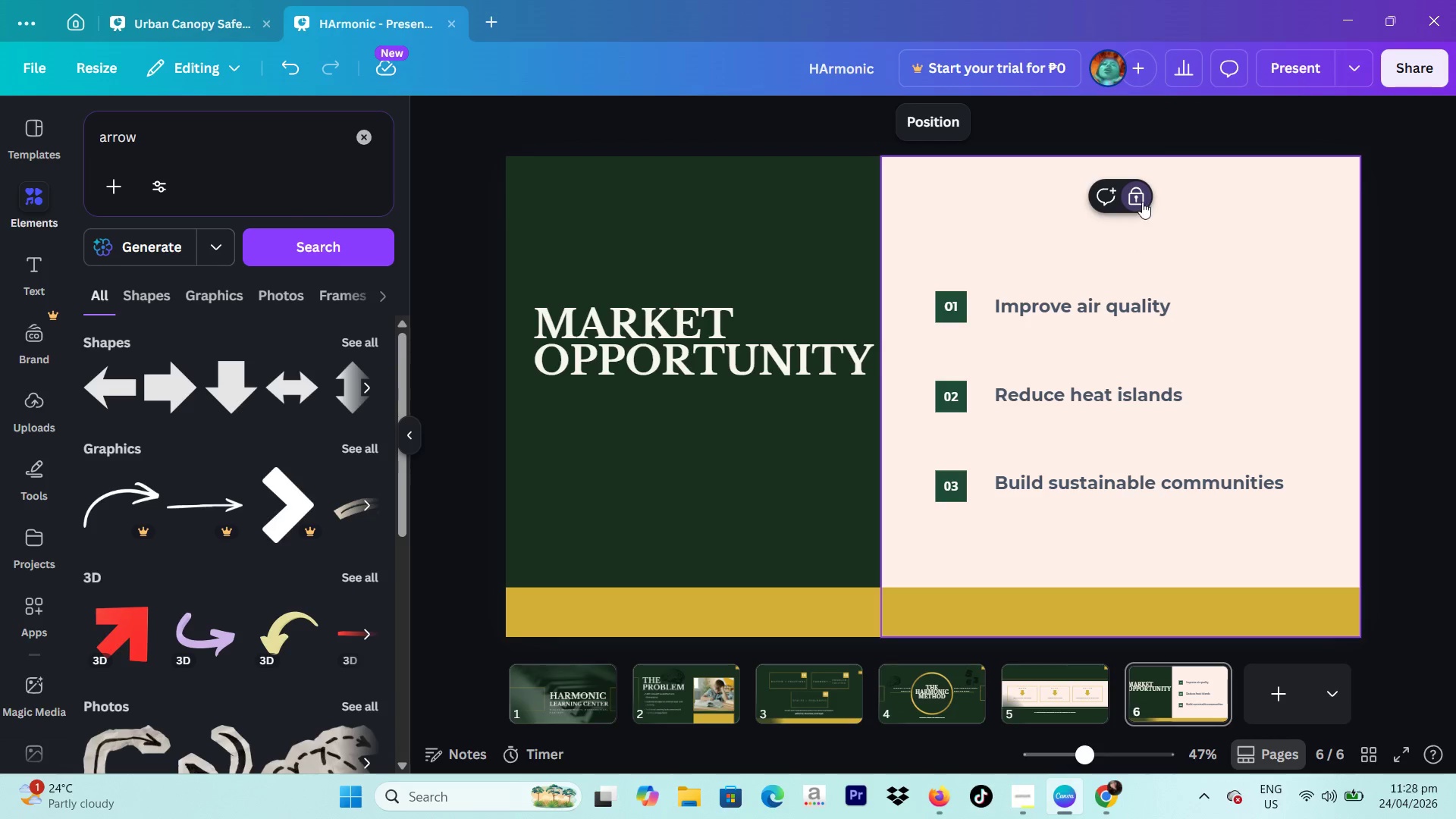 
left_click([1141, 202])
 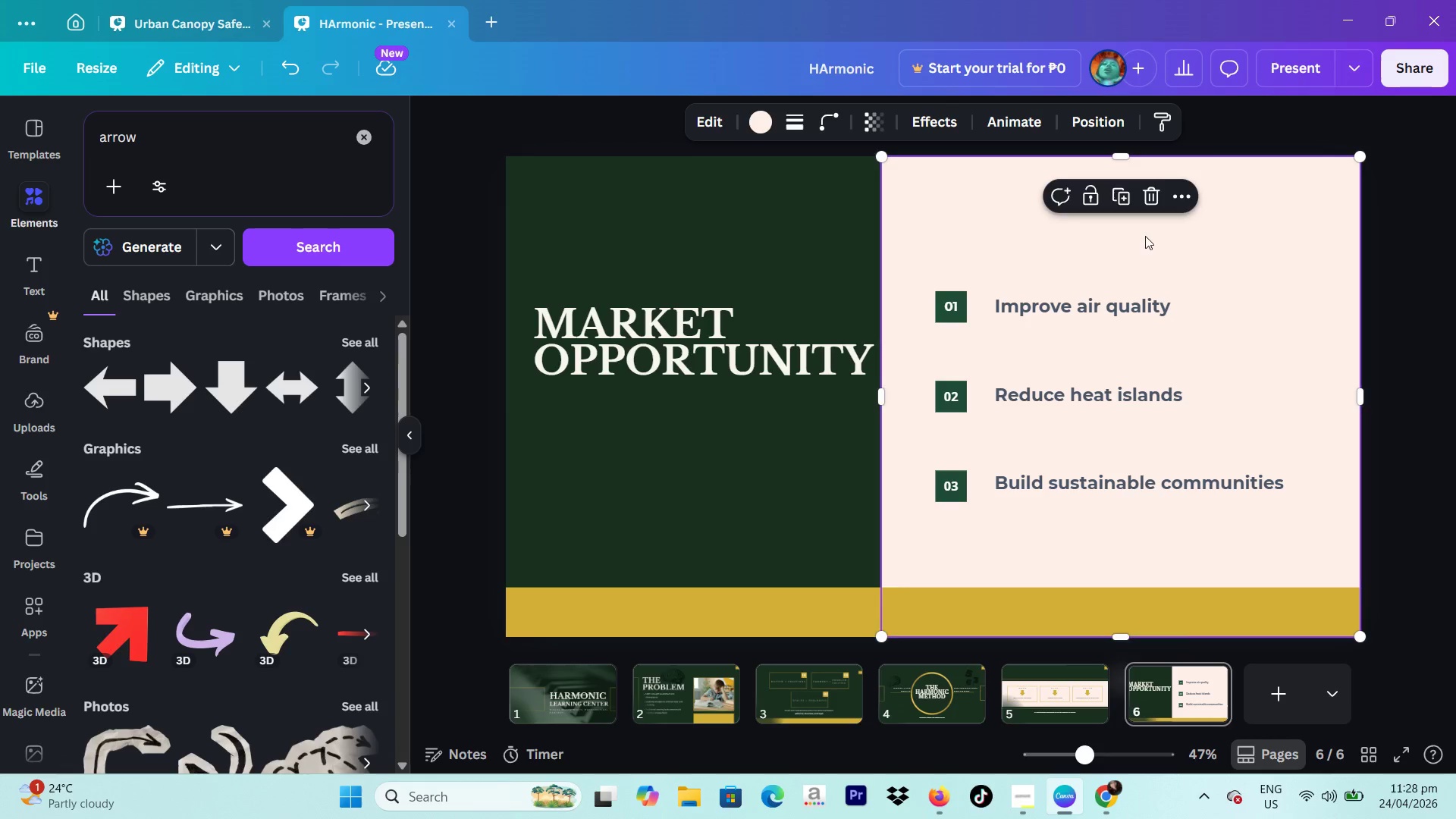 
left_click_drag(start_coordinate=[1145, 236], to_coordinate=[1189, 237])
 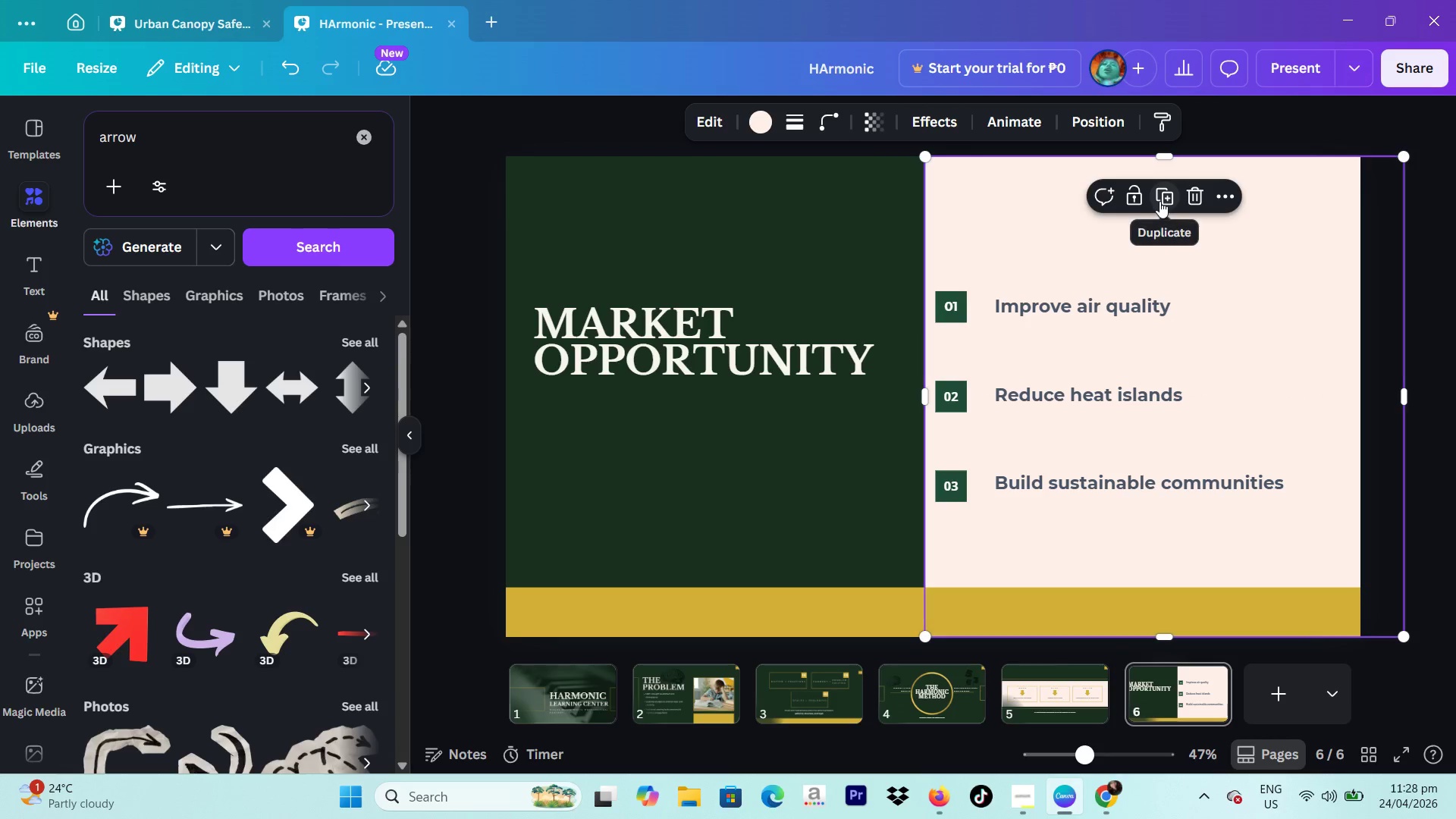 
left_click([1135, 201])
 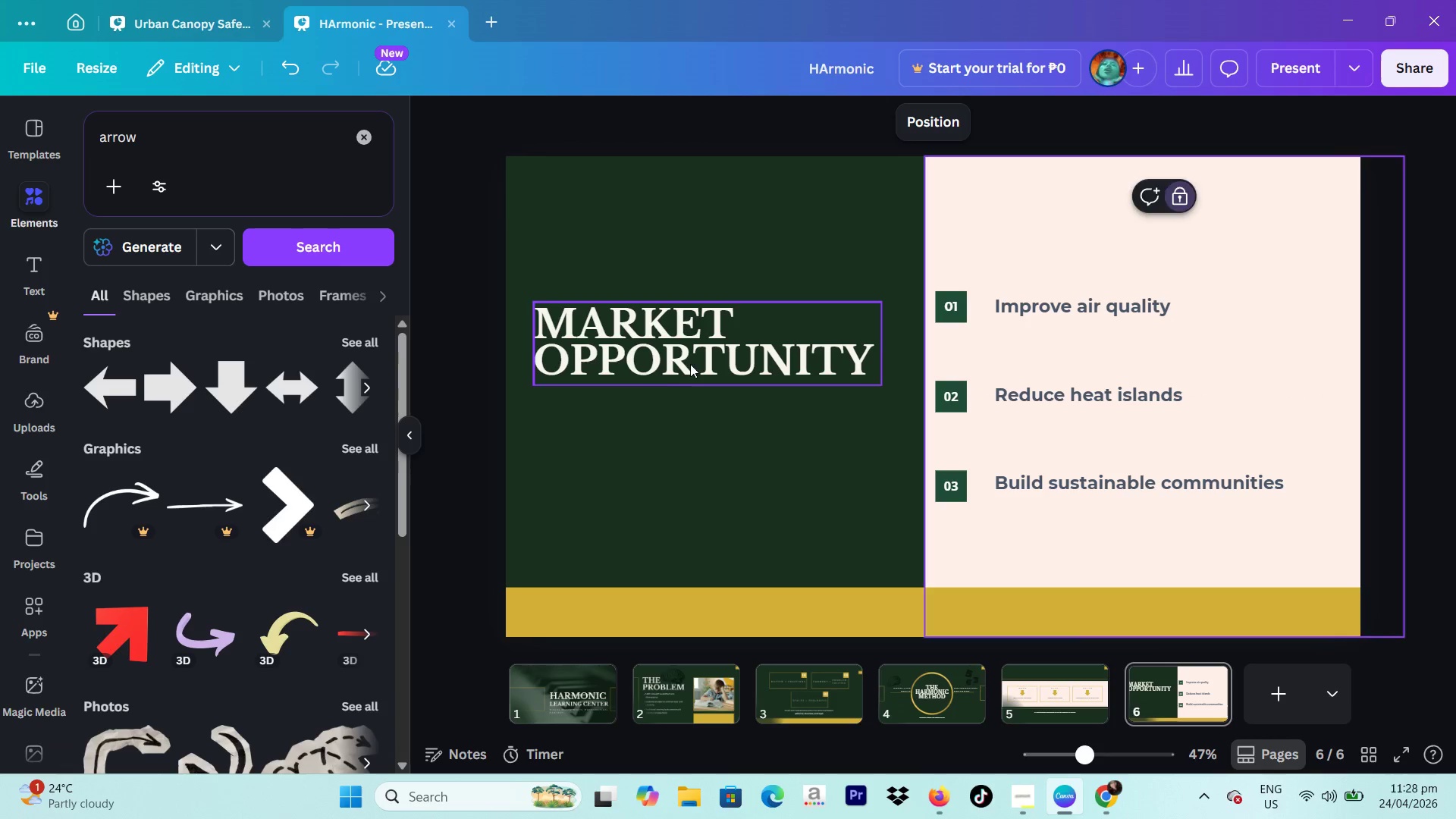 
left_click_drag(start_coordinate=[671, 372], to_coordinate=[682, 372])
 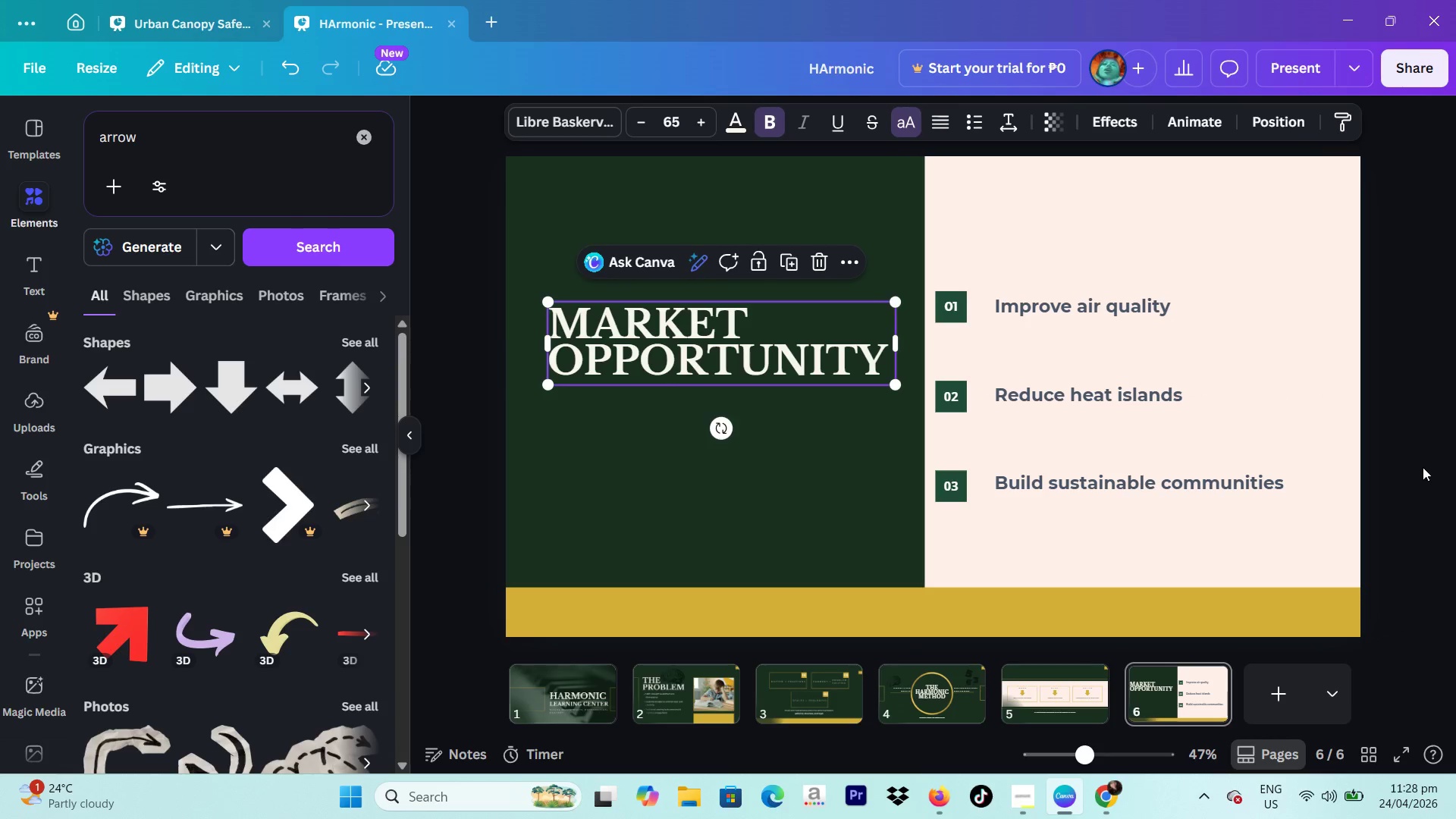 
left_click([1423, 467])
 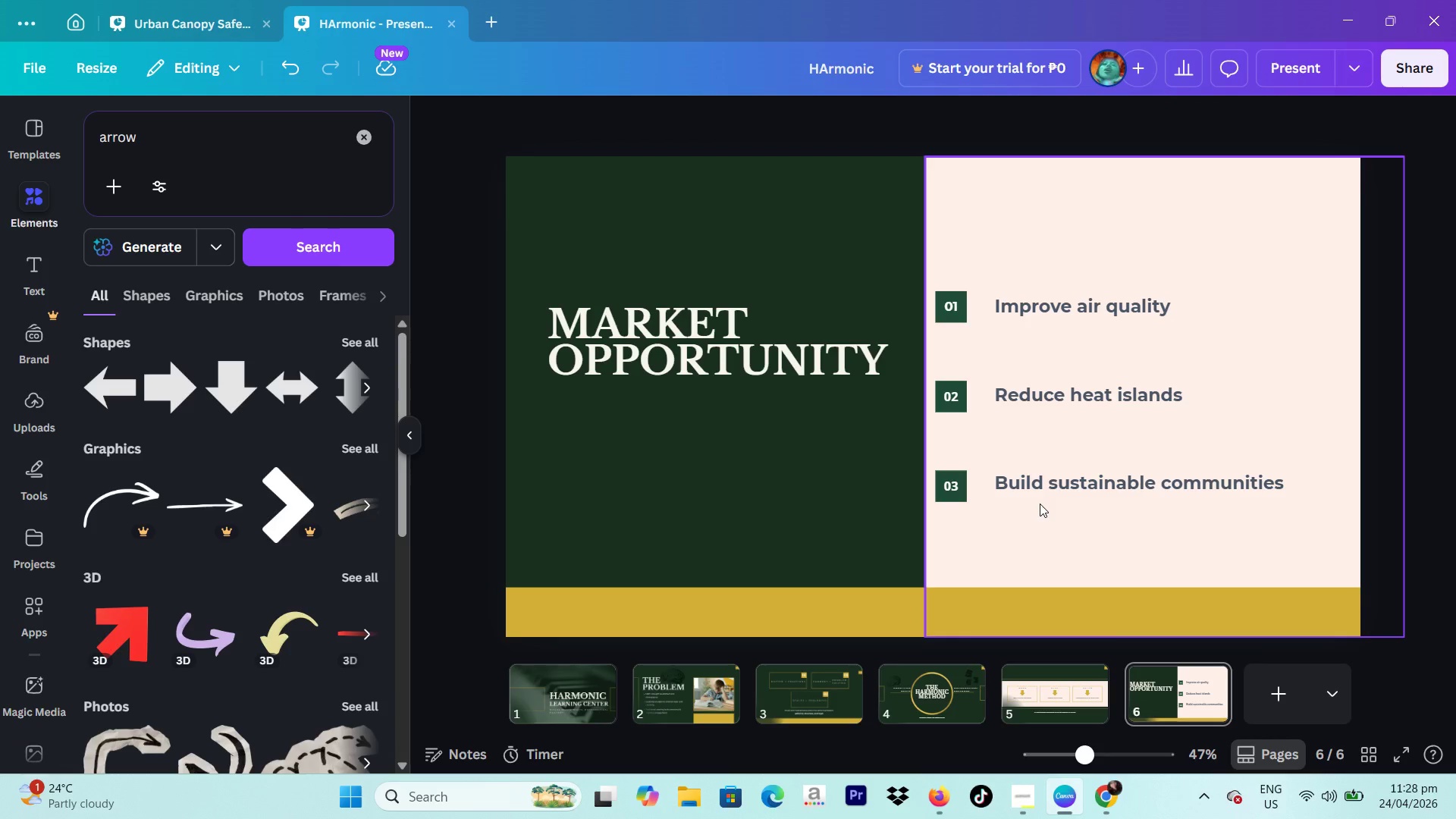 
wait(17.26)
 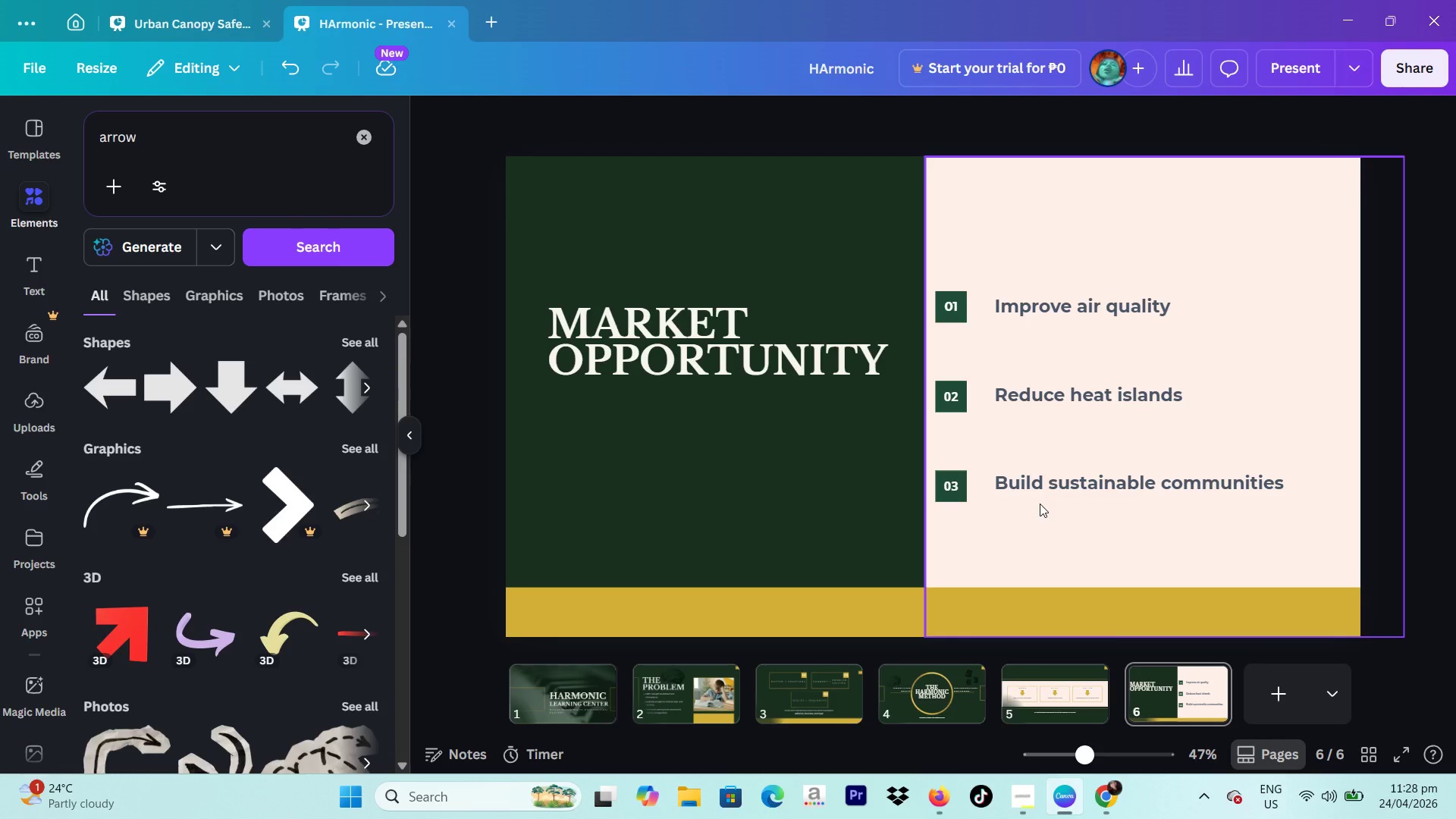 
left_click([1115, 300])
 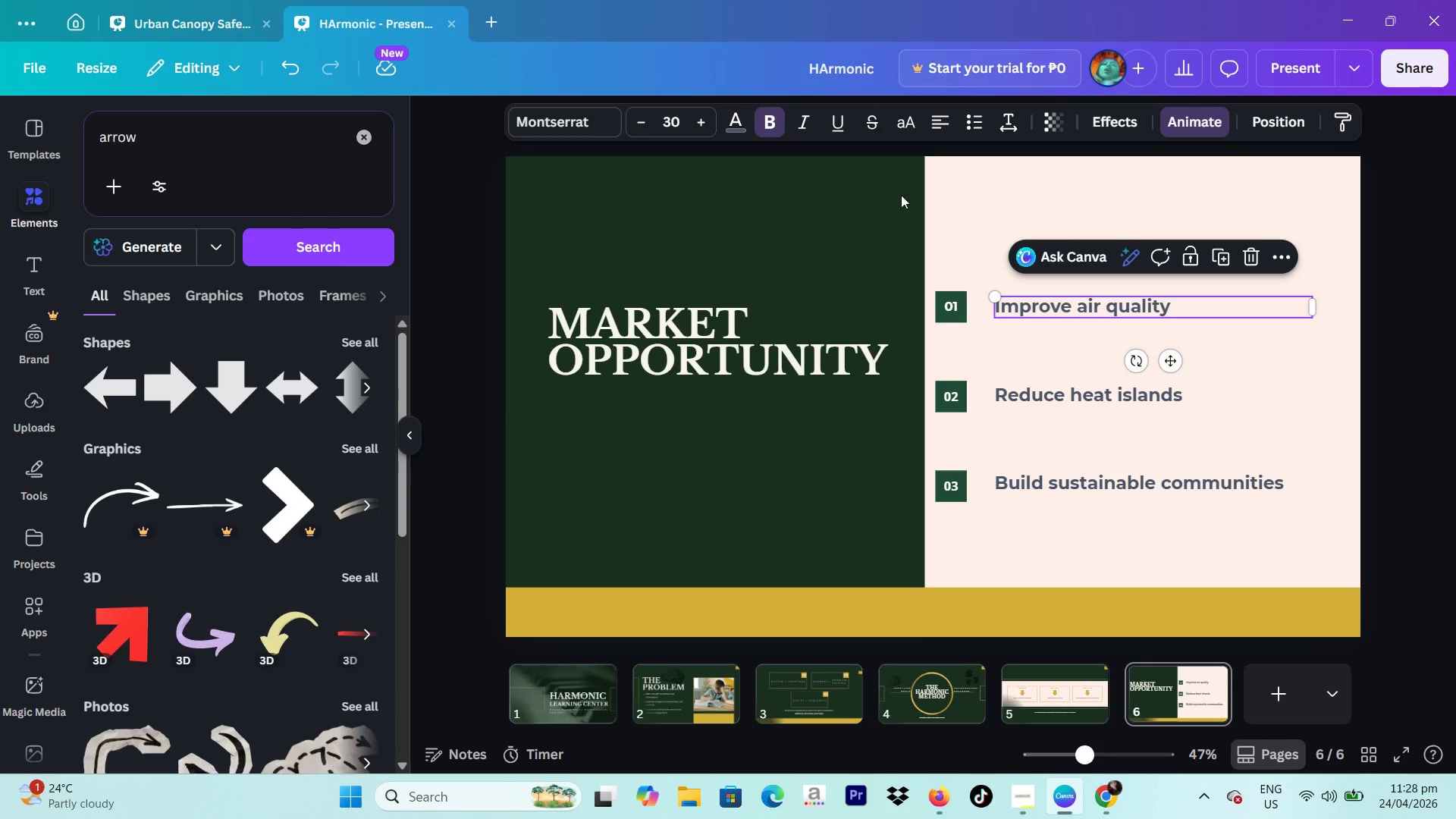 
left_click([1047, 216])
 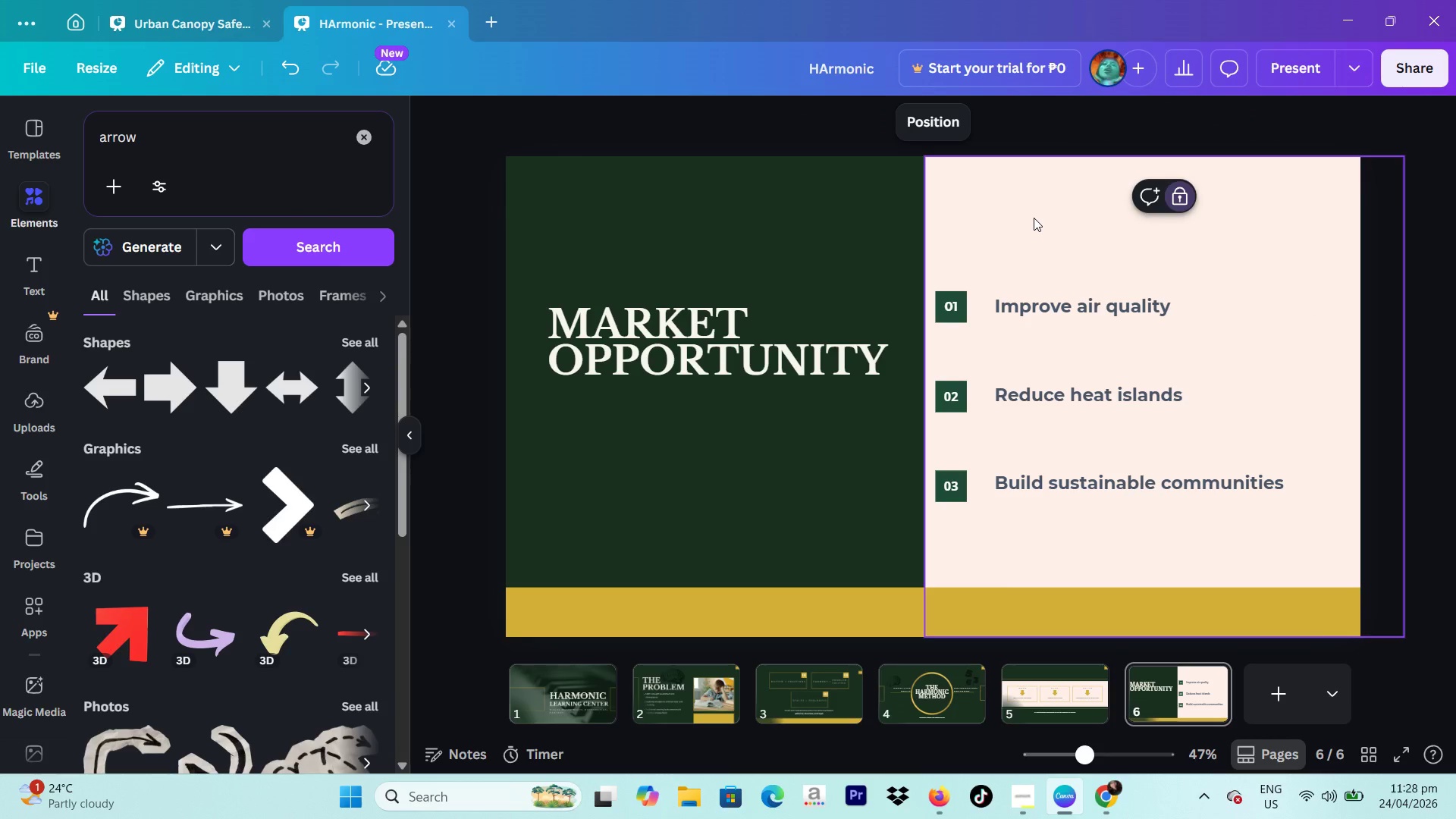 
left_click_drag(start_coordinate=[1034, 219], to_coordinate=[1108, 511])
 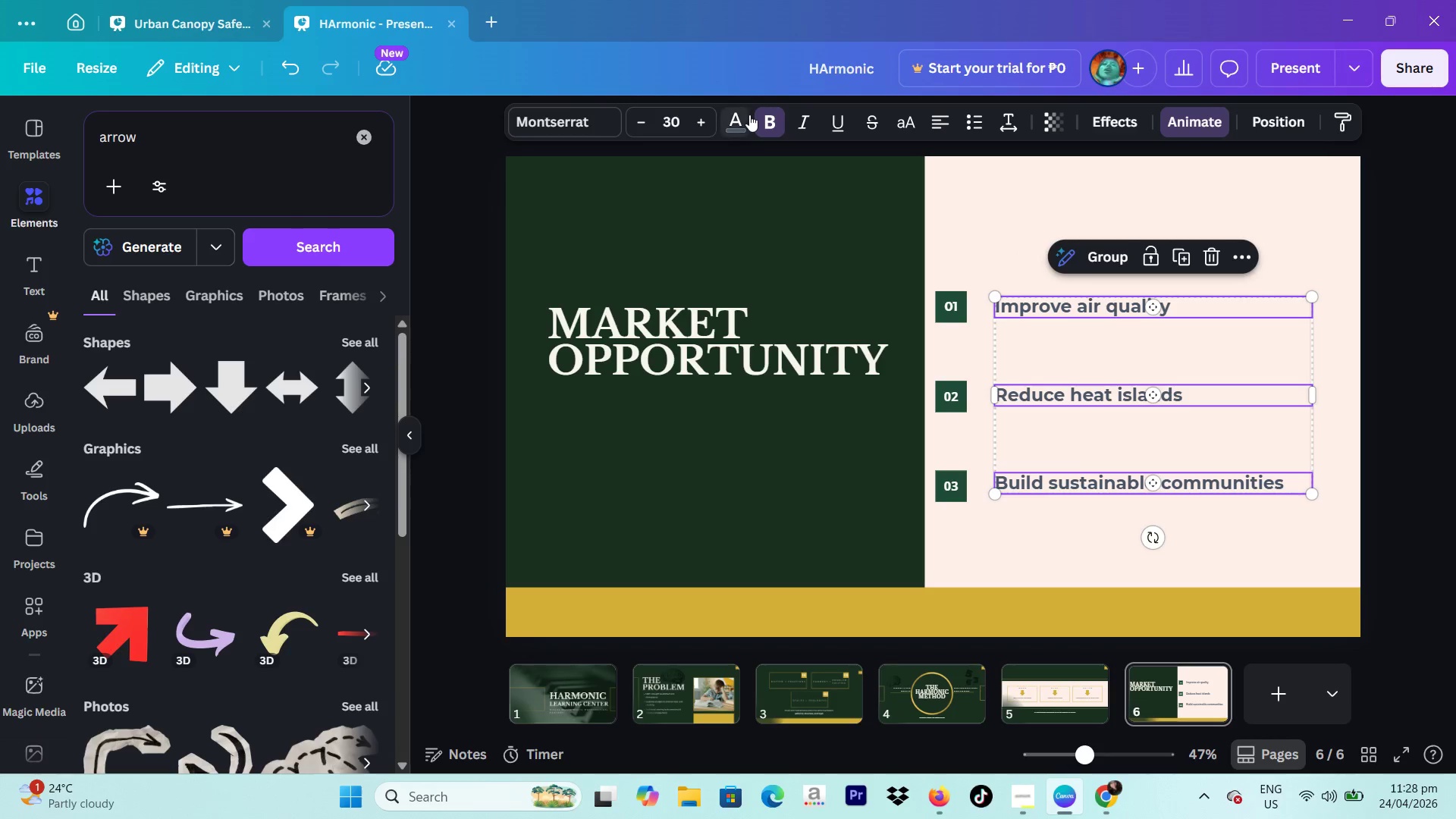 
left_click([765, 115])
 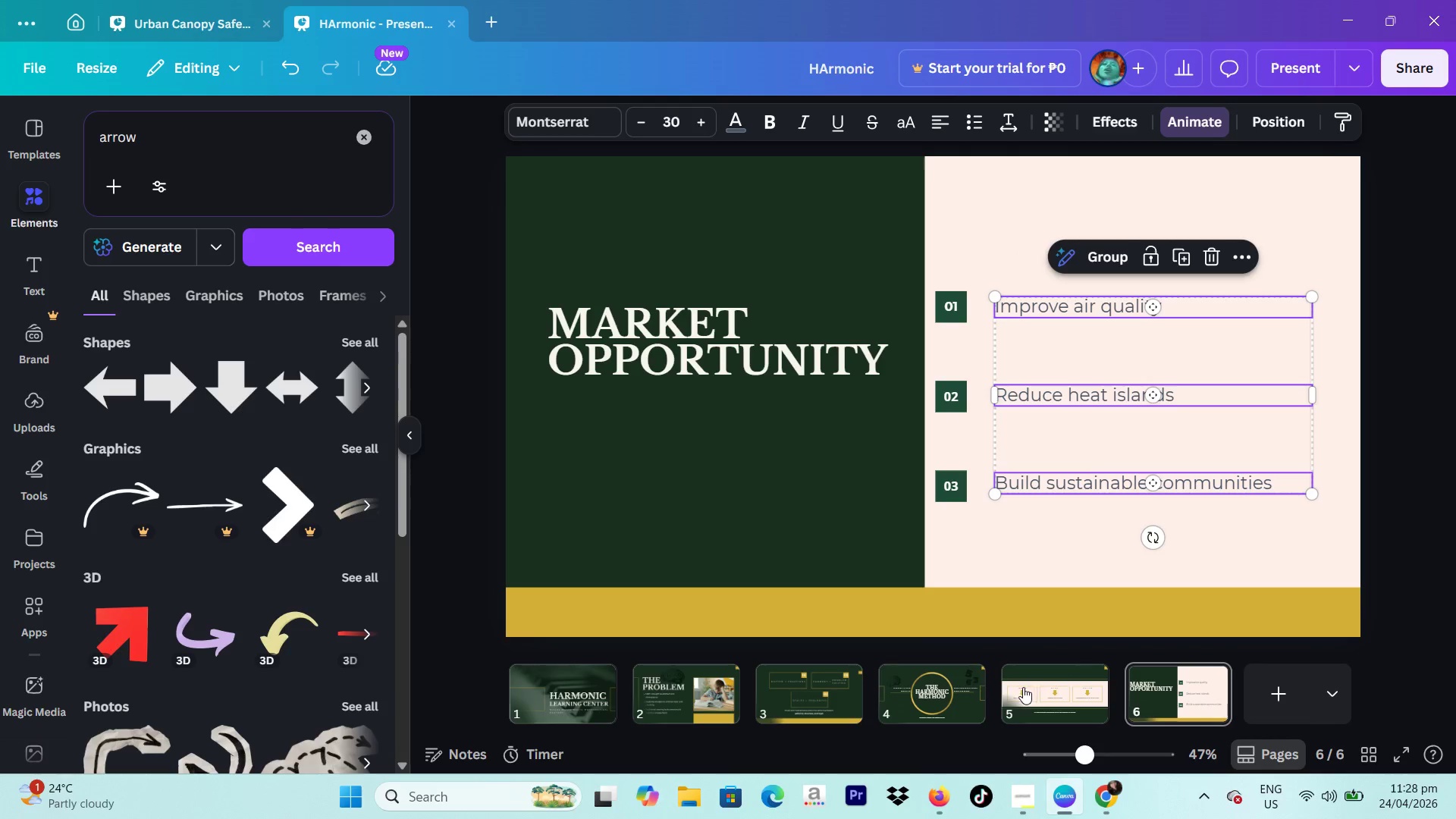 
left_click([1023, 692])
 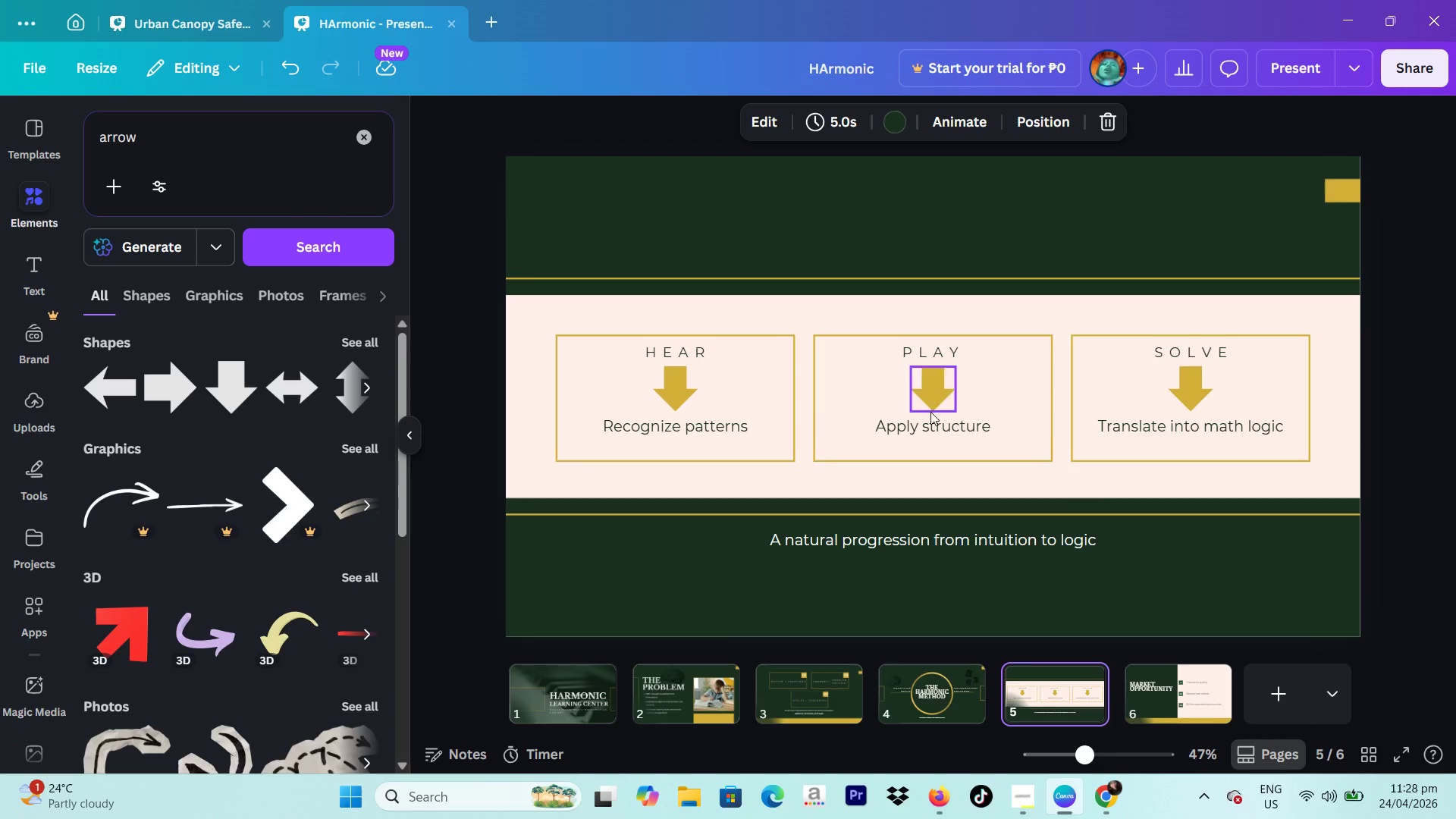 
left_click([913, 432])
 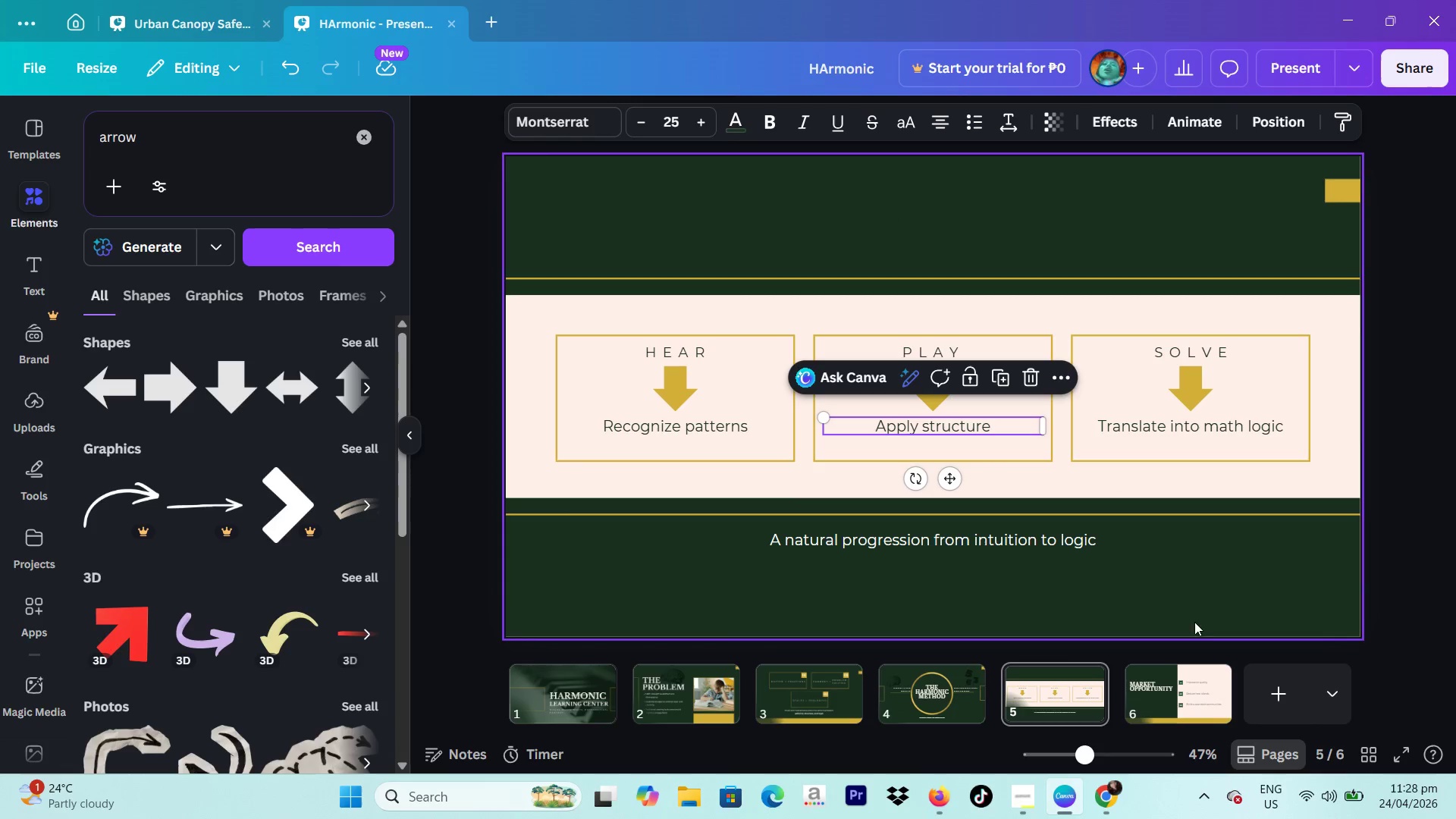 
left_click([1172, 689])
 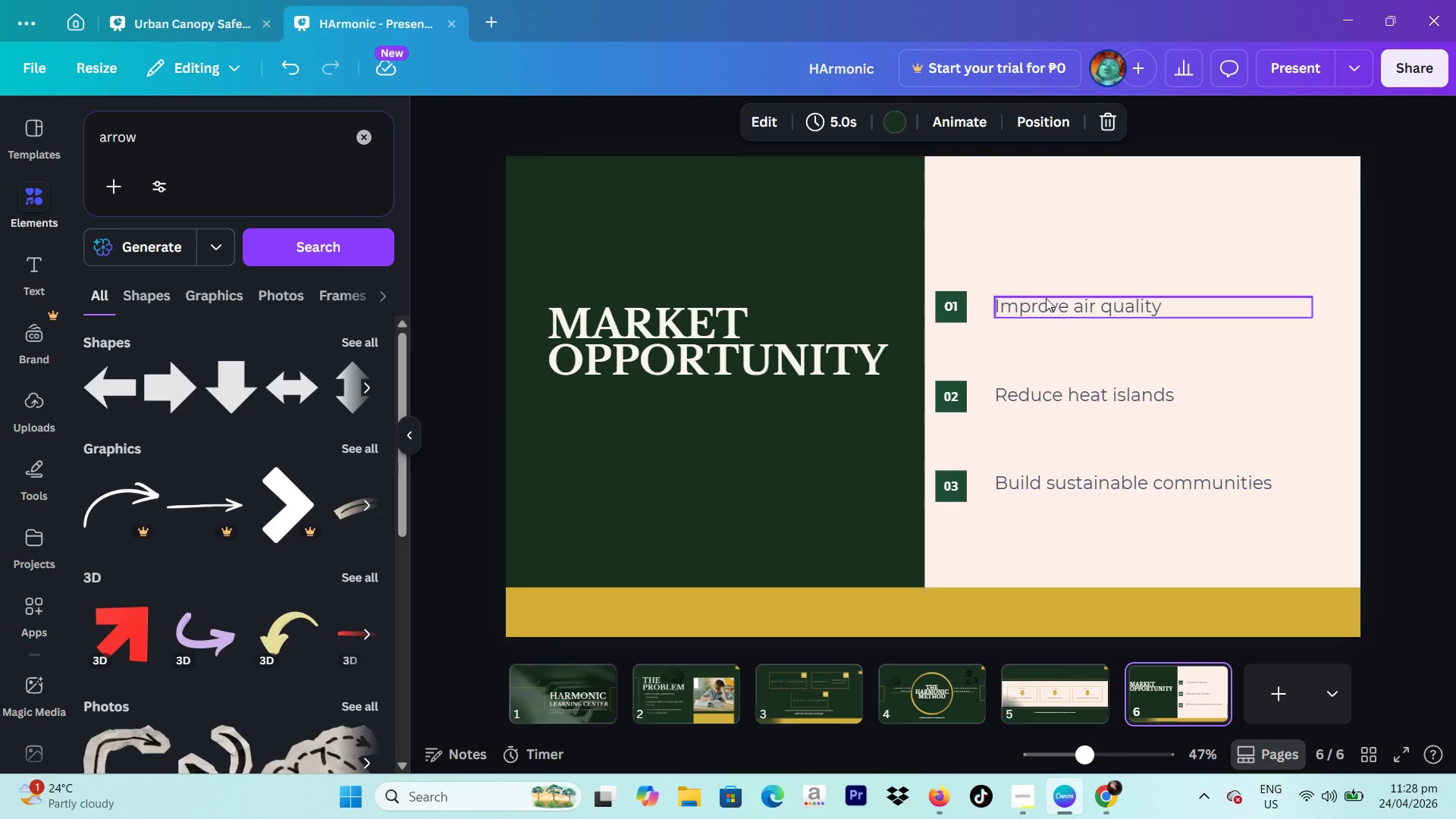 
left_click_drag(start_coordinate=[1054, 249], to_coordinate=[1126, 499])
 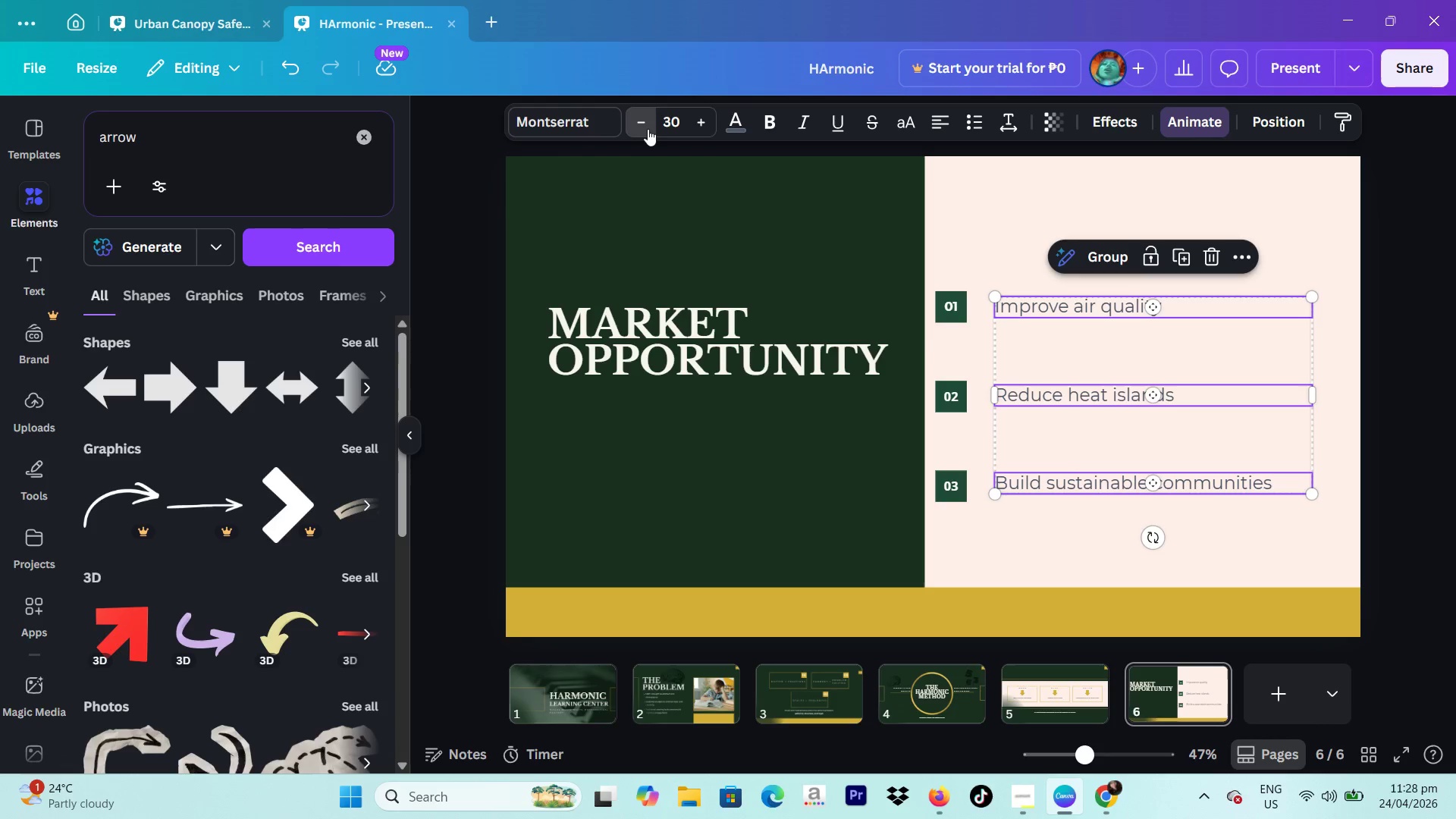 
left_click([648, 129])
 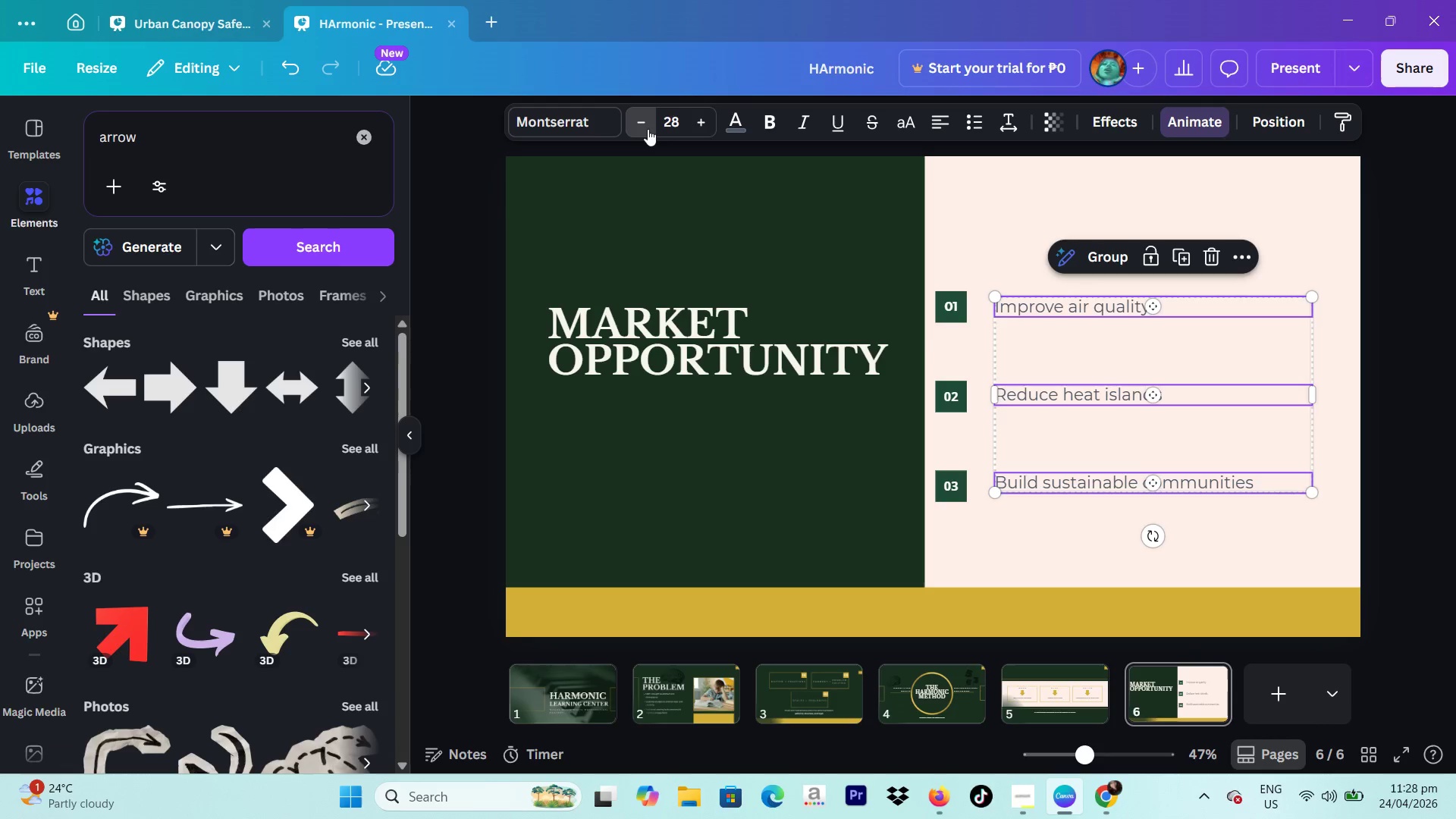 
double_click([648, 129])
 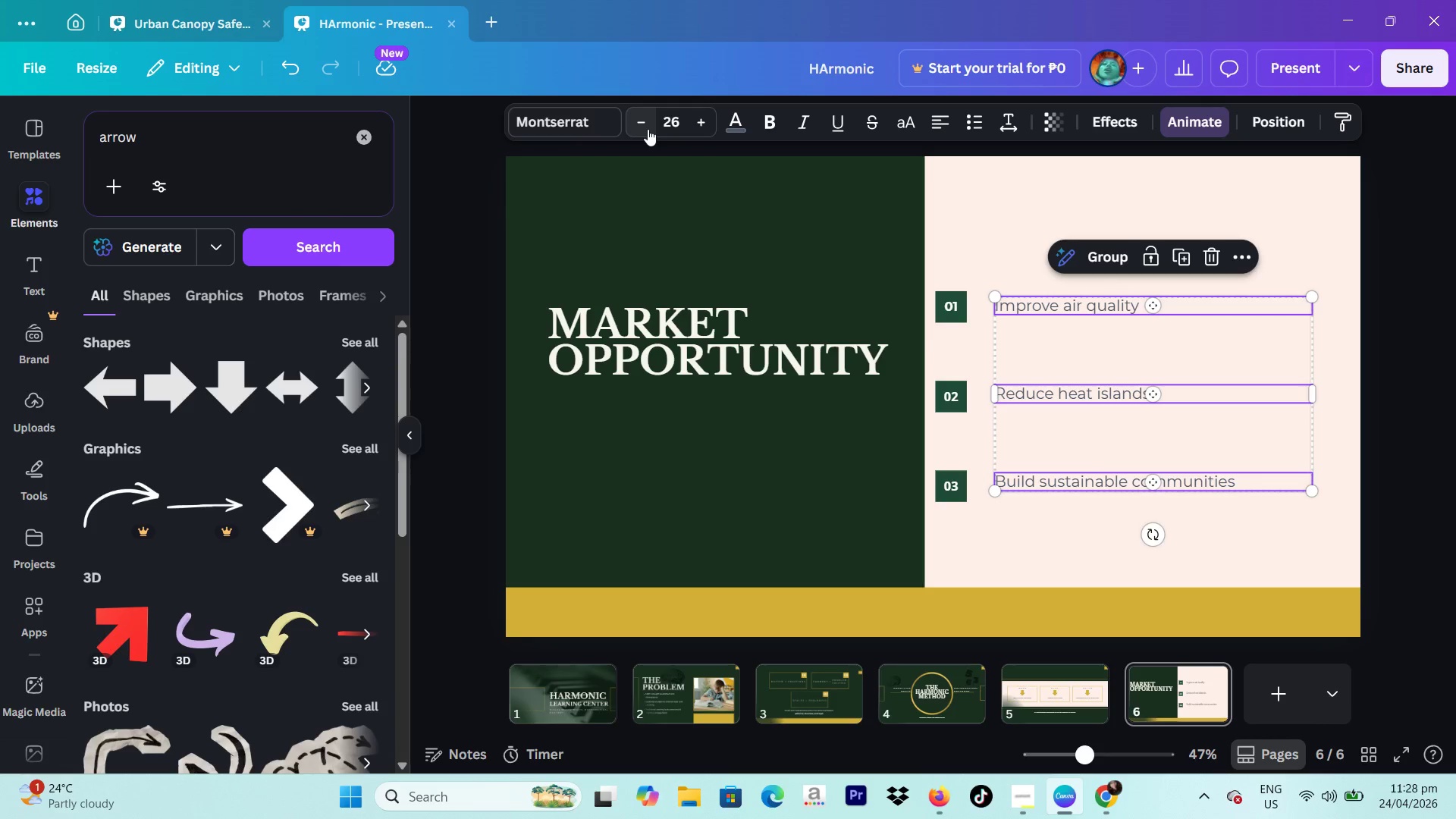 
left_click([648, 129])
 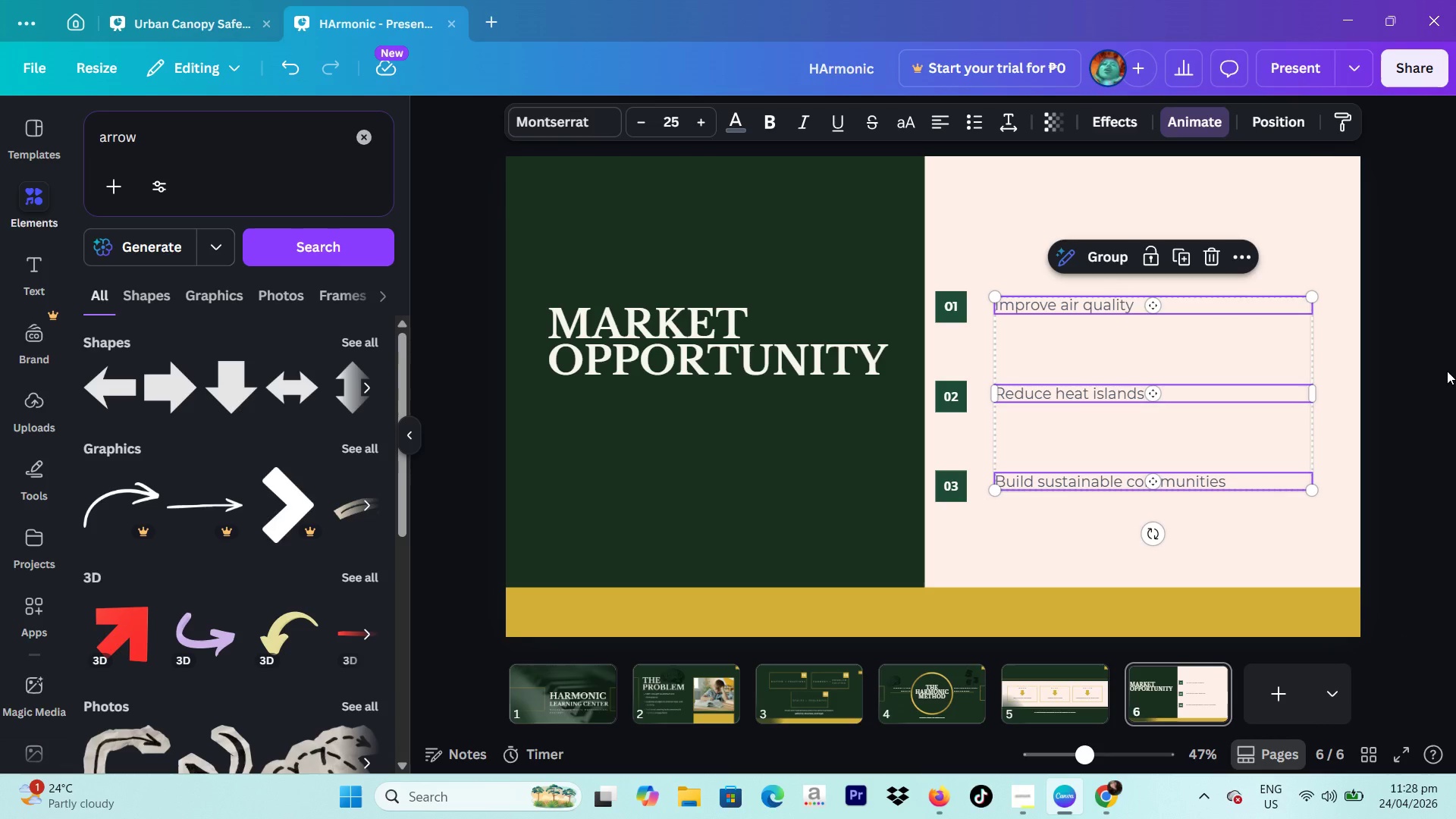 
left_click([1447, 371])
 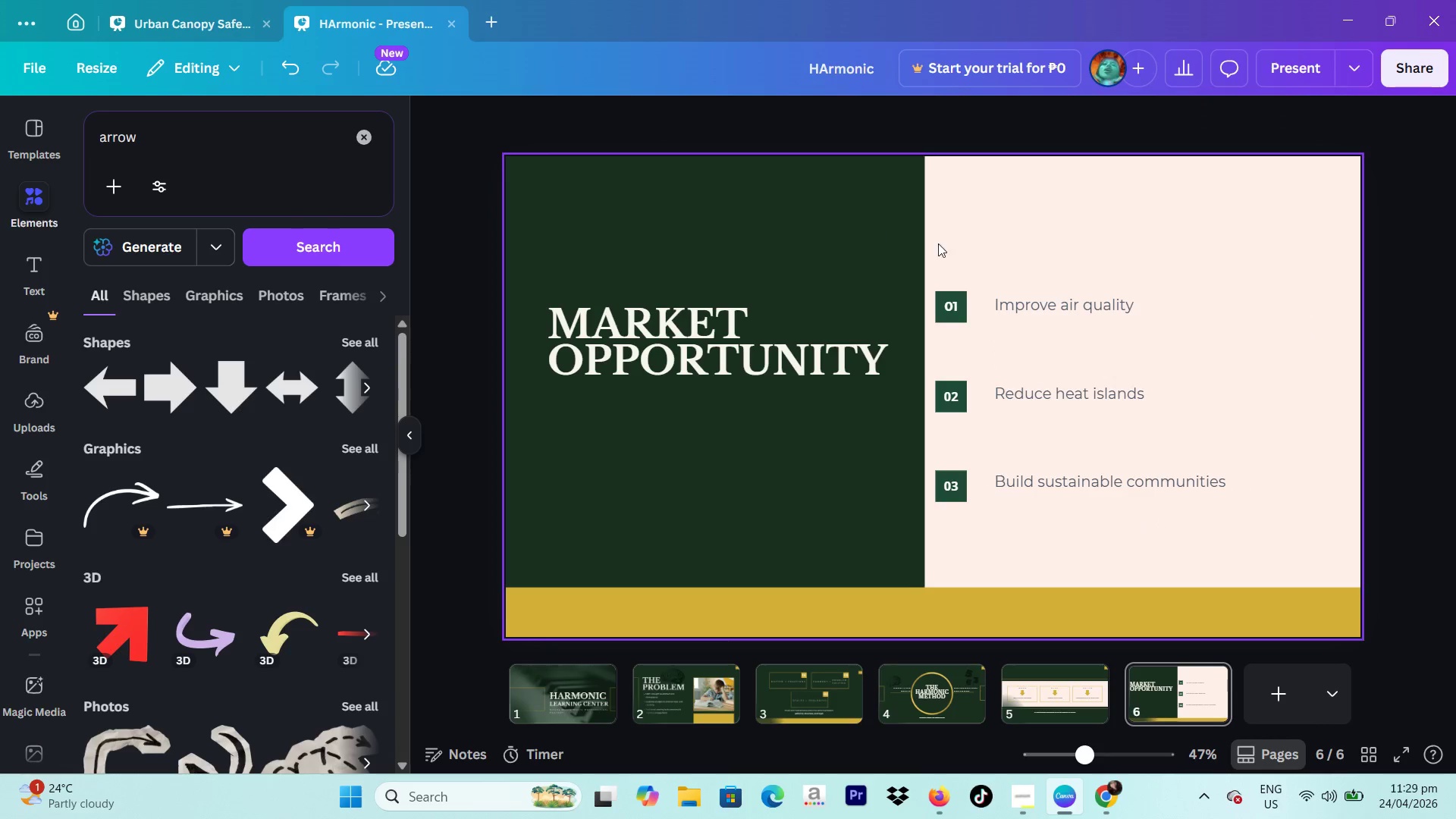 
left_click_drag(start_coordinate=[965, 245], to_coordinate=[939, 512])
 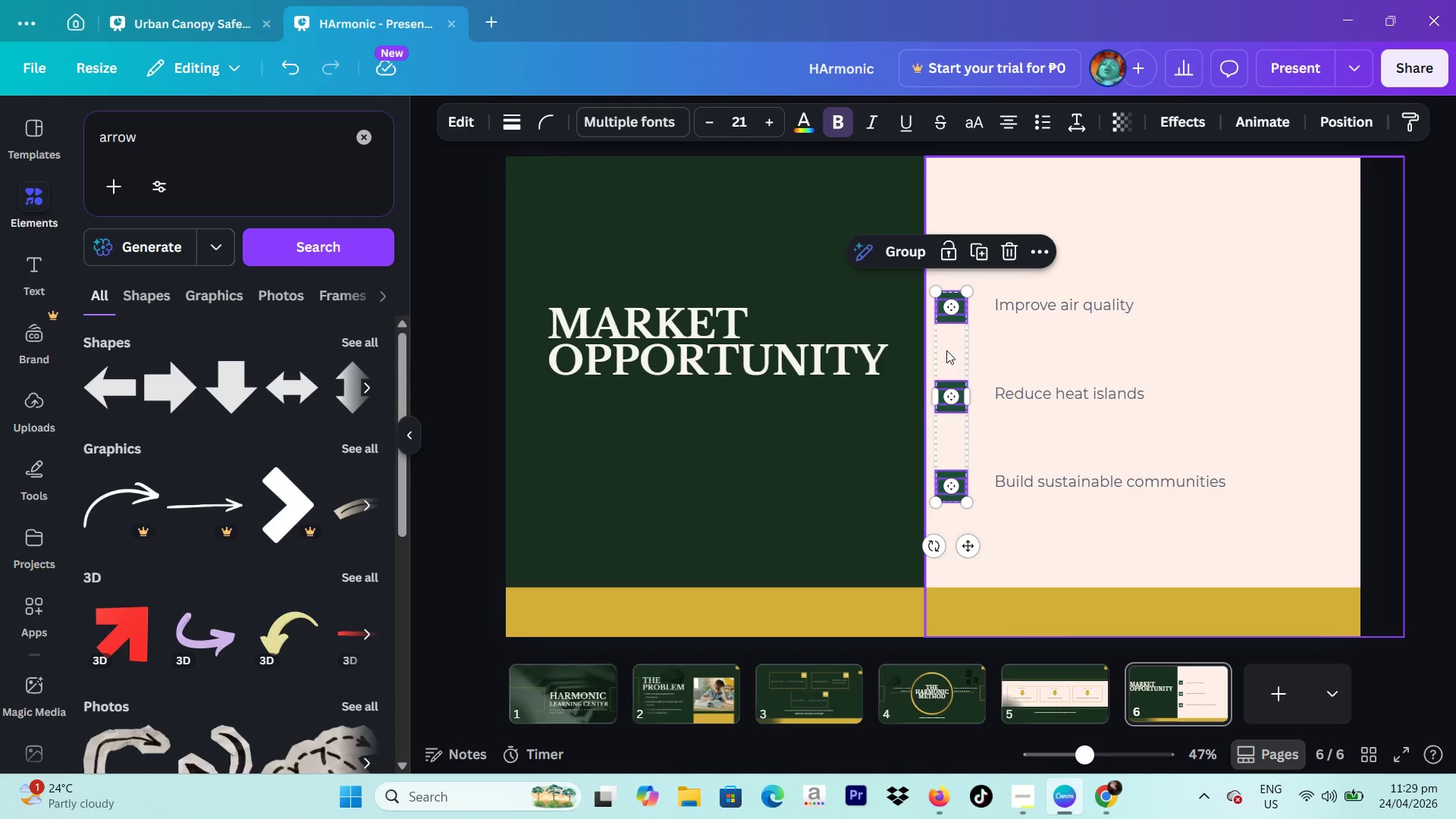 
left_click_drag(start_coordinate=[946, 350], to_coordinate=[952, 344])
 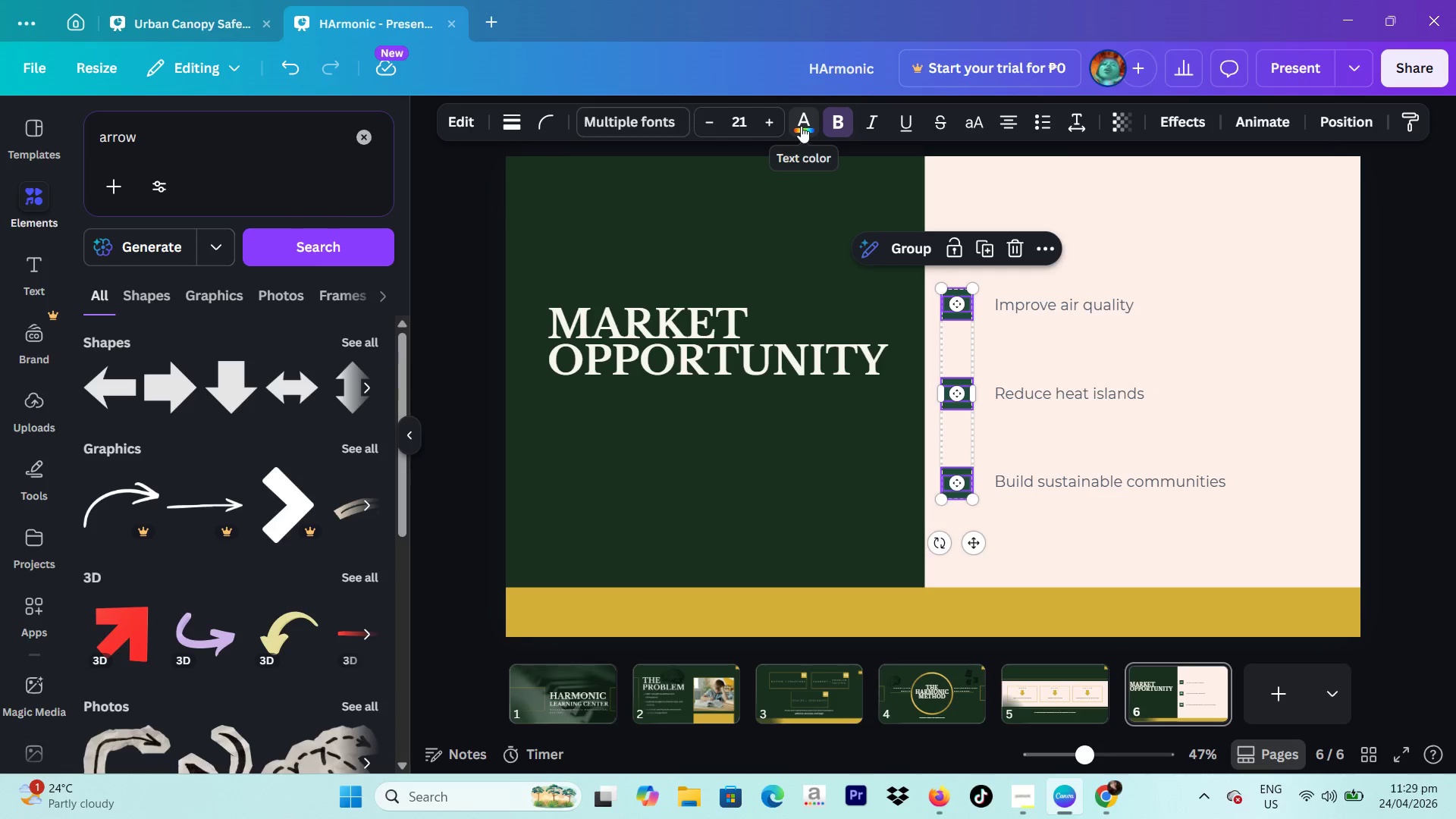 
left_click([1119, 235])
 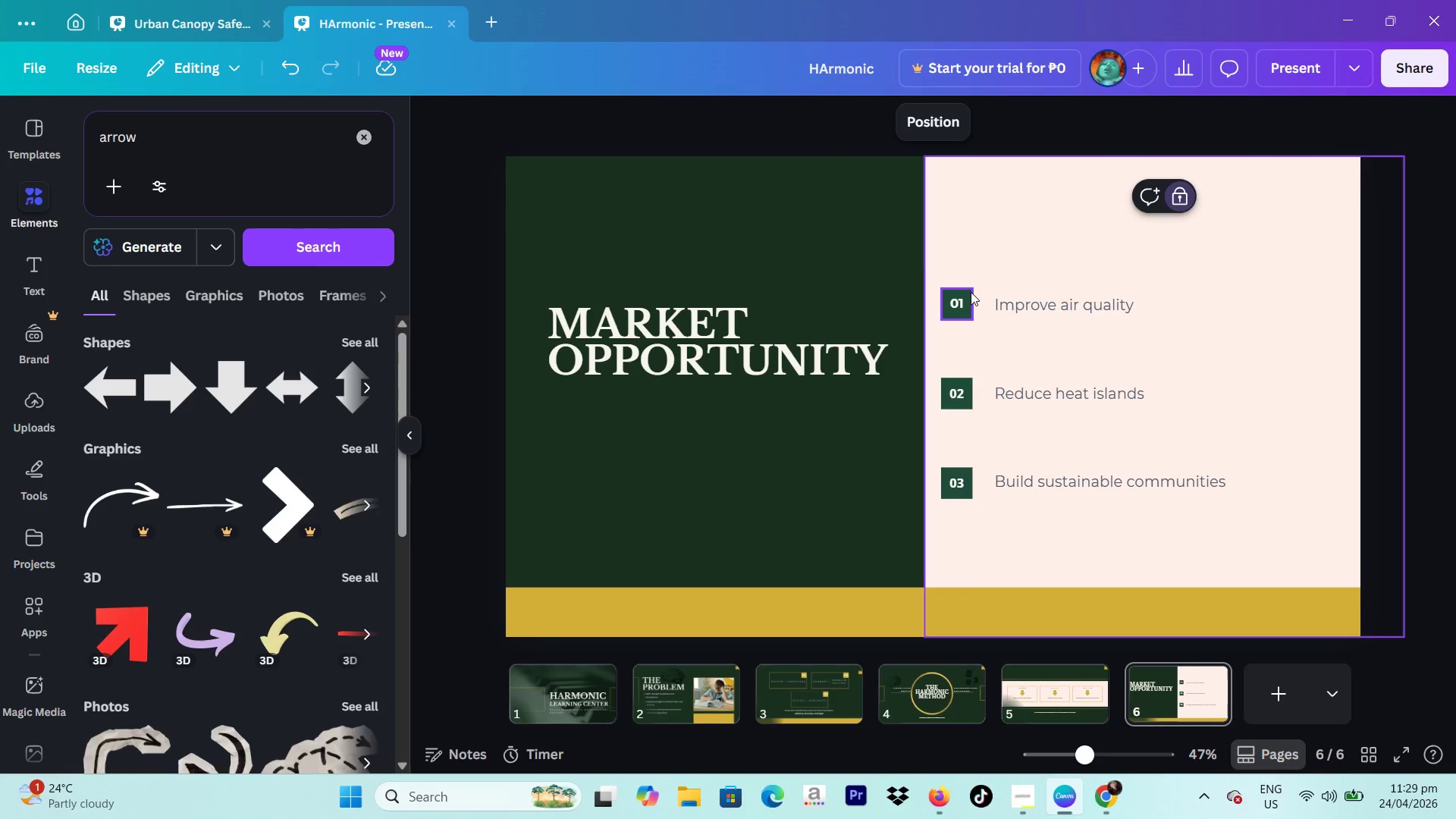 
left_click([968, 292])
 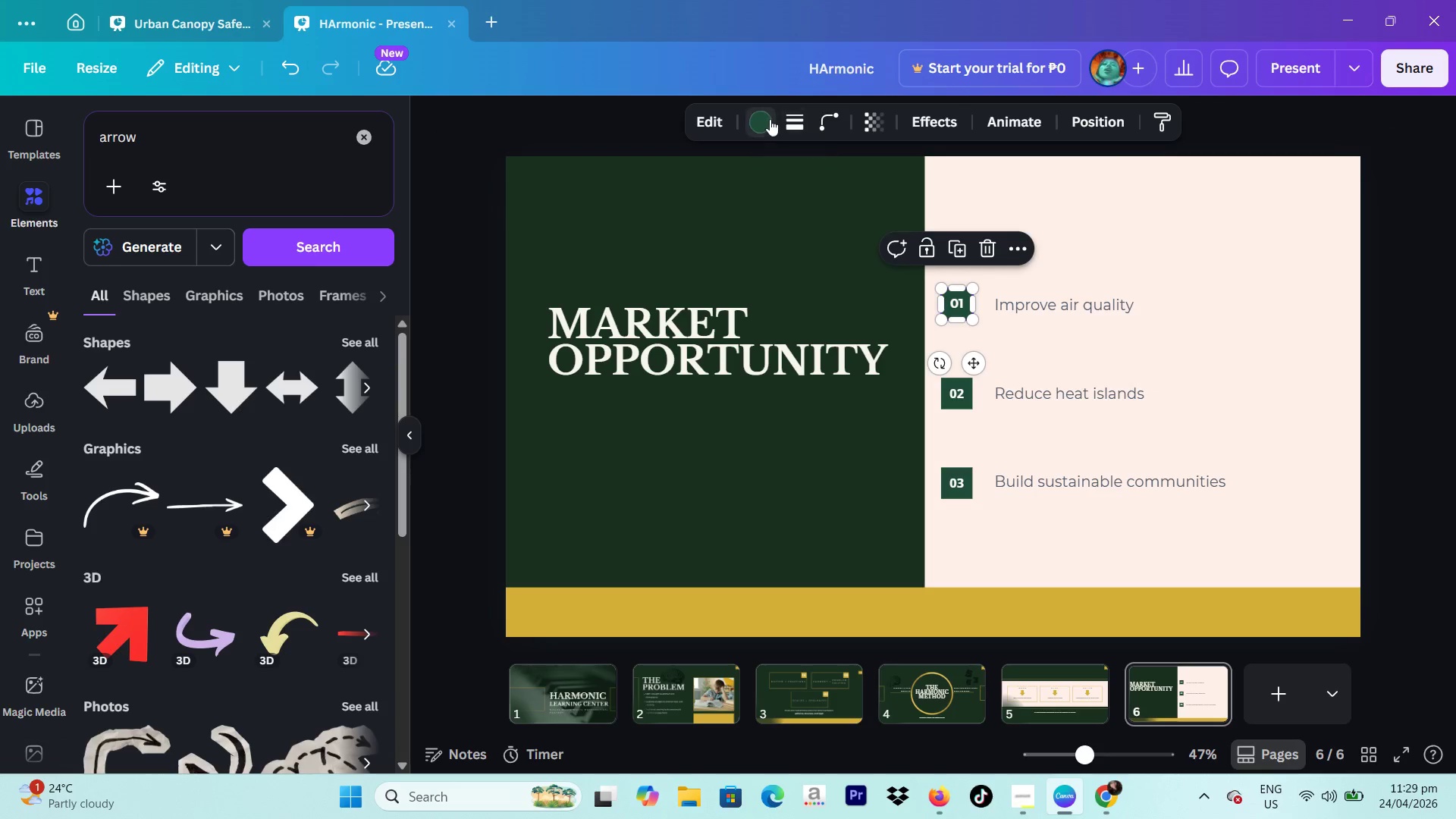 
left_click([770, 119])
 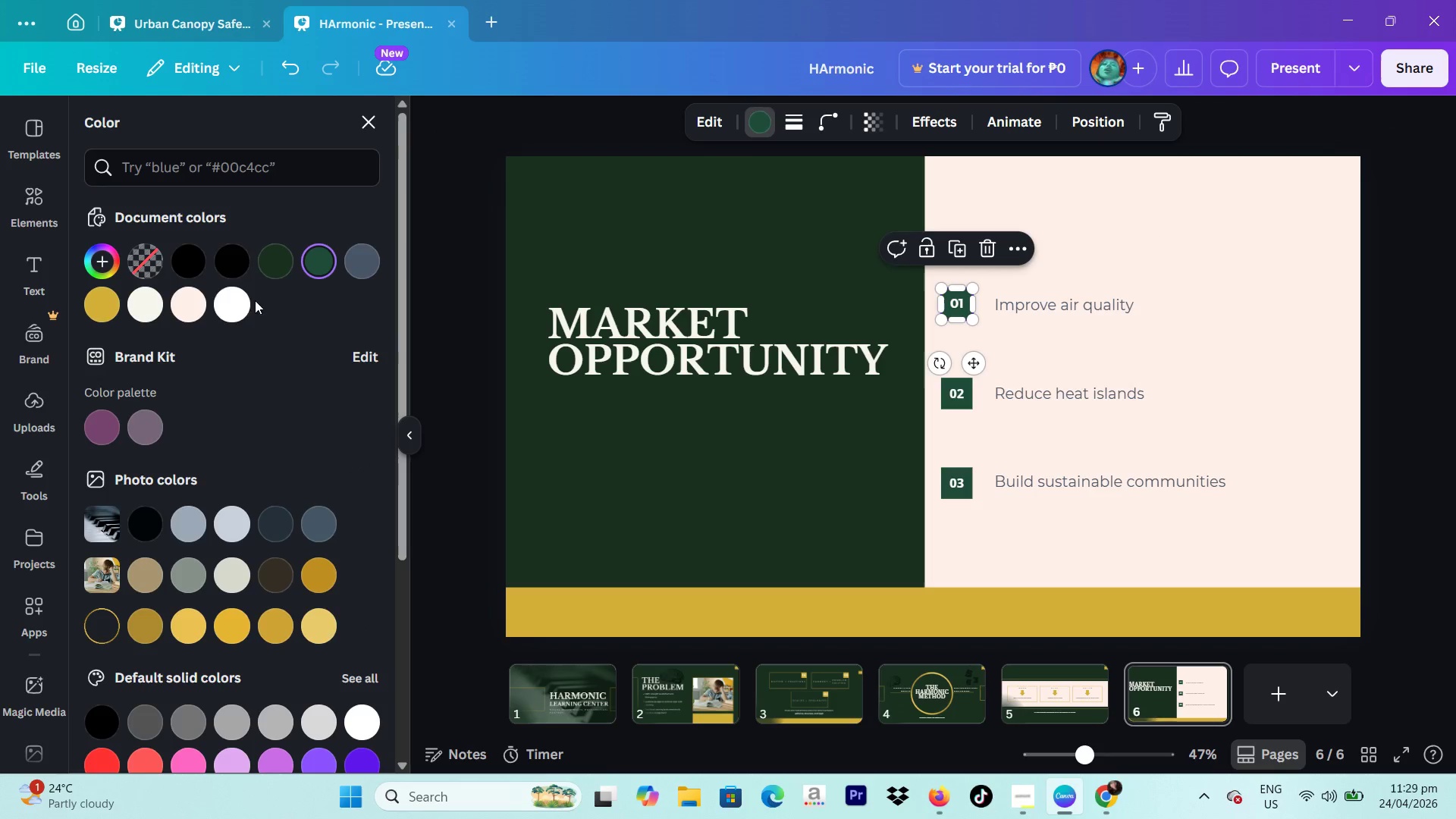 
left_click([237, 306])
 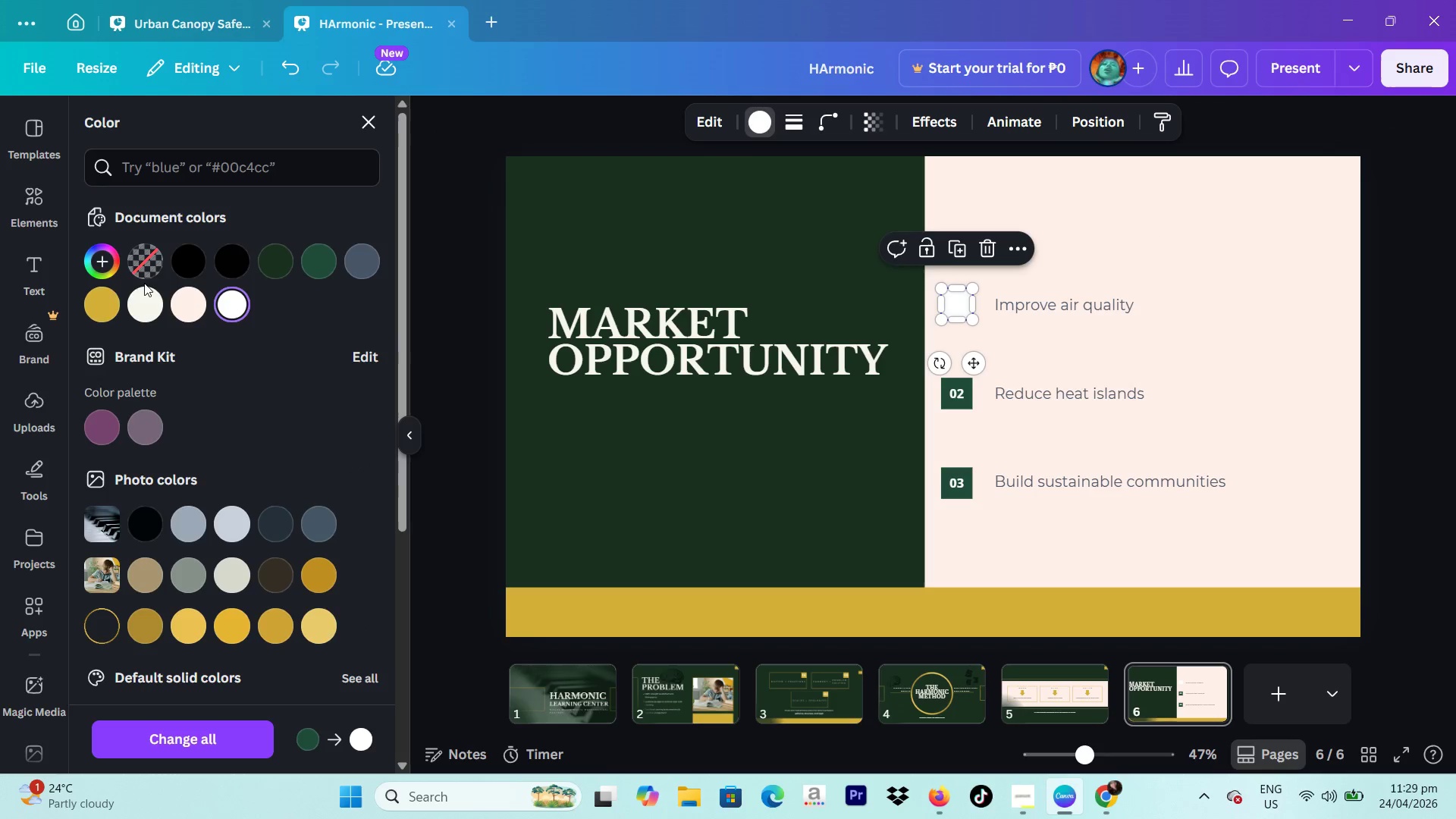 
left_click([109, 289])
 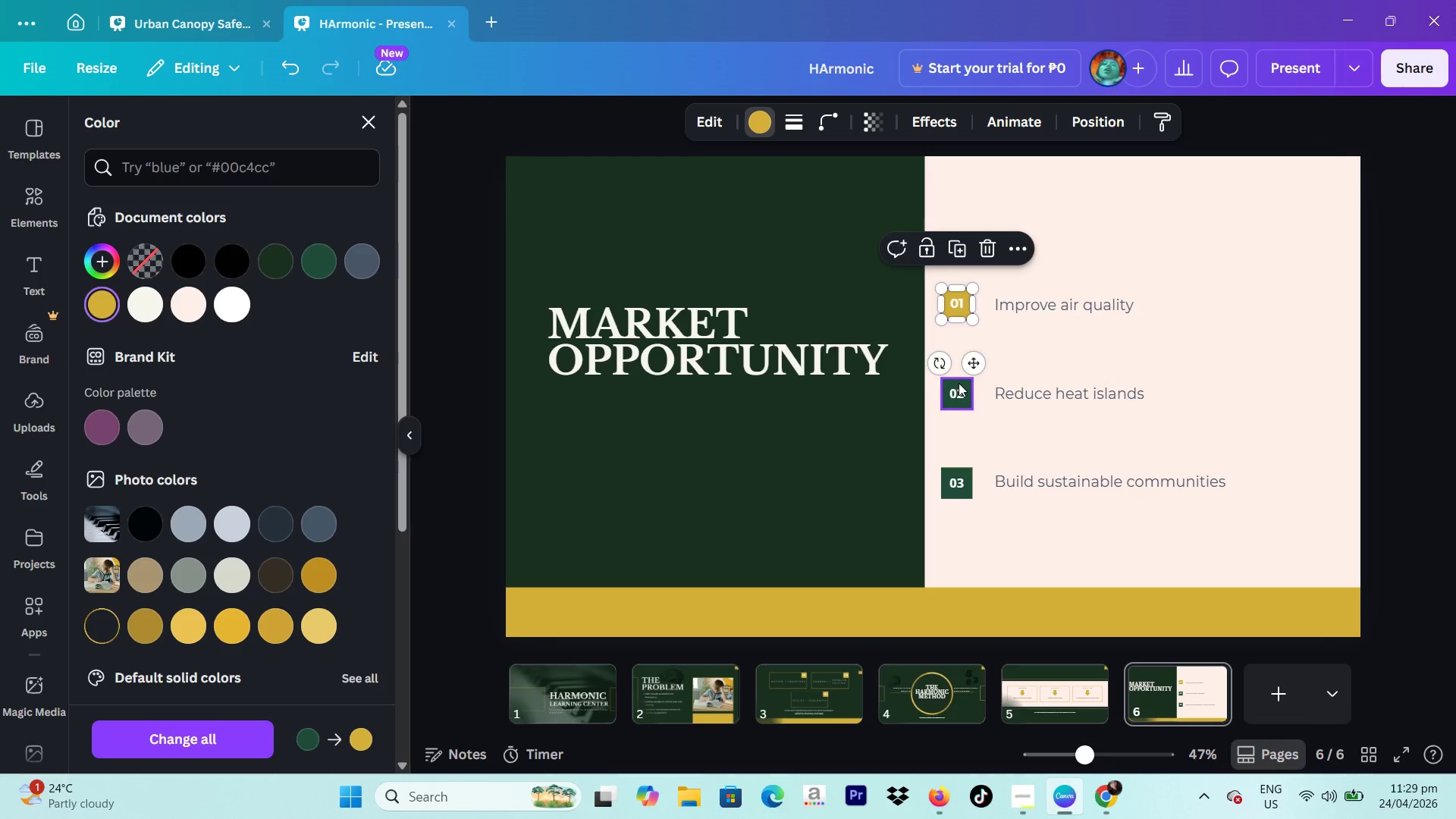 
left_click([959, 383])
 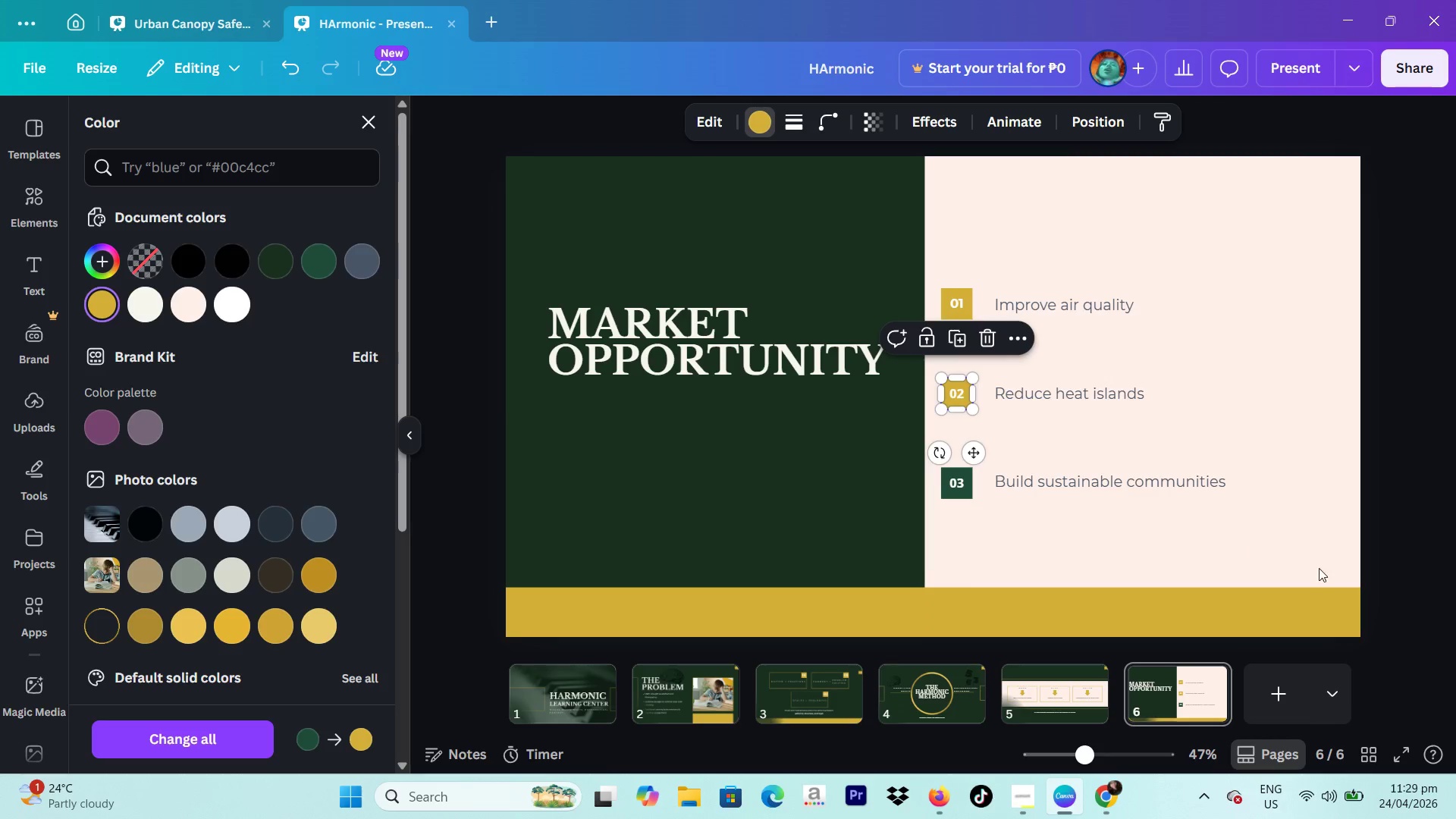 
left_click([971, 482])
 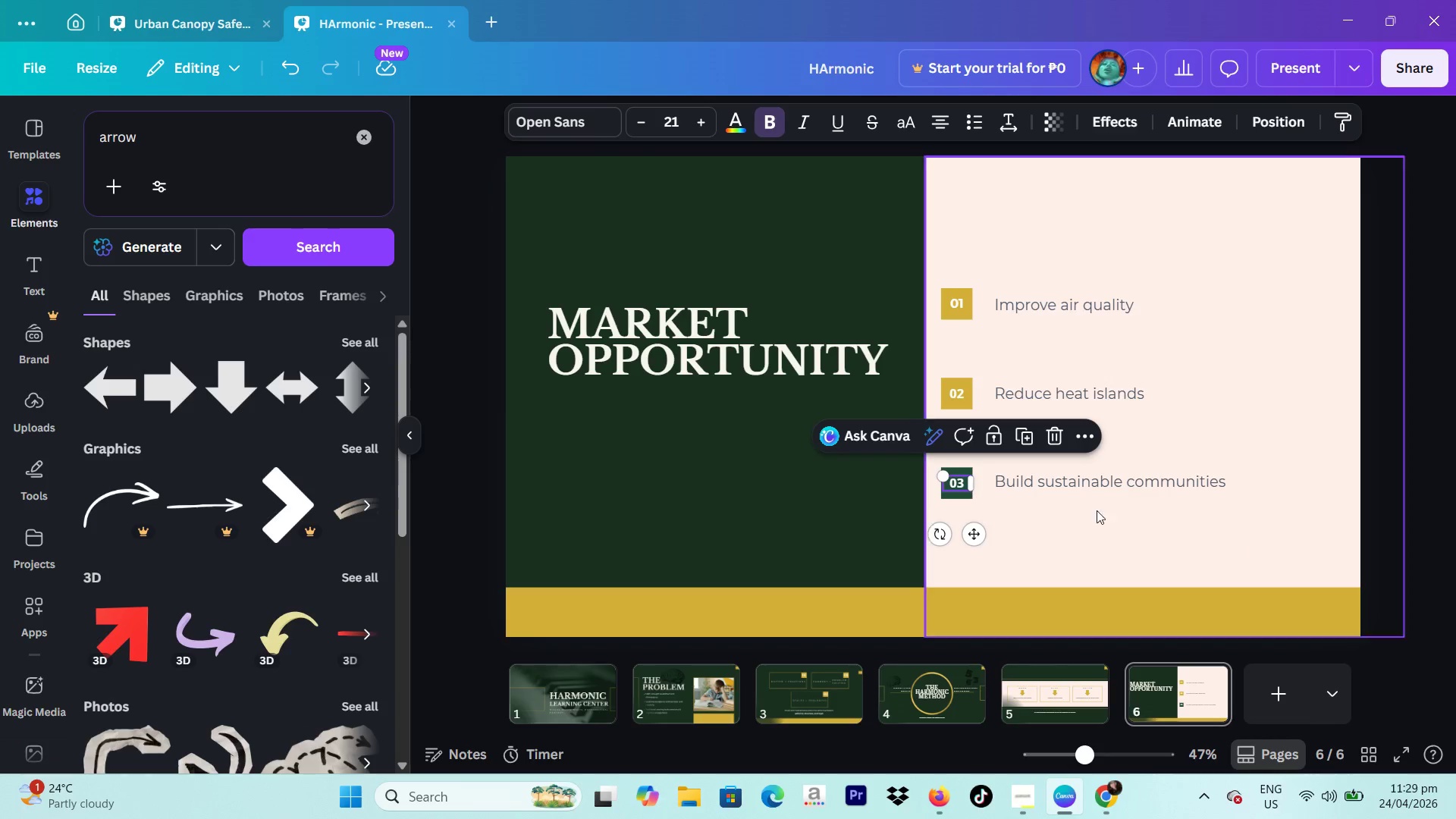 
left_click([1443, 493])
 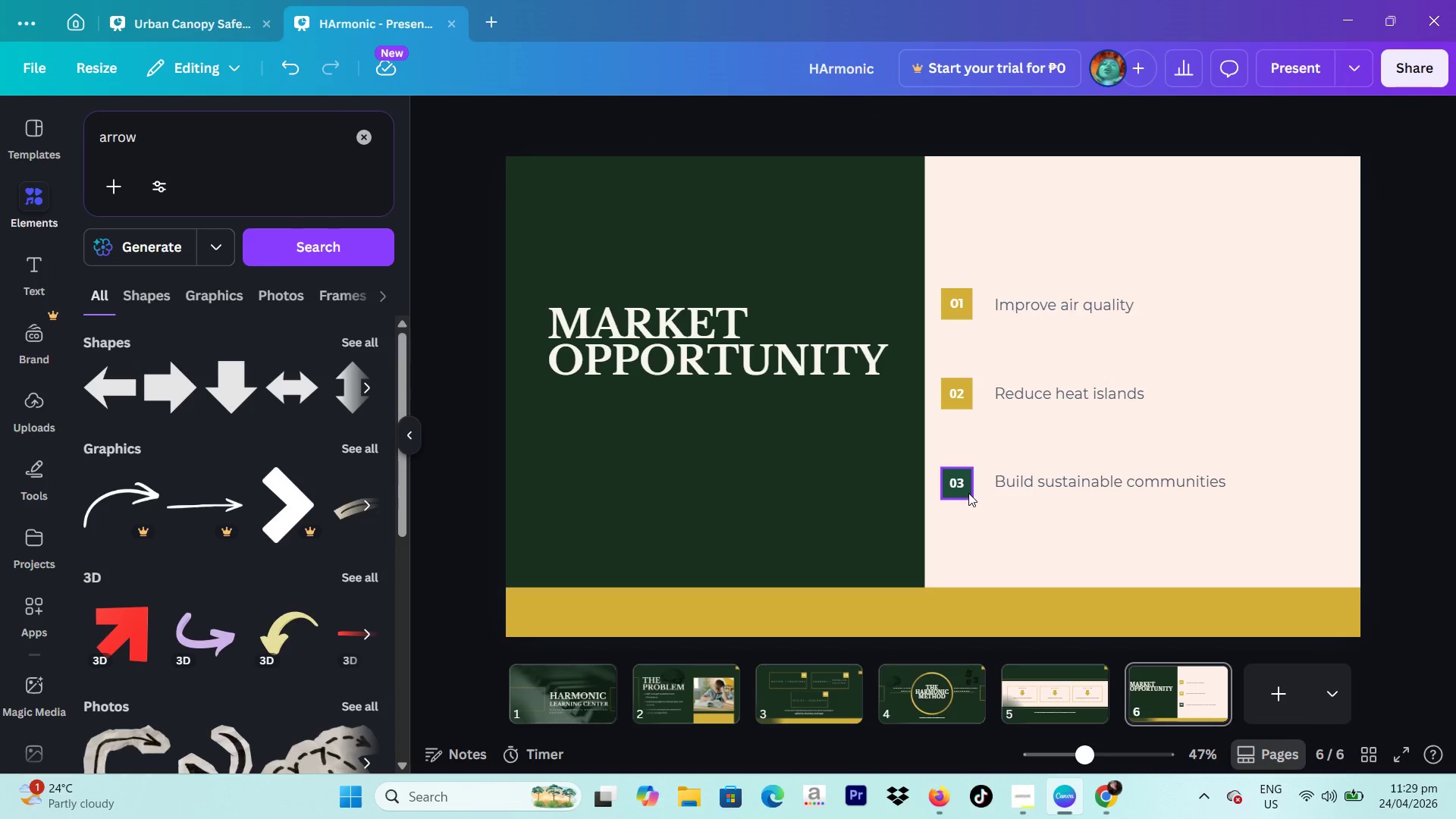 
left_click([968, 493])
 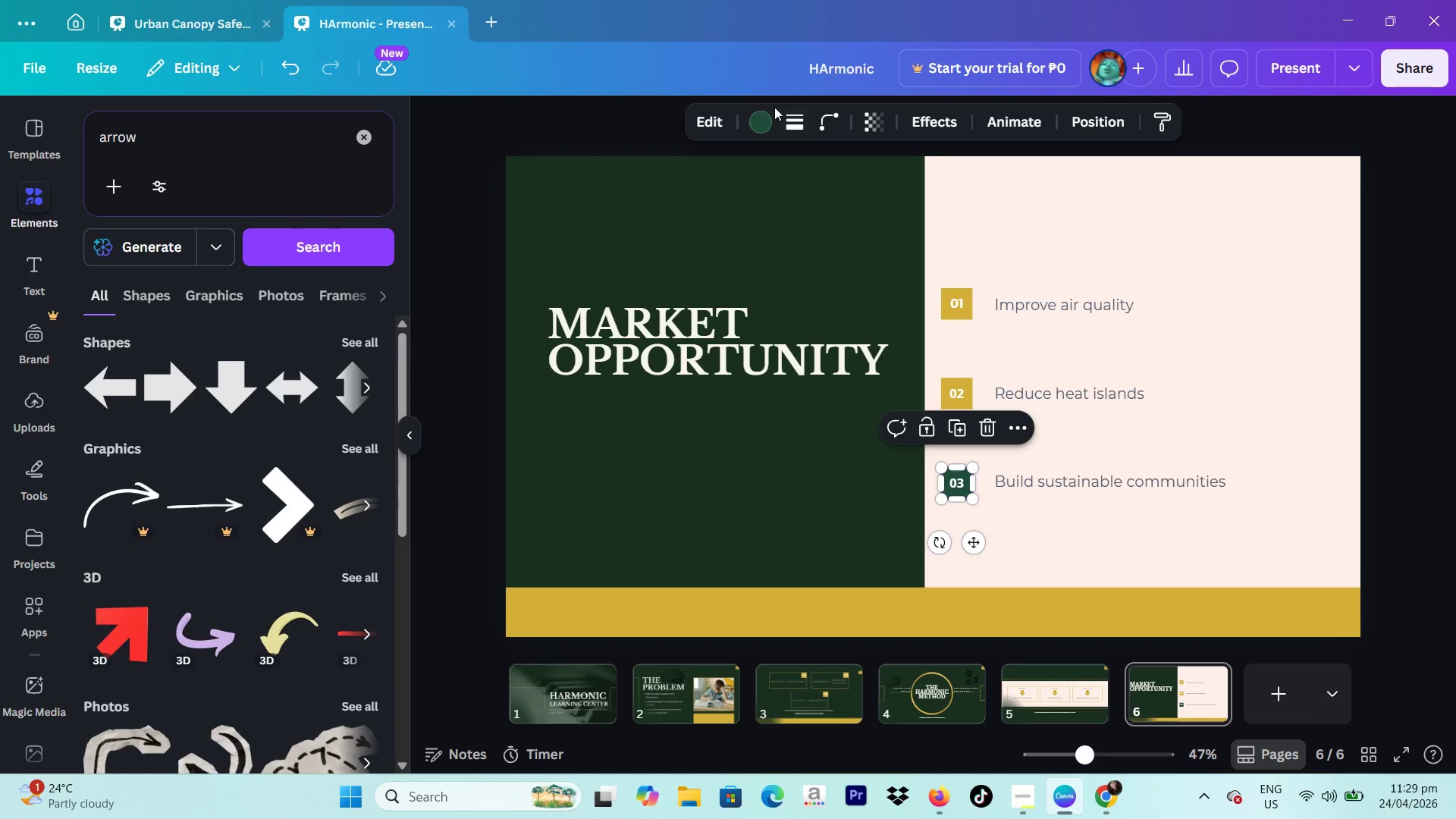 
left_click([759, 118])
 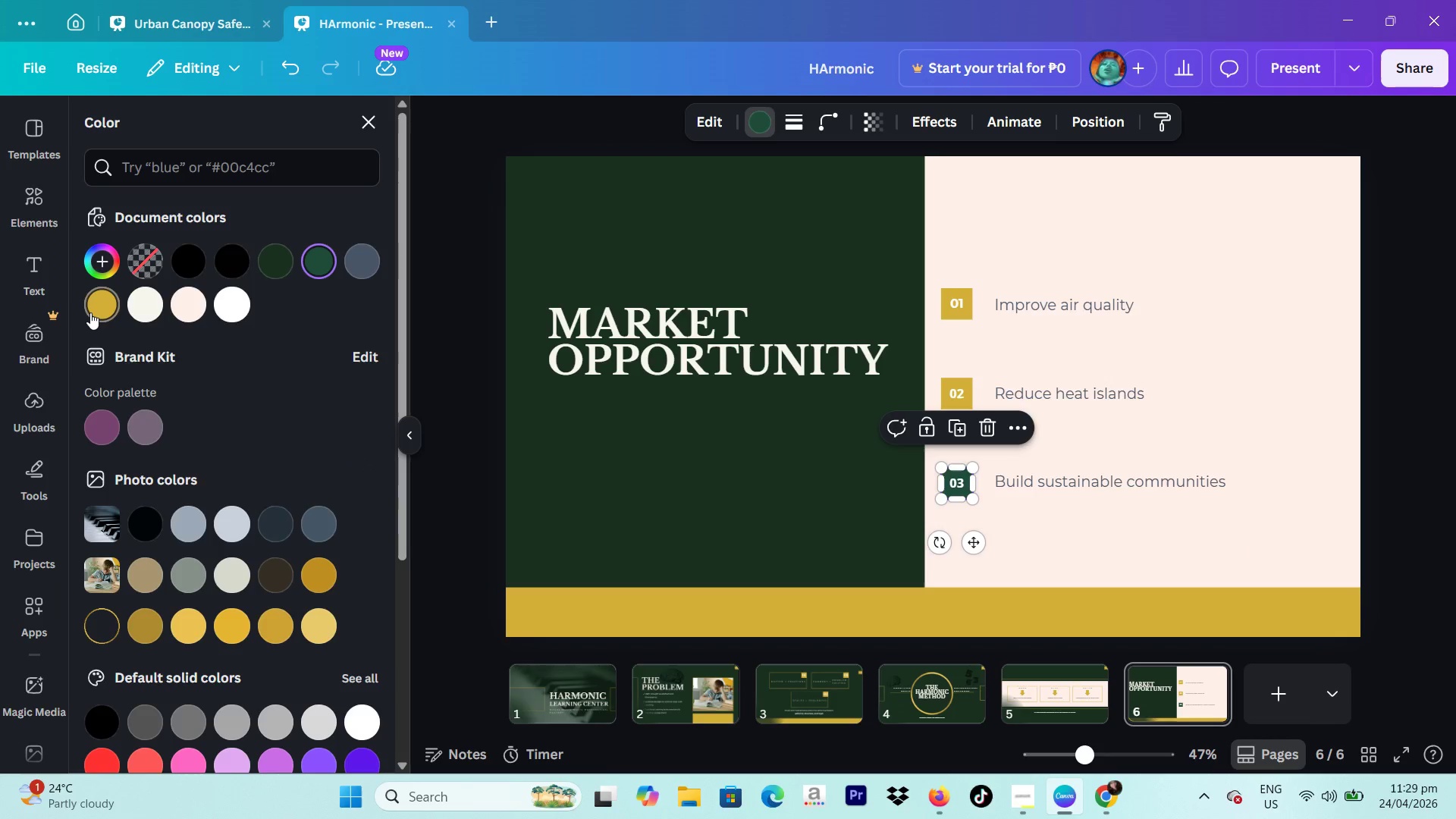 
left_click([90, 312])
 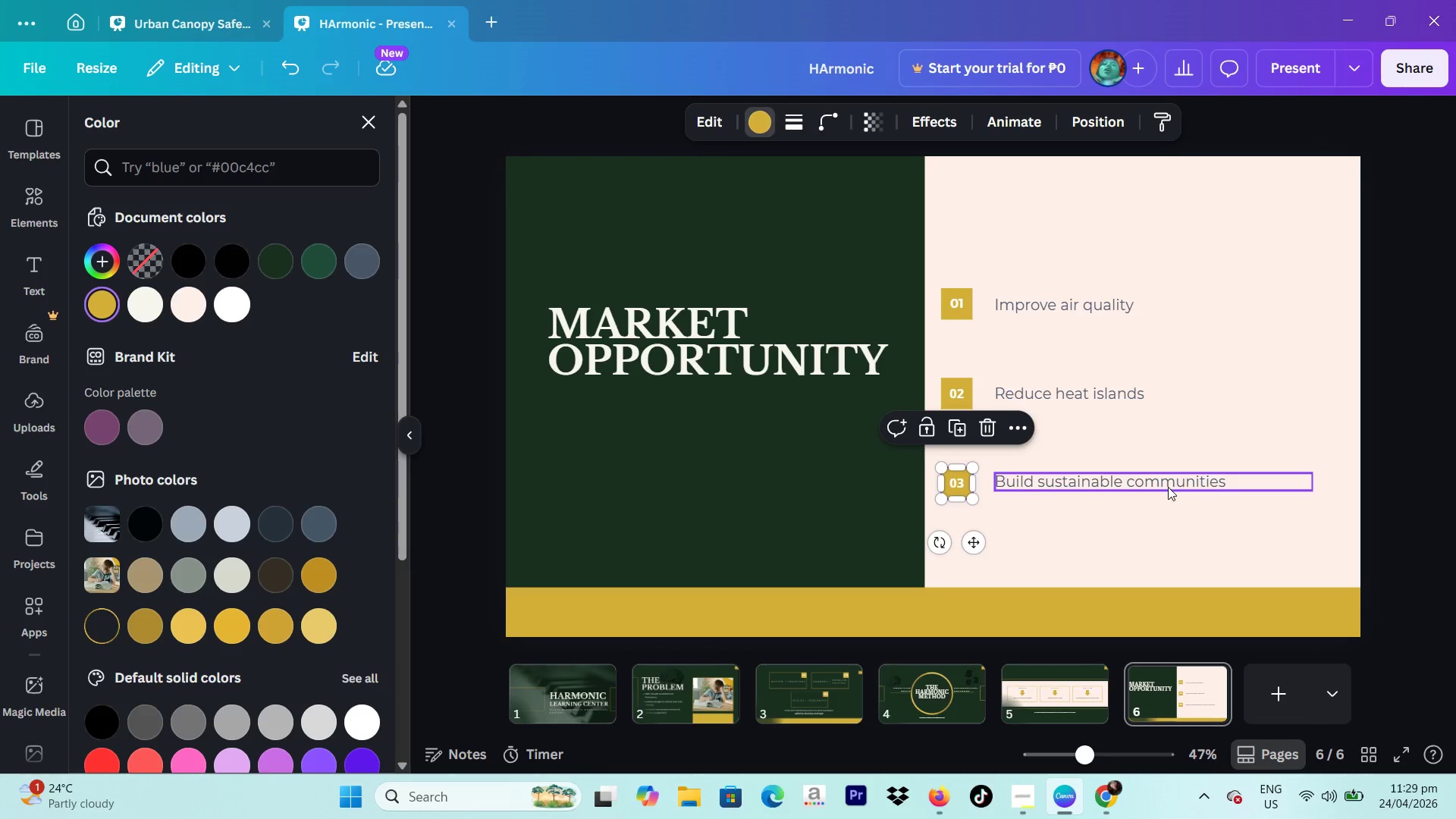 
double_click([1163, 482])
 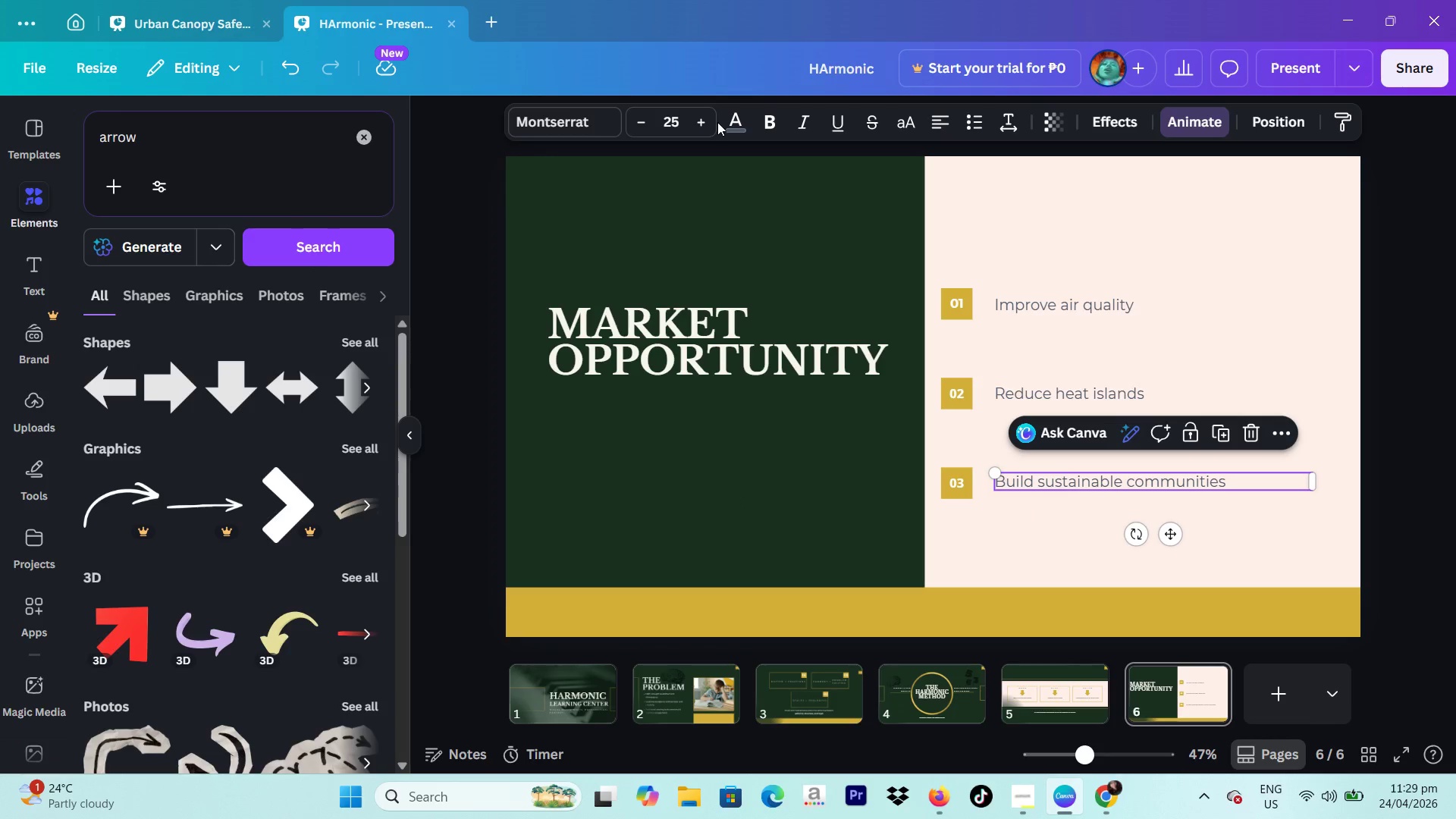 
left_click([726, 124])
 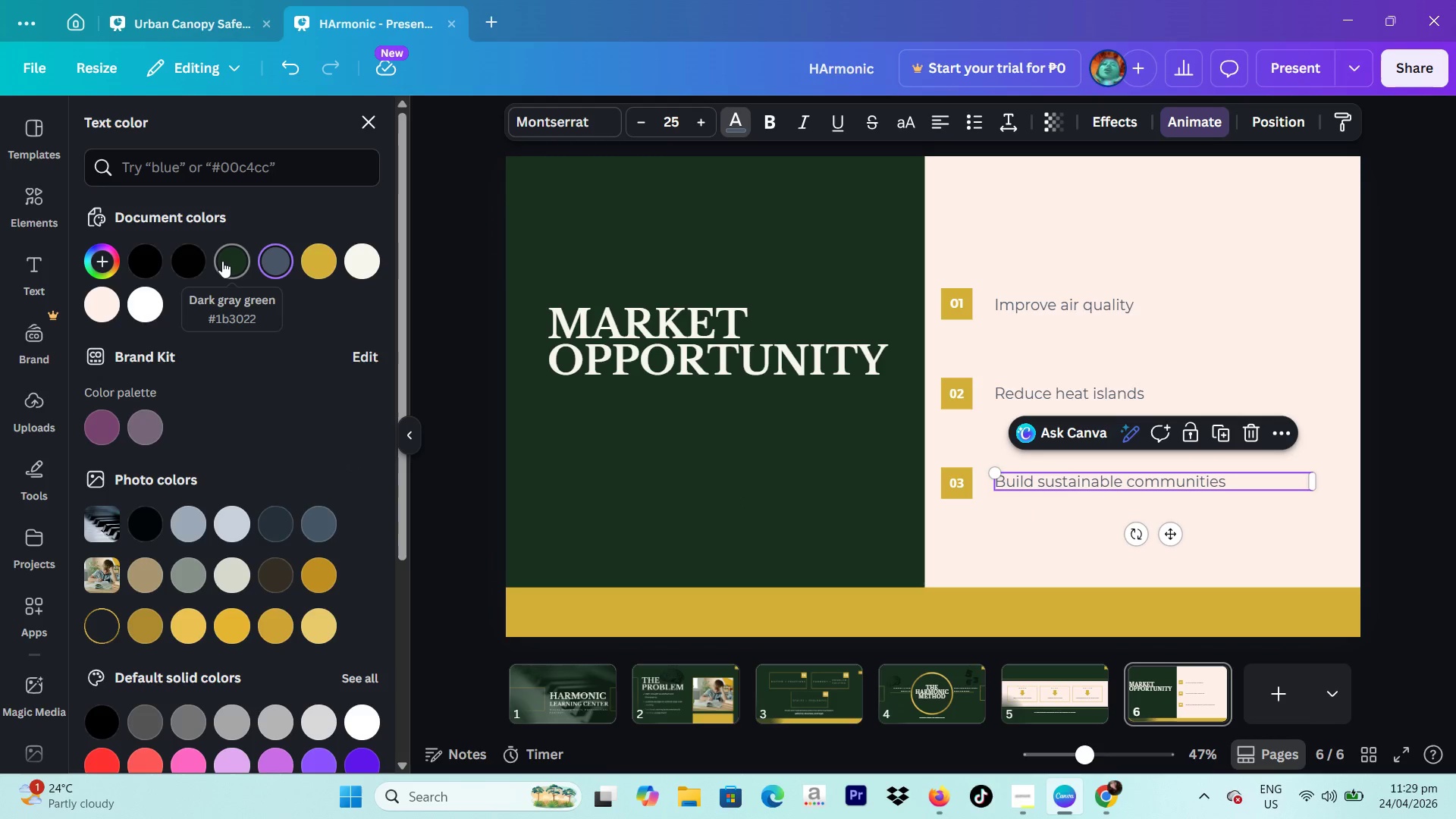 
left_click([222, 261])
 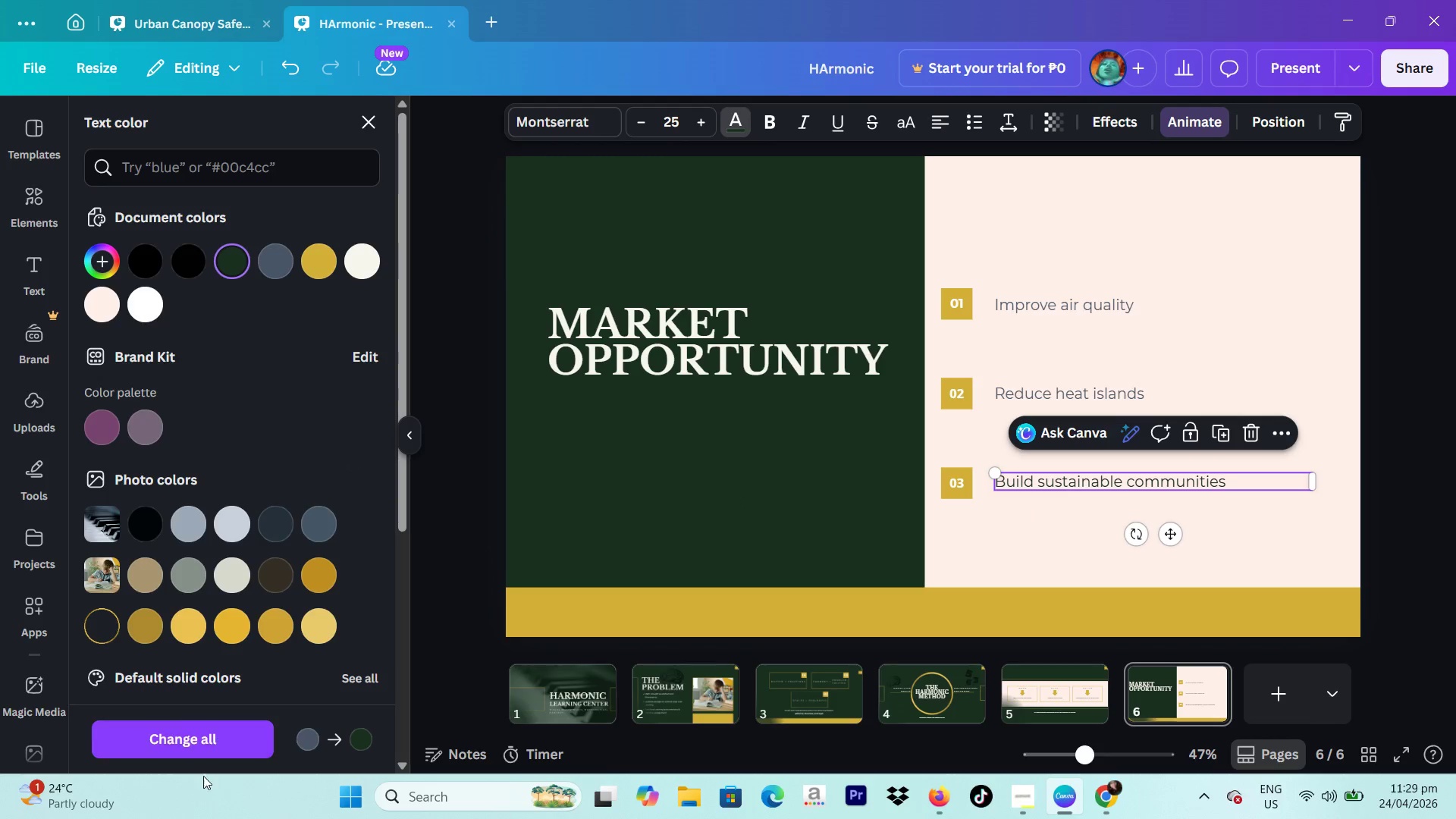 
left_click([218, 747])
 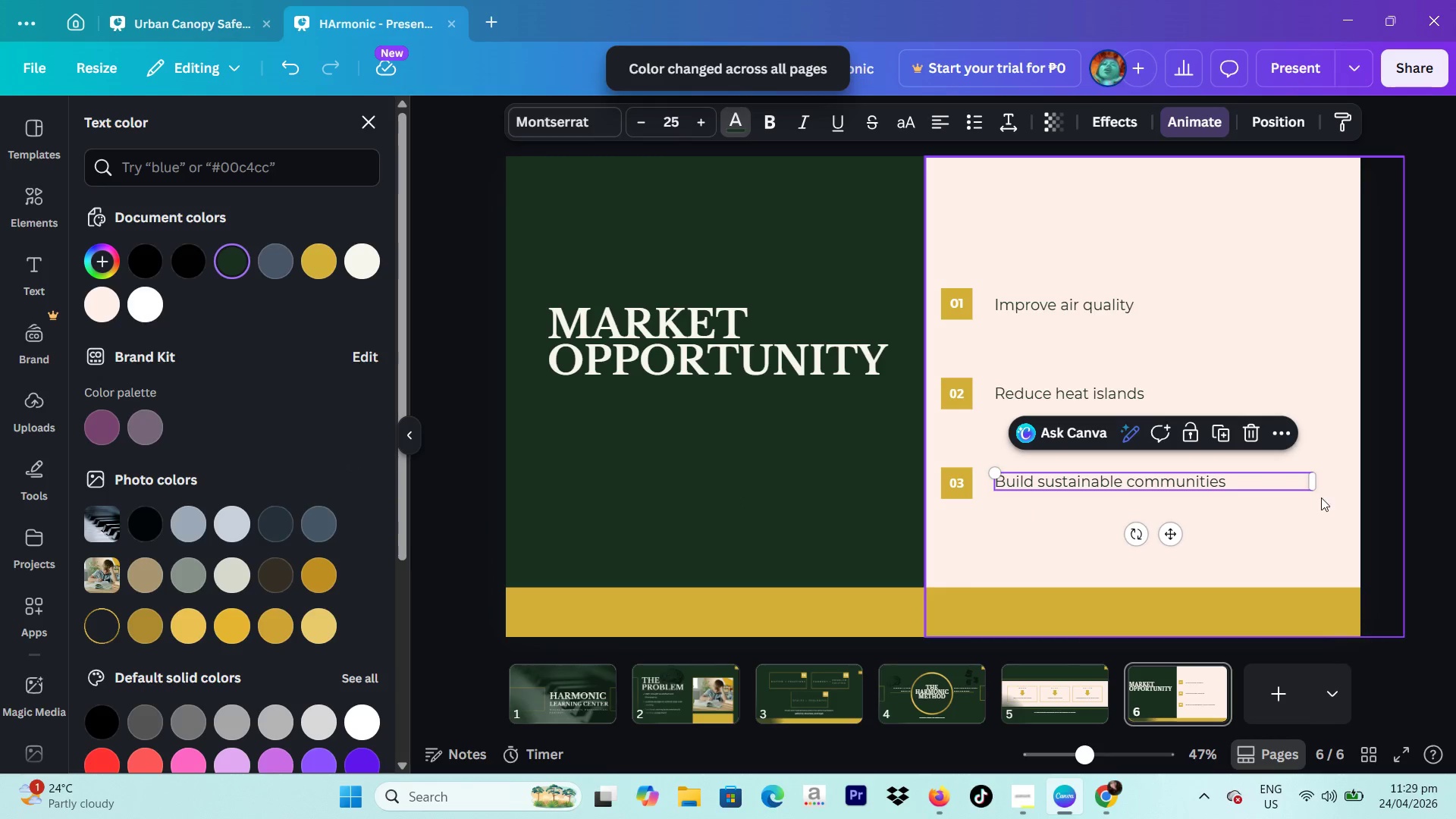 
left_click([1443, 449])
 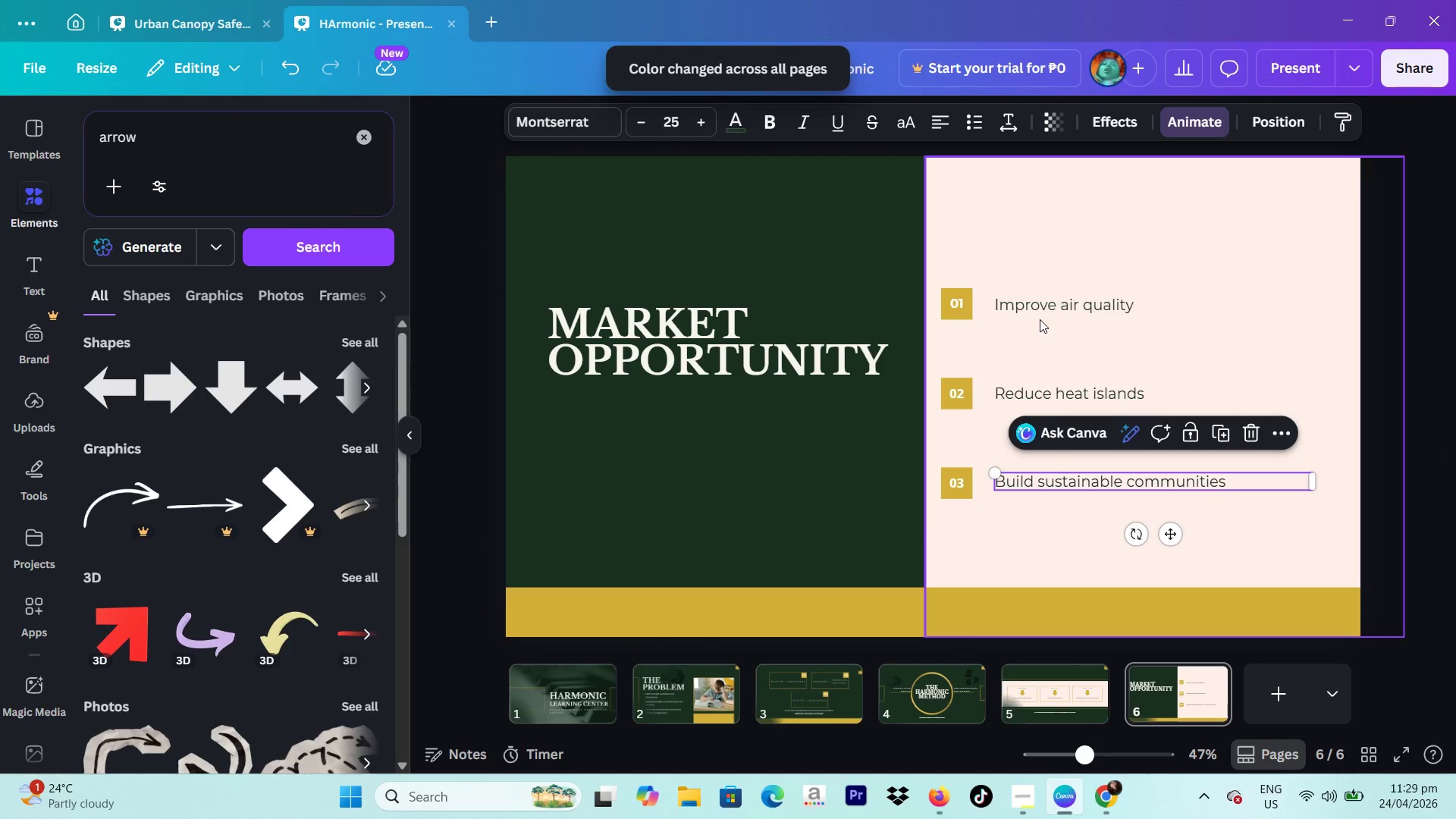 
wait(8.69)
 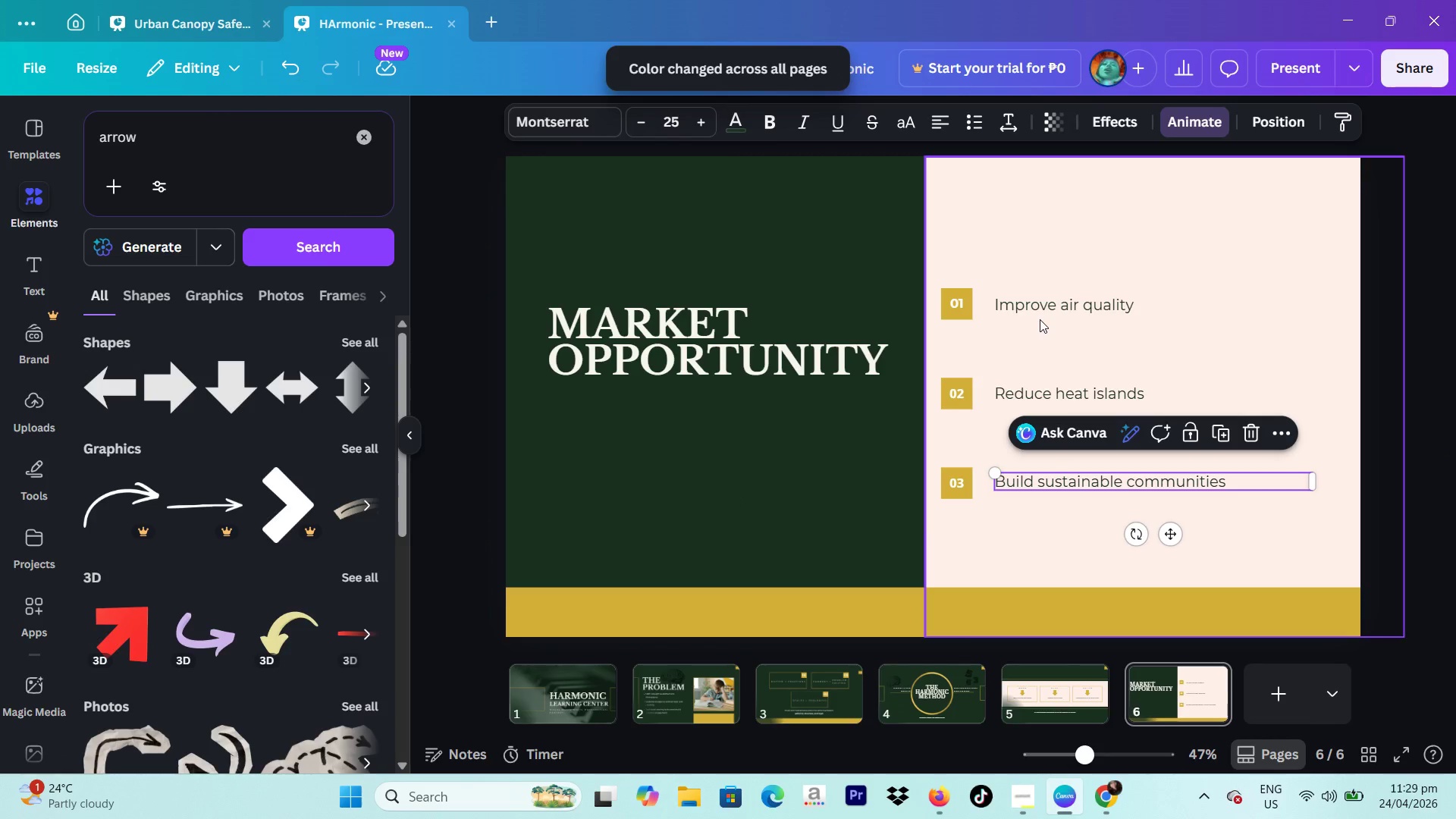 
double_click([1052, 305])
 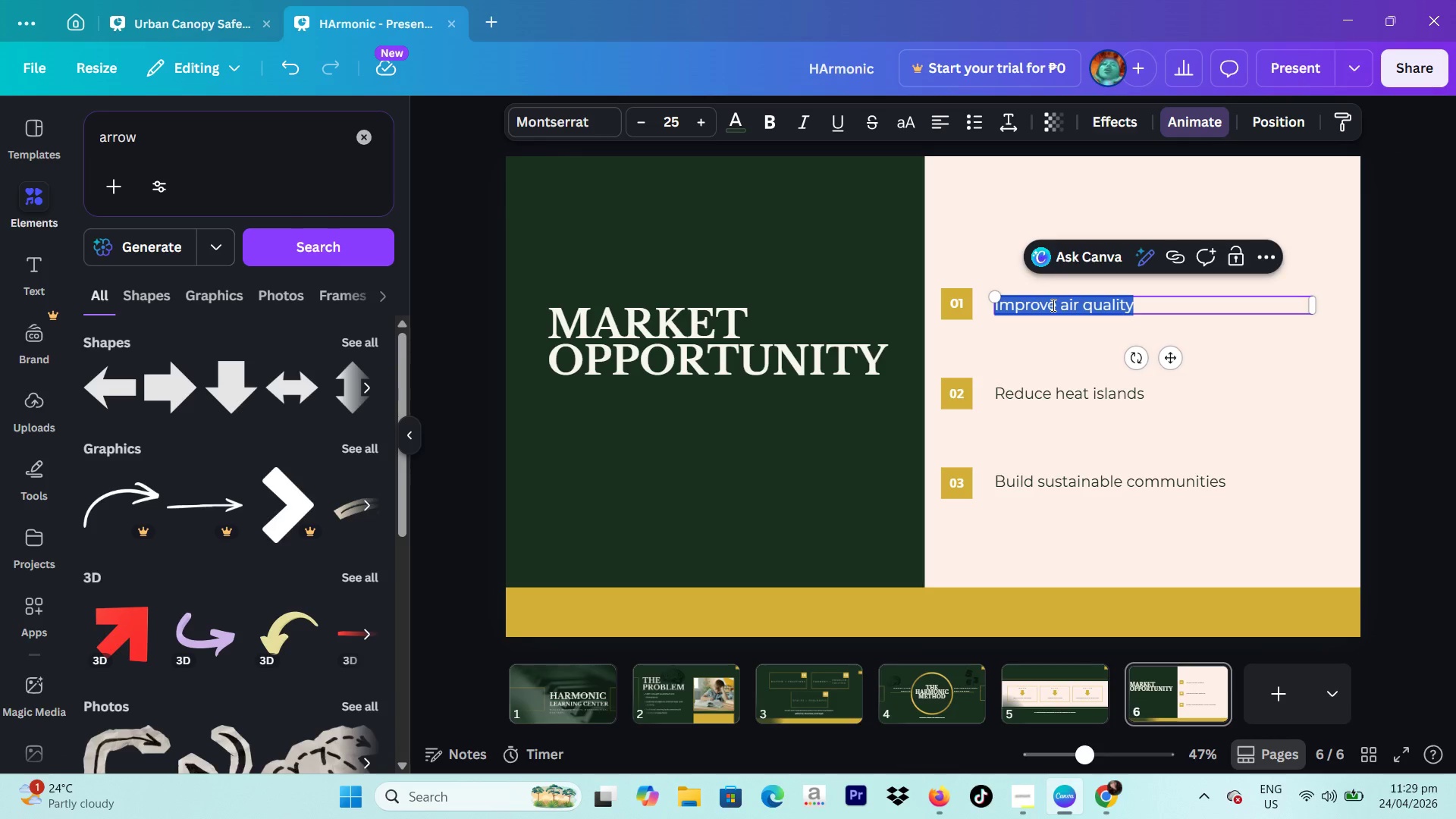 
type(E)
key(Backspace)
type(Rising ed)
key(Backspace)
key(Backspace)
type(demand for hi)
key(Backspace)
type(olistic and enrichment-based learning)
 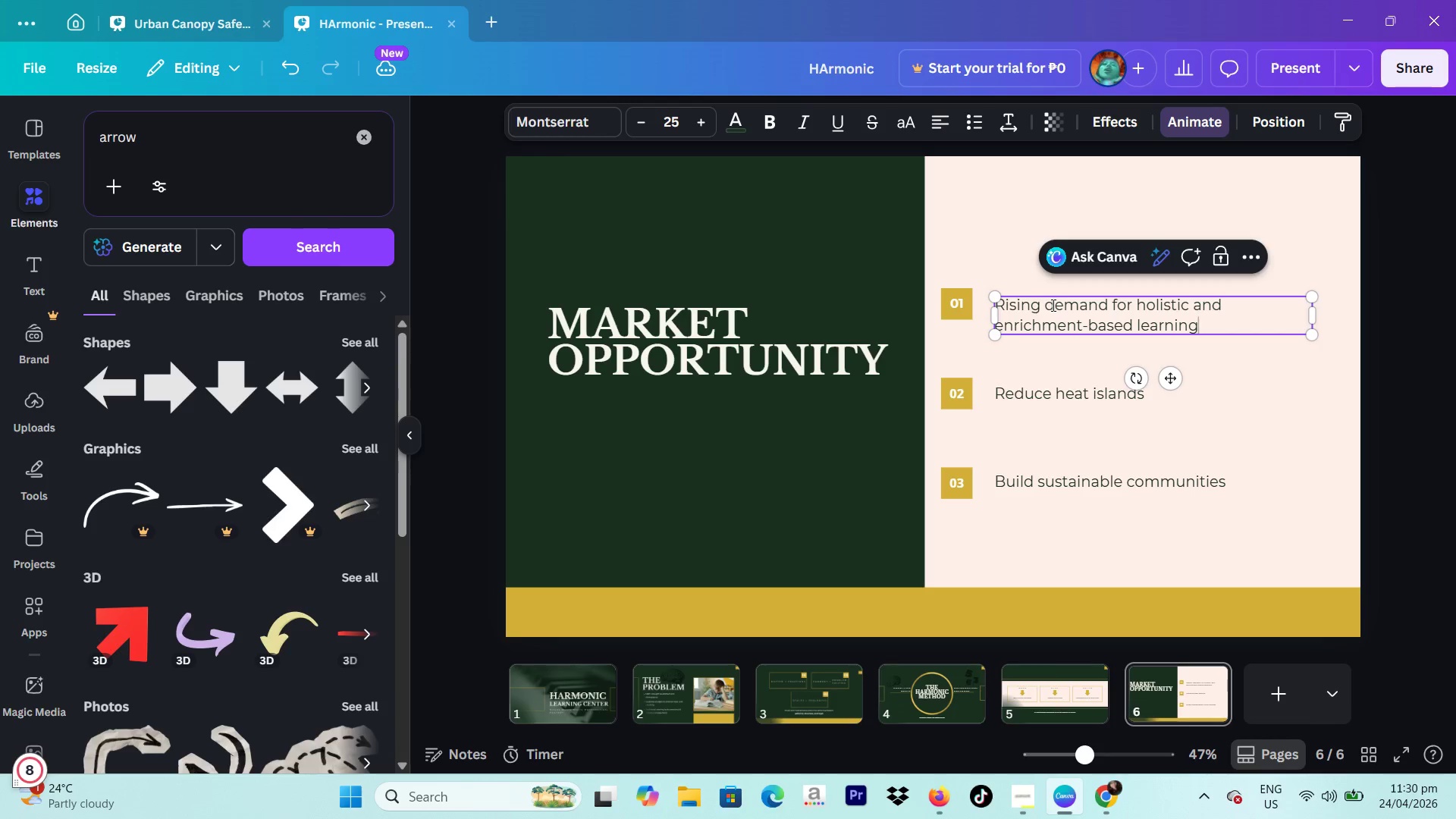 
double_click([1056, 396])
 